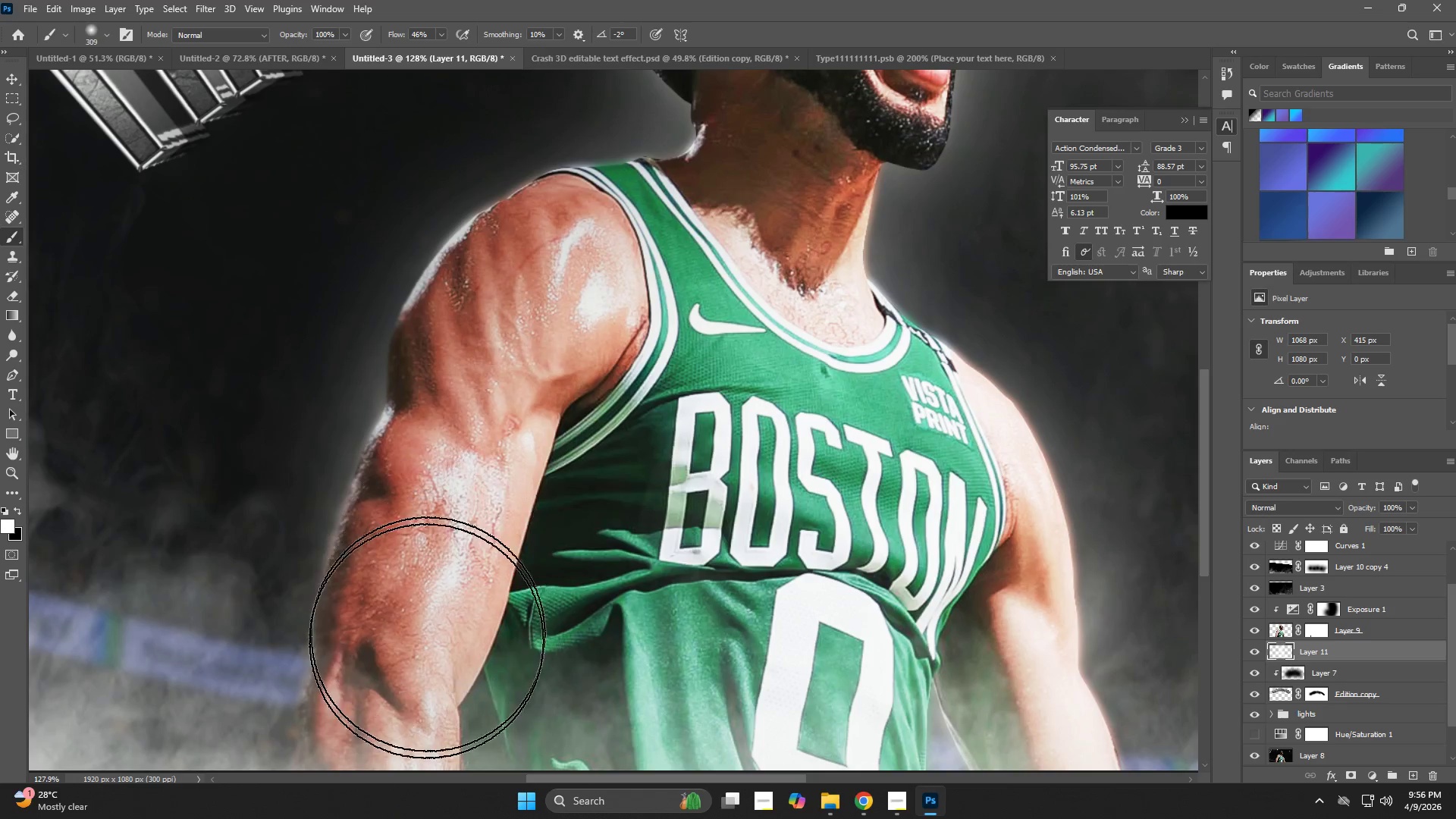 
left_click_drag(start_coordinate=[424, 666], to_coordinate=[425, 688])
 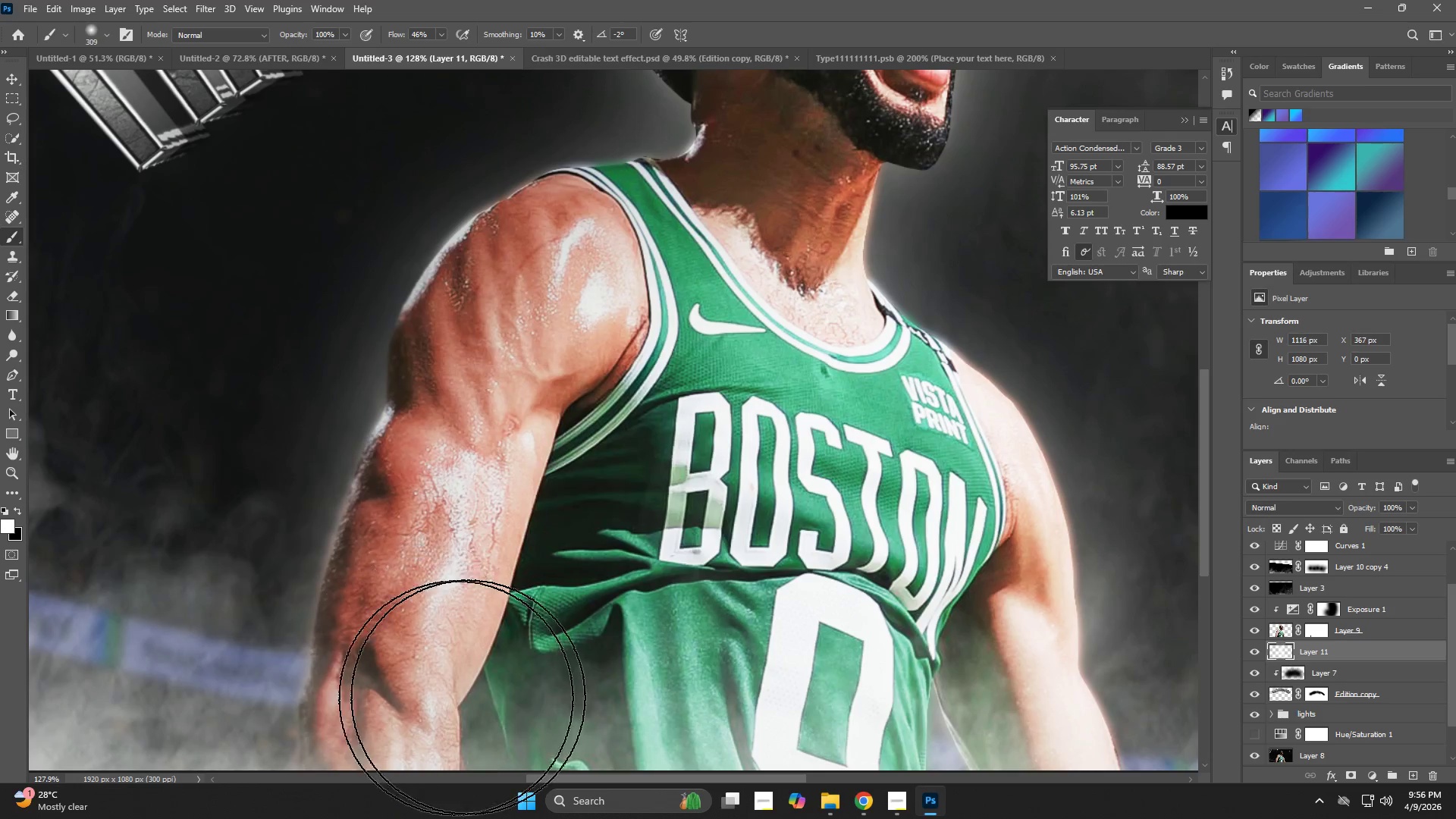 
key(Z)
 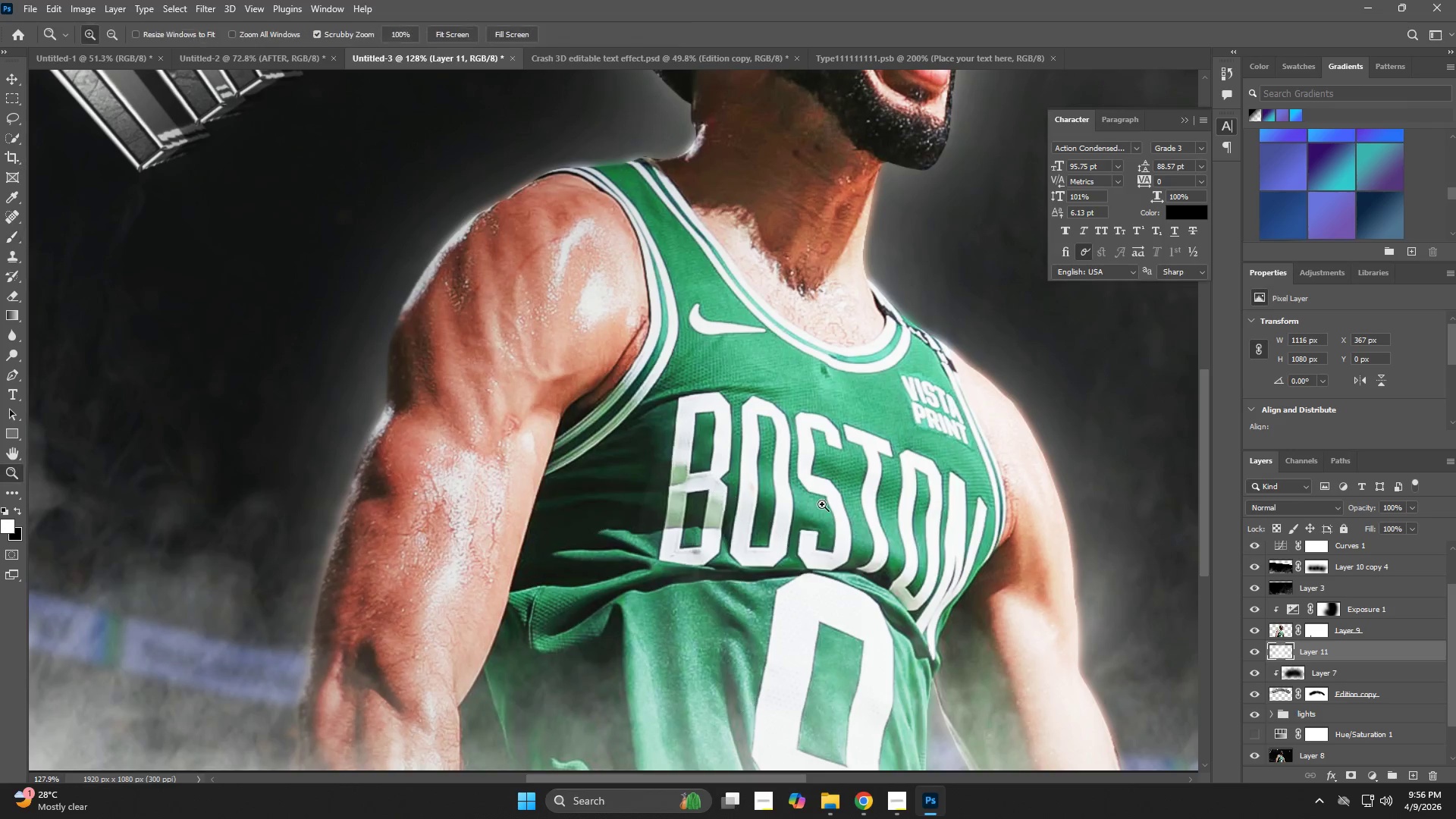 
left_click_drag(start_coordinate=[805, 507], to_coordinate=[734, 529])
 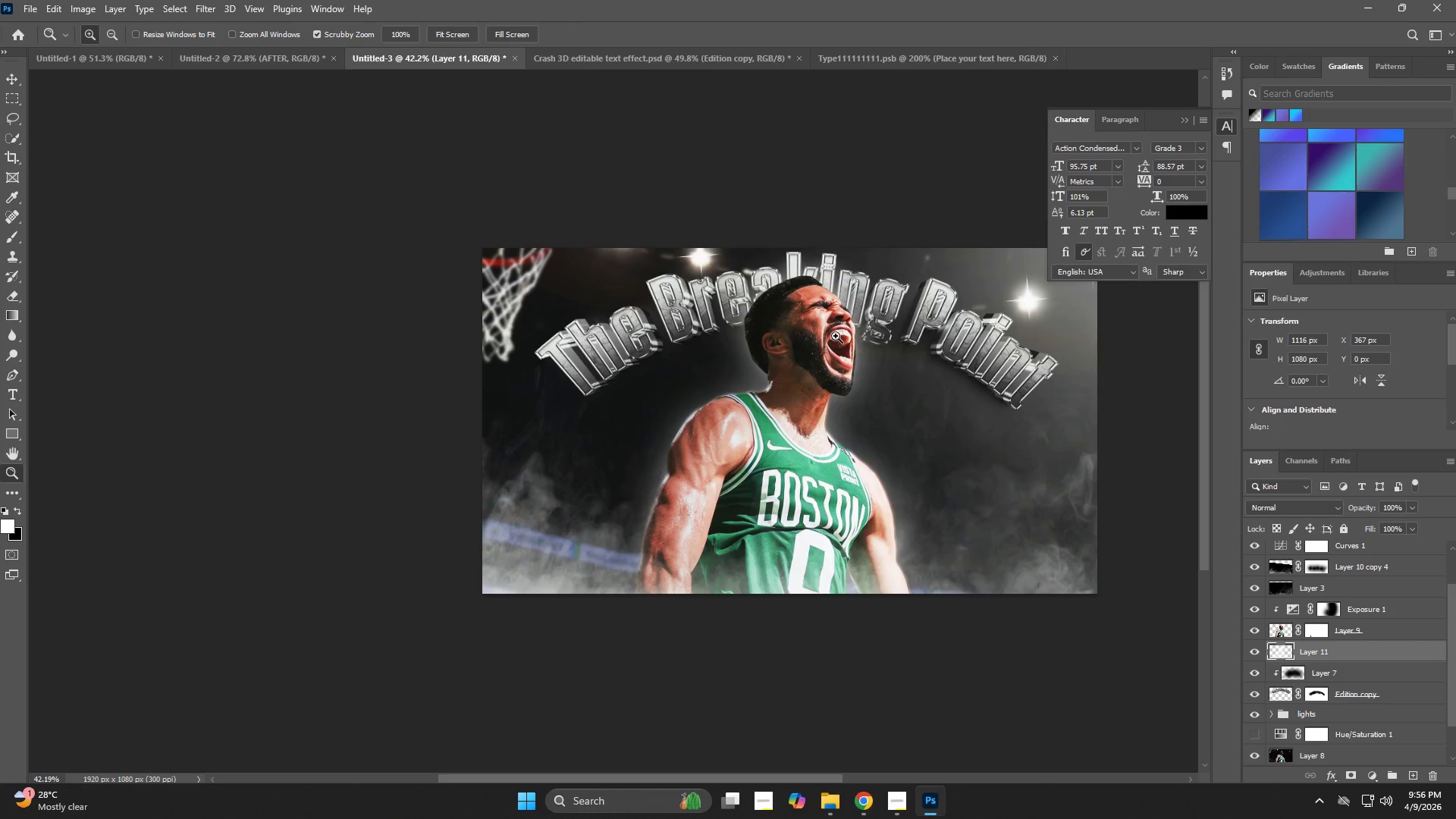 
left_click_drag(start_coordinate=[767, 363], to_coordinate=[878, 485])
 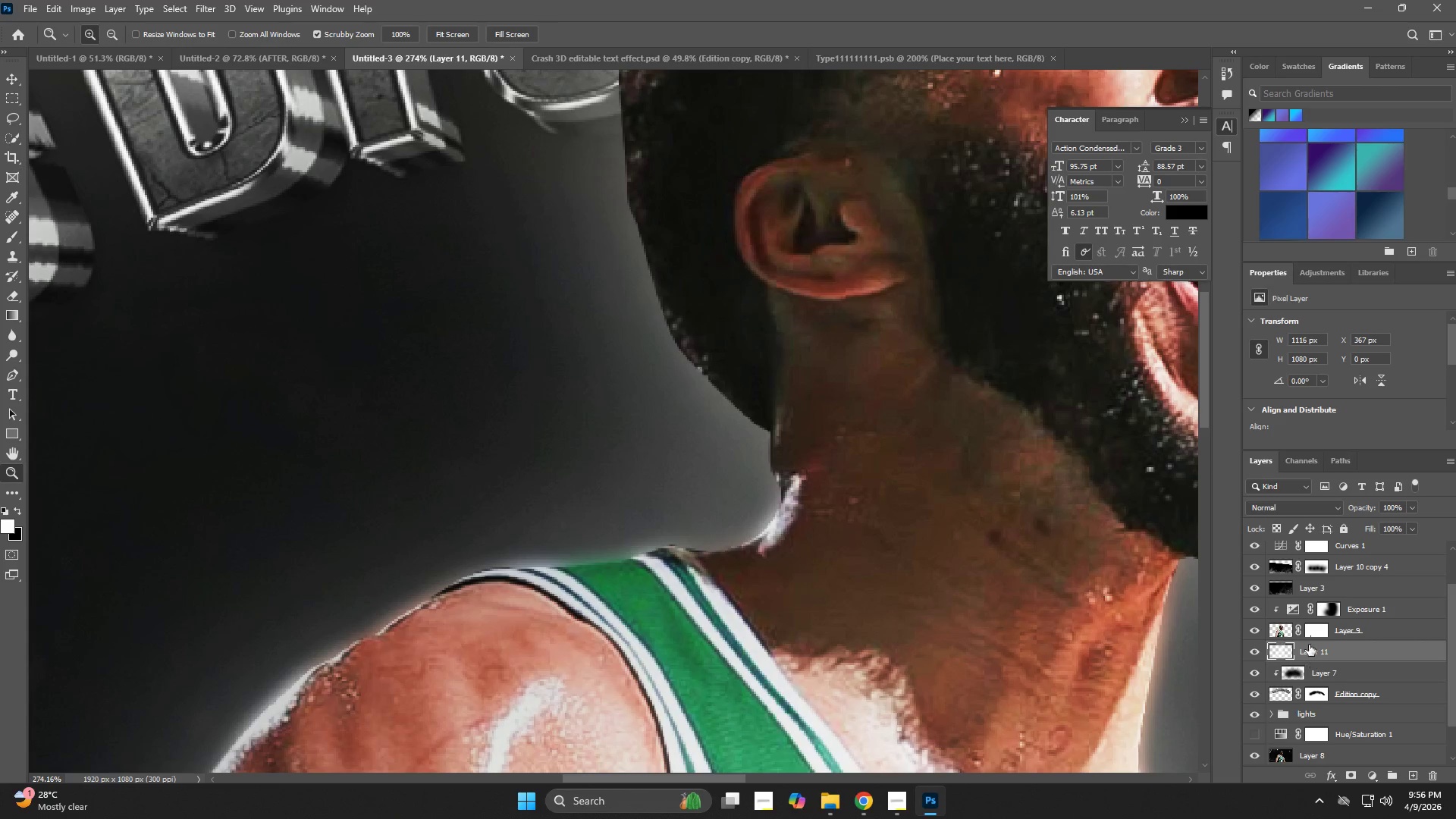 
left_click([1309, 639])
 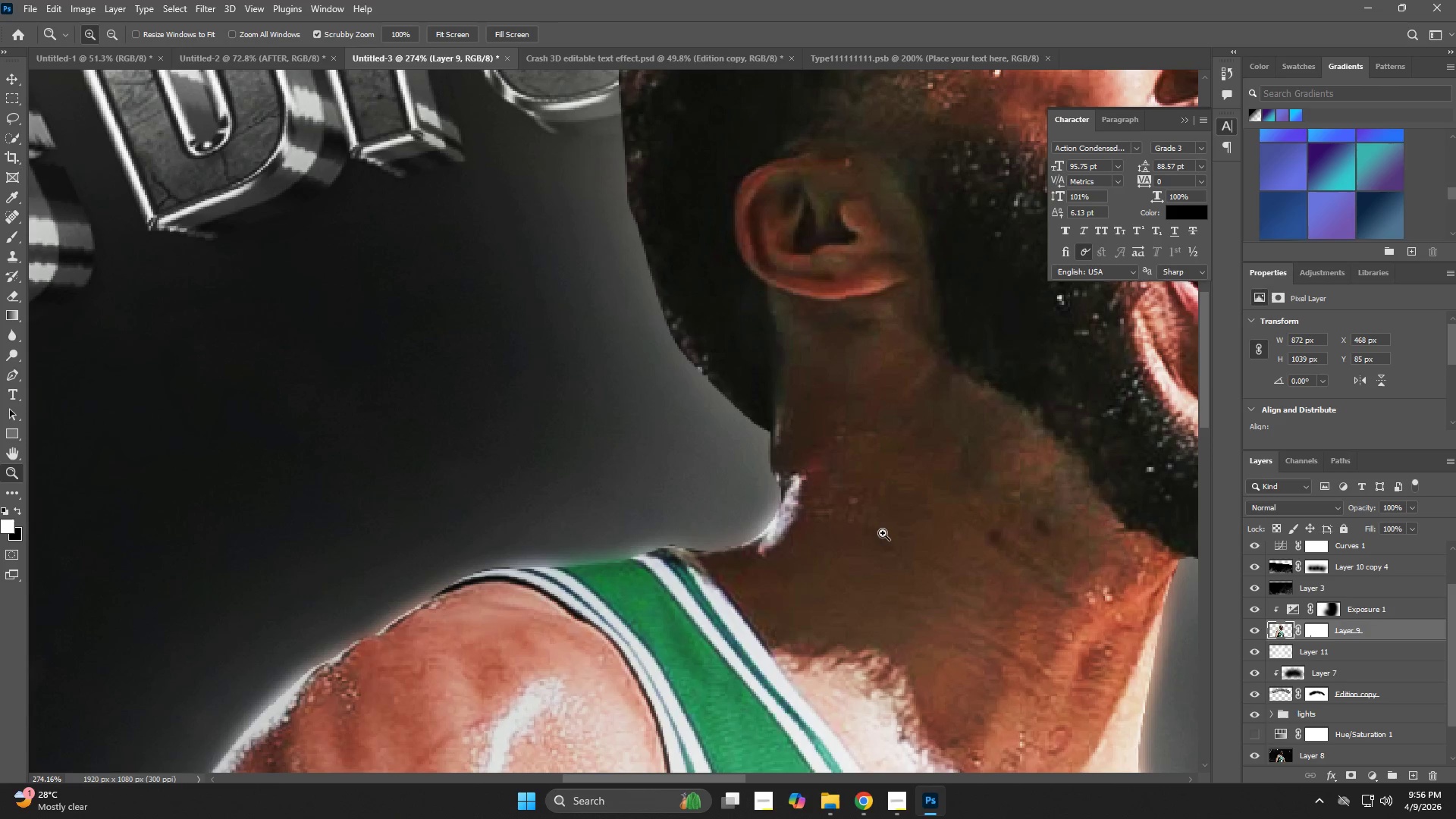 
key(Z)
 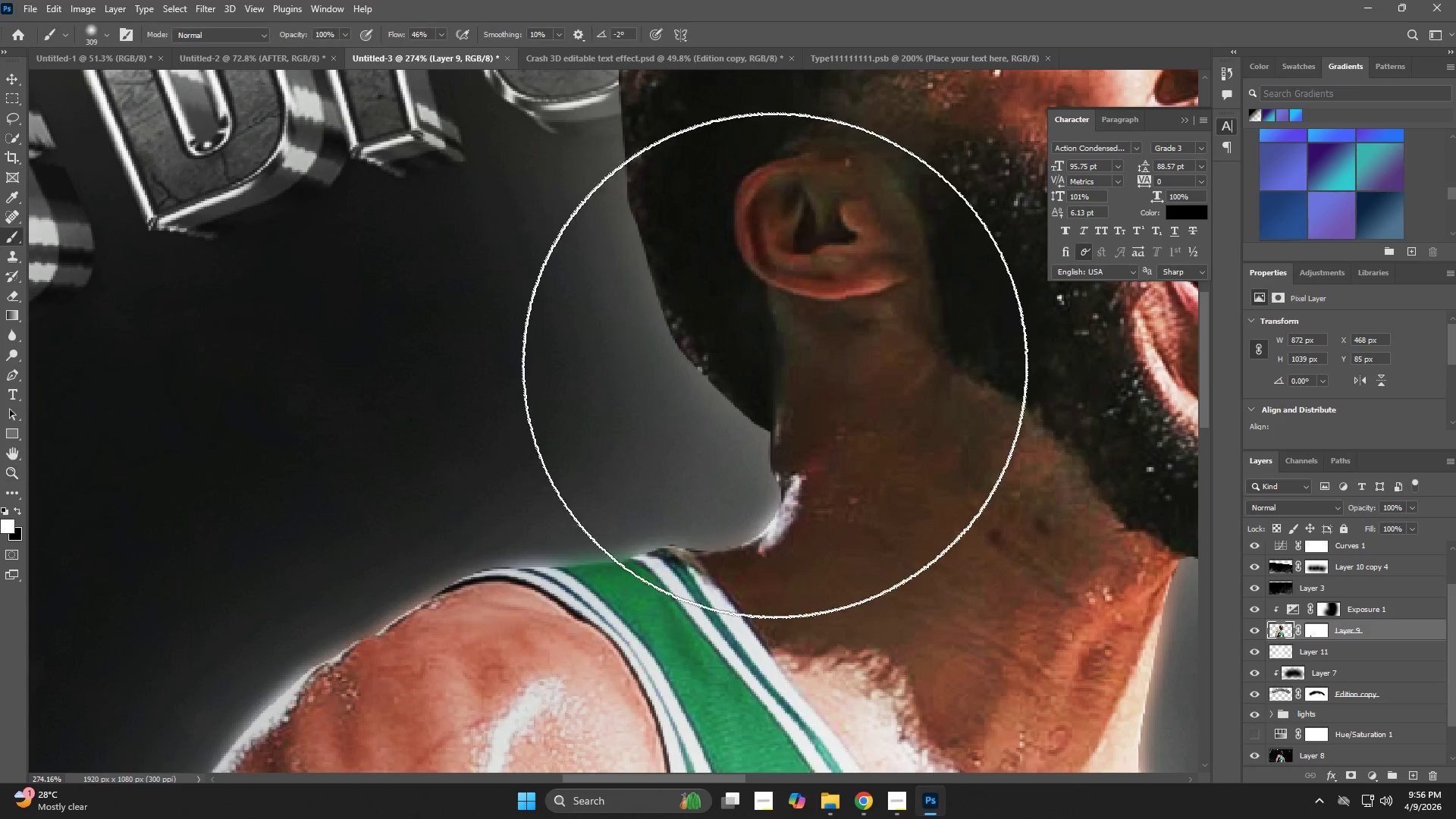 
left_click_drag(start_coordinate=[772, 365], to_coordinate=[802, 390])
 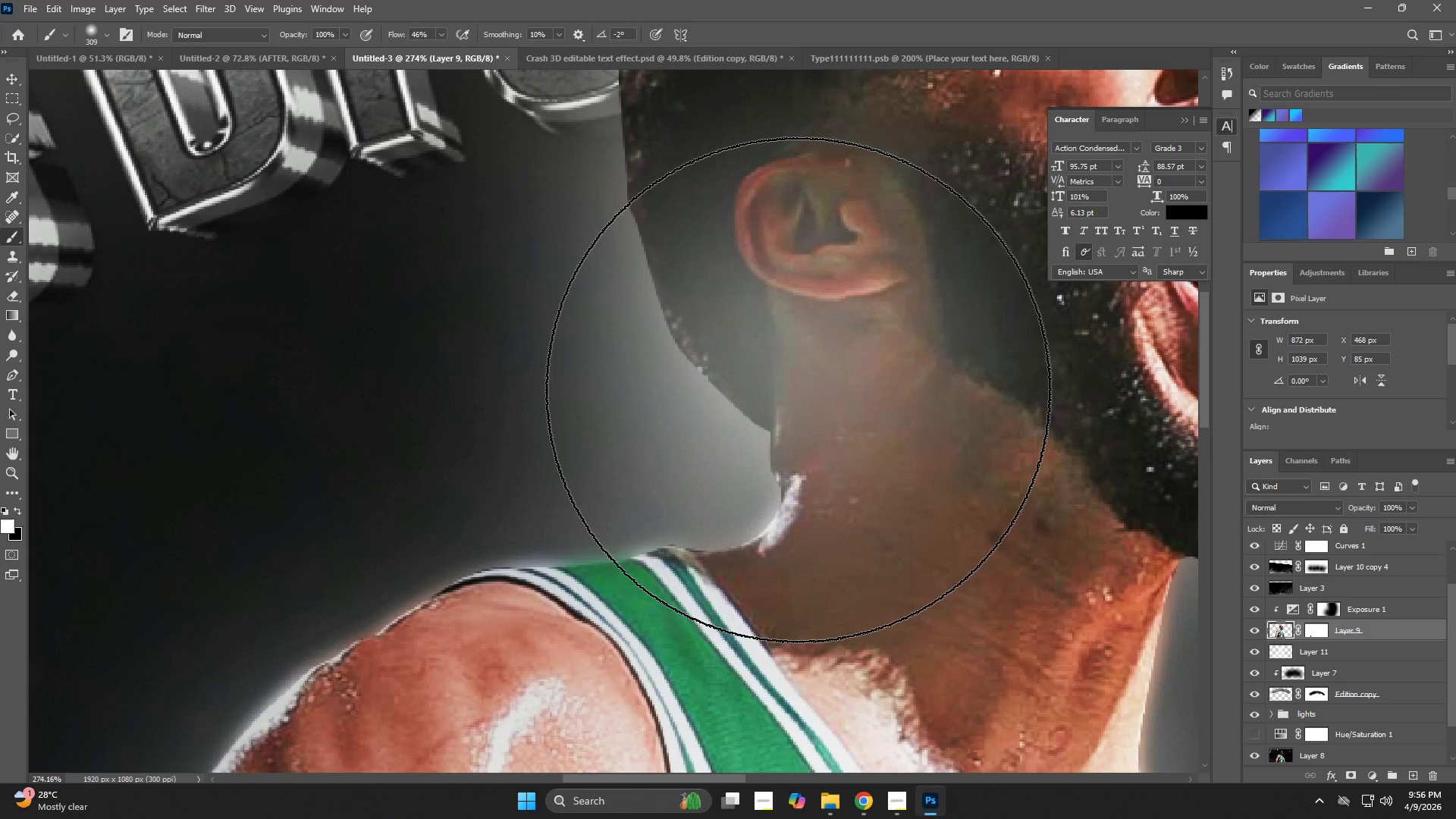 
key(Control+ControlLeft)
 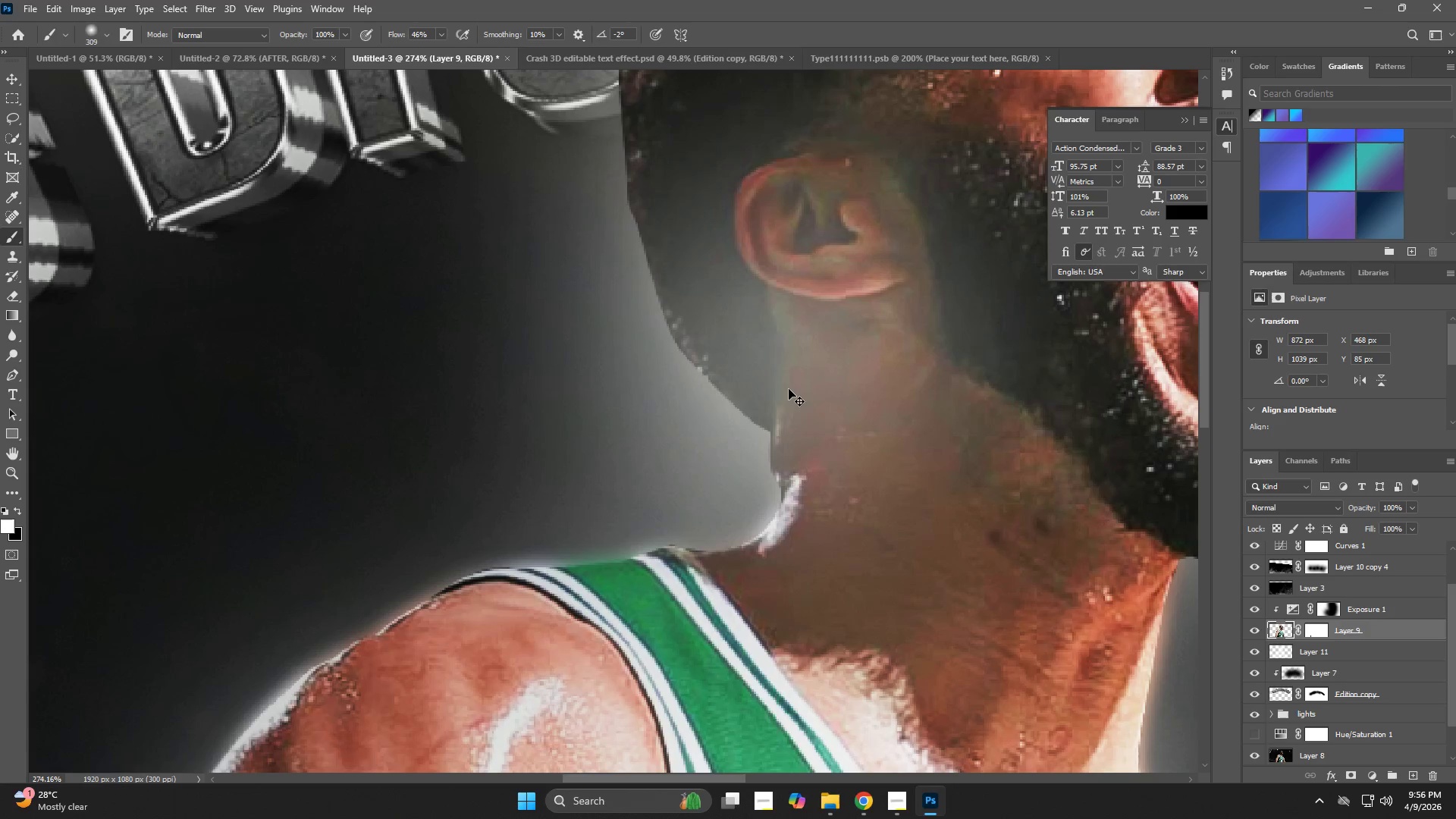 
key(Control+Z)
 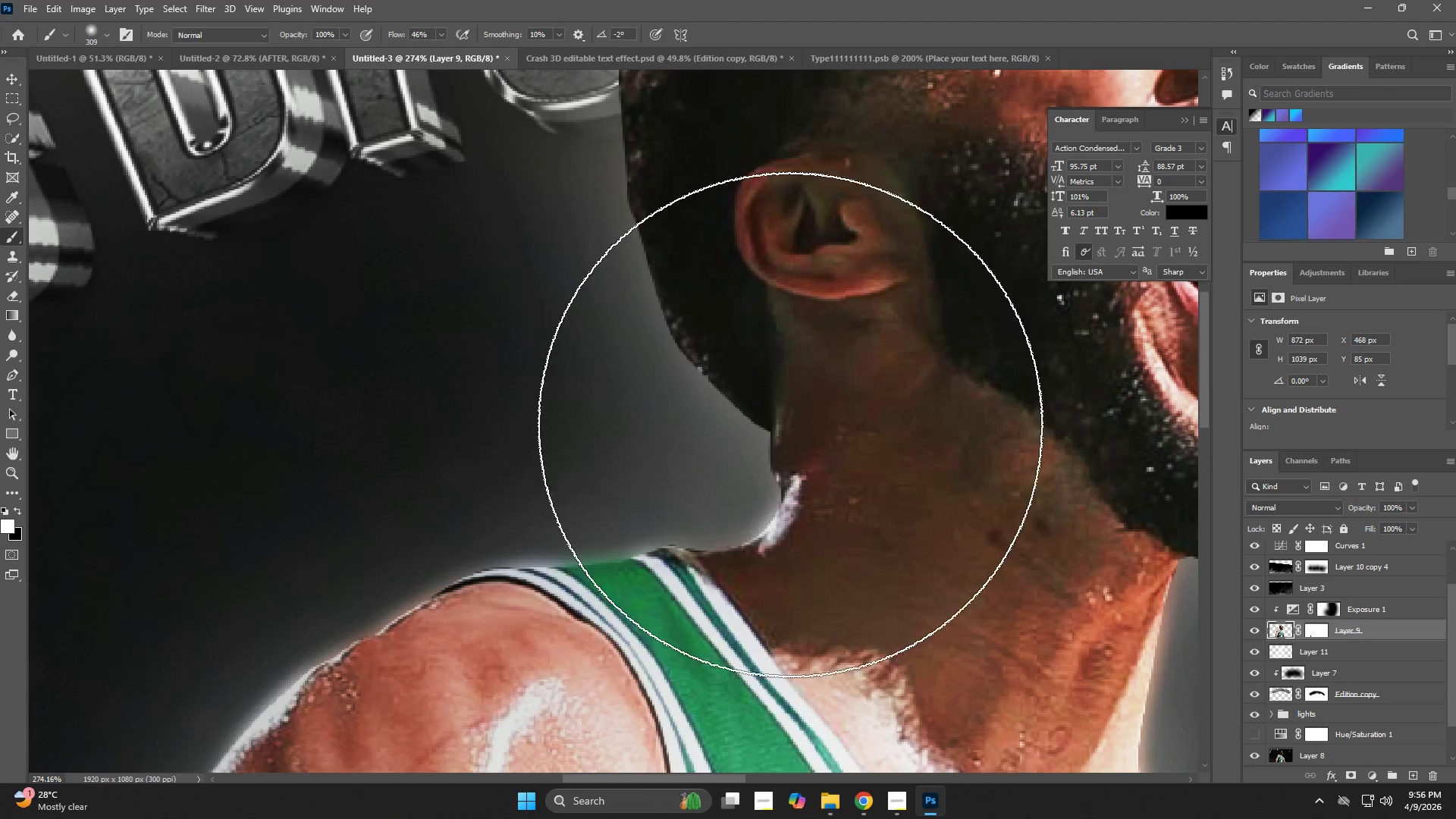 
hold_key(key=Z, duration=0.61)
 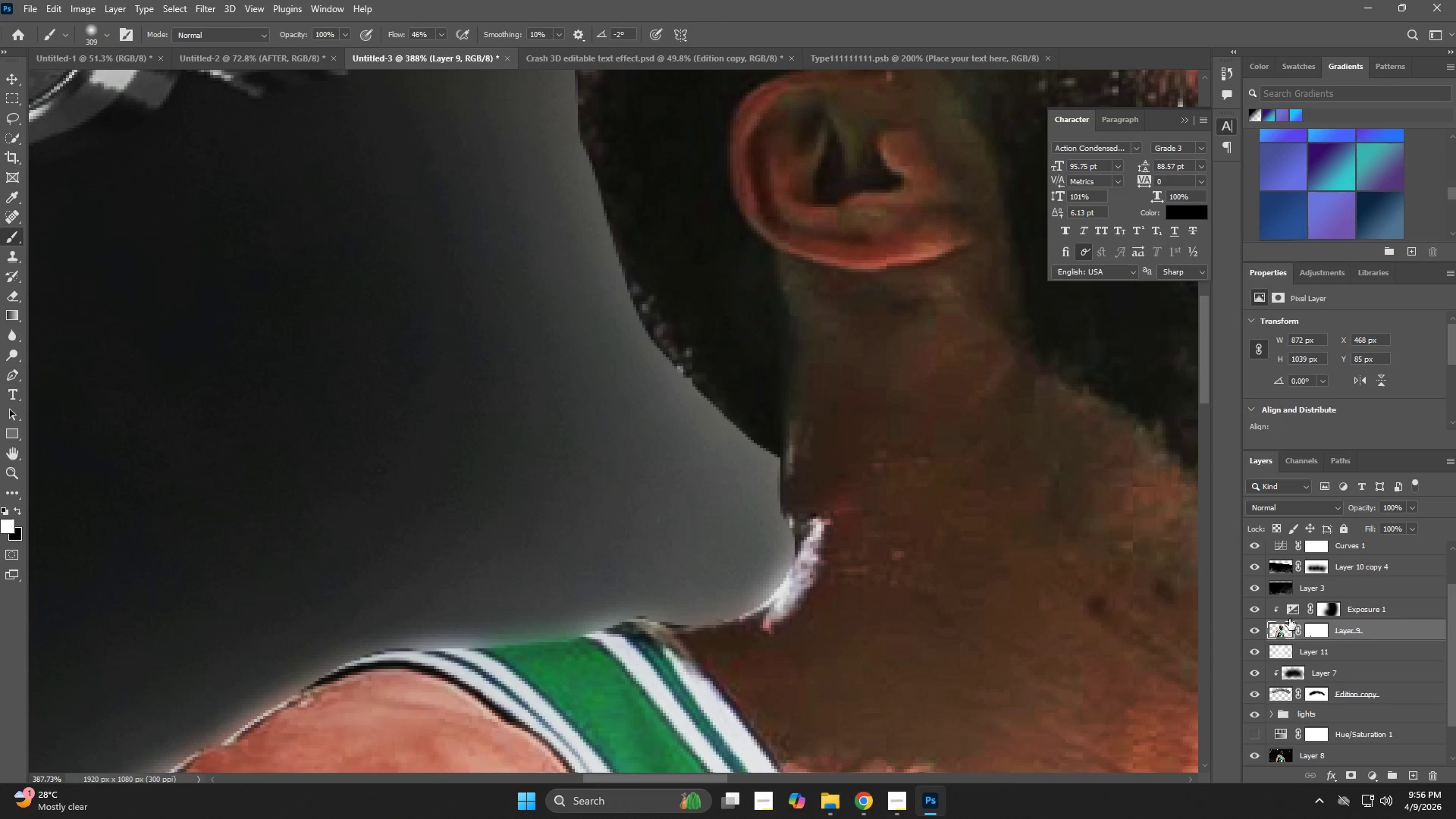 
left_click_drag(start_coordinate=[747, 371], to_coordinate=[775, 381])
 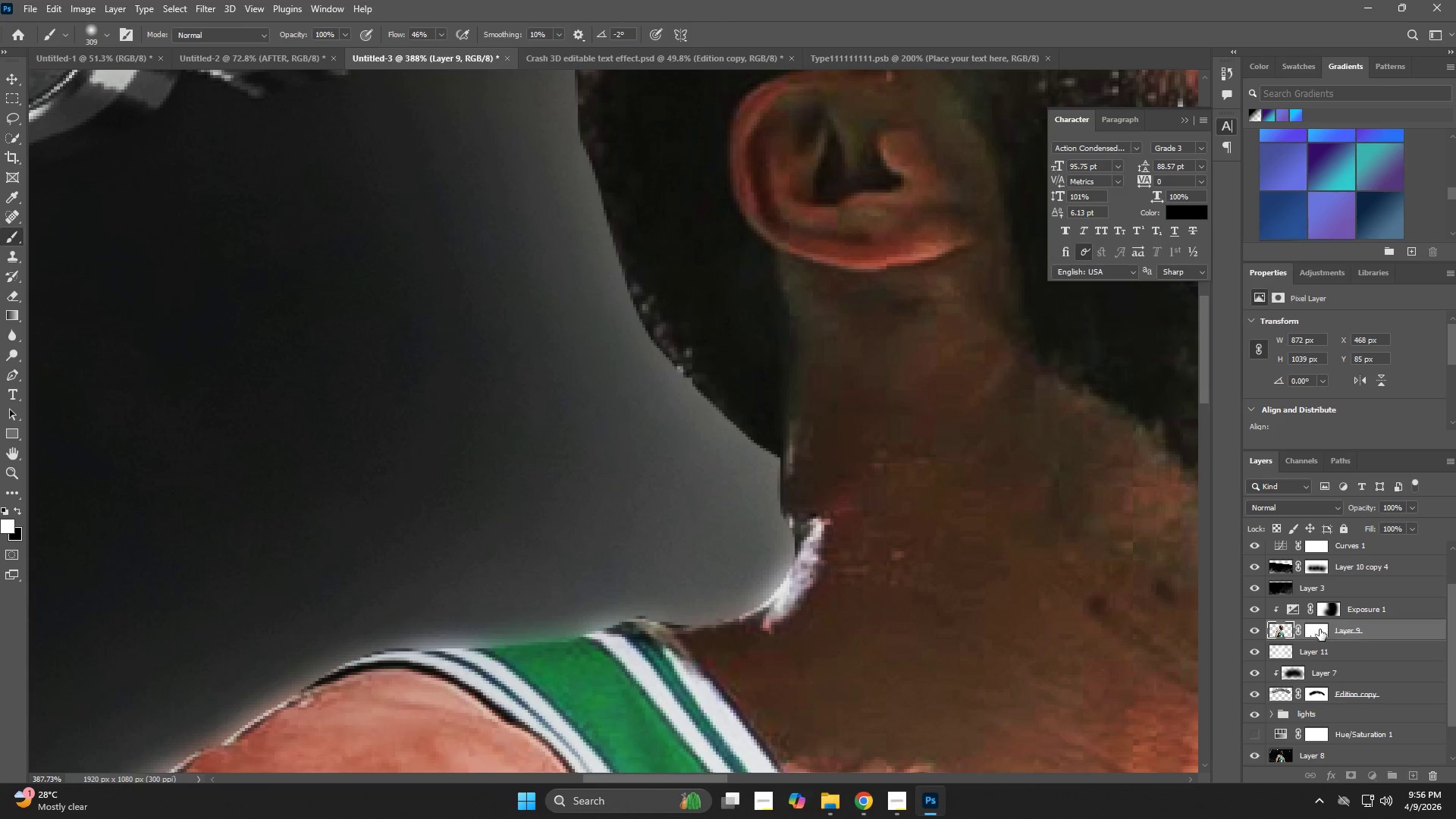 
key(E)
 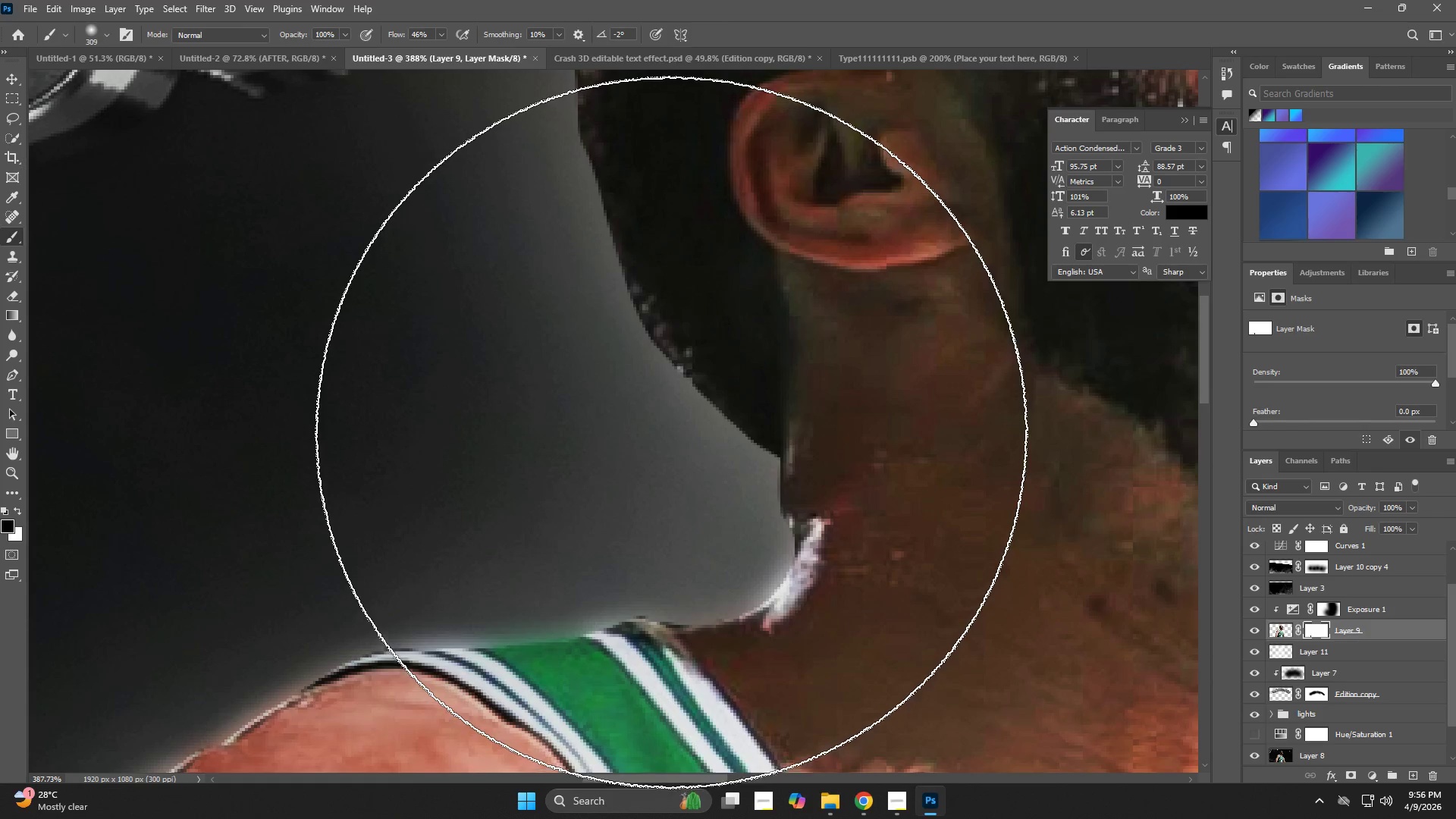 
hold_key(key=E, duration=1.45)
 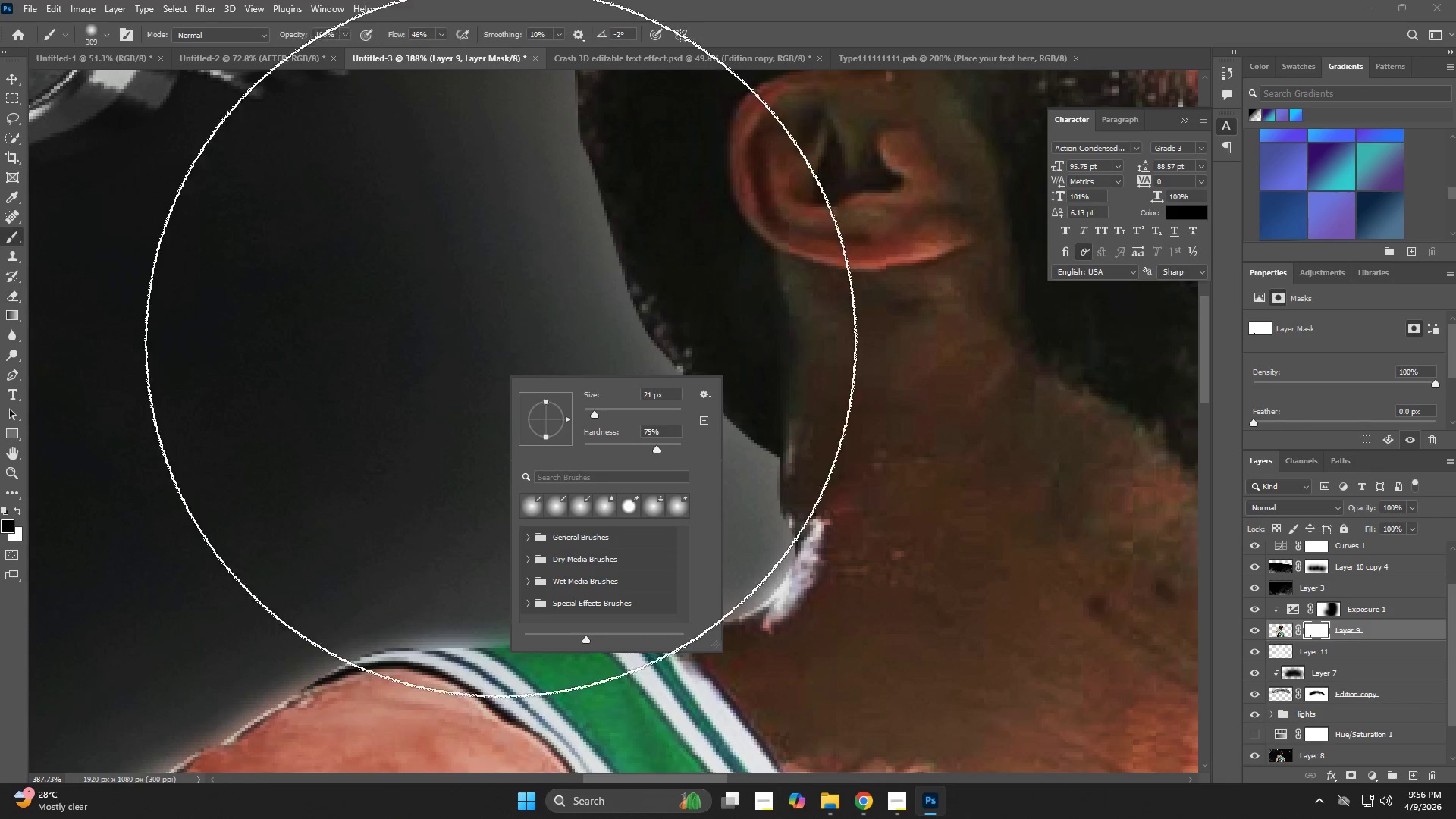 
hold_key(key=AltLeft, duration=0.89)
 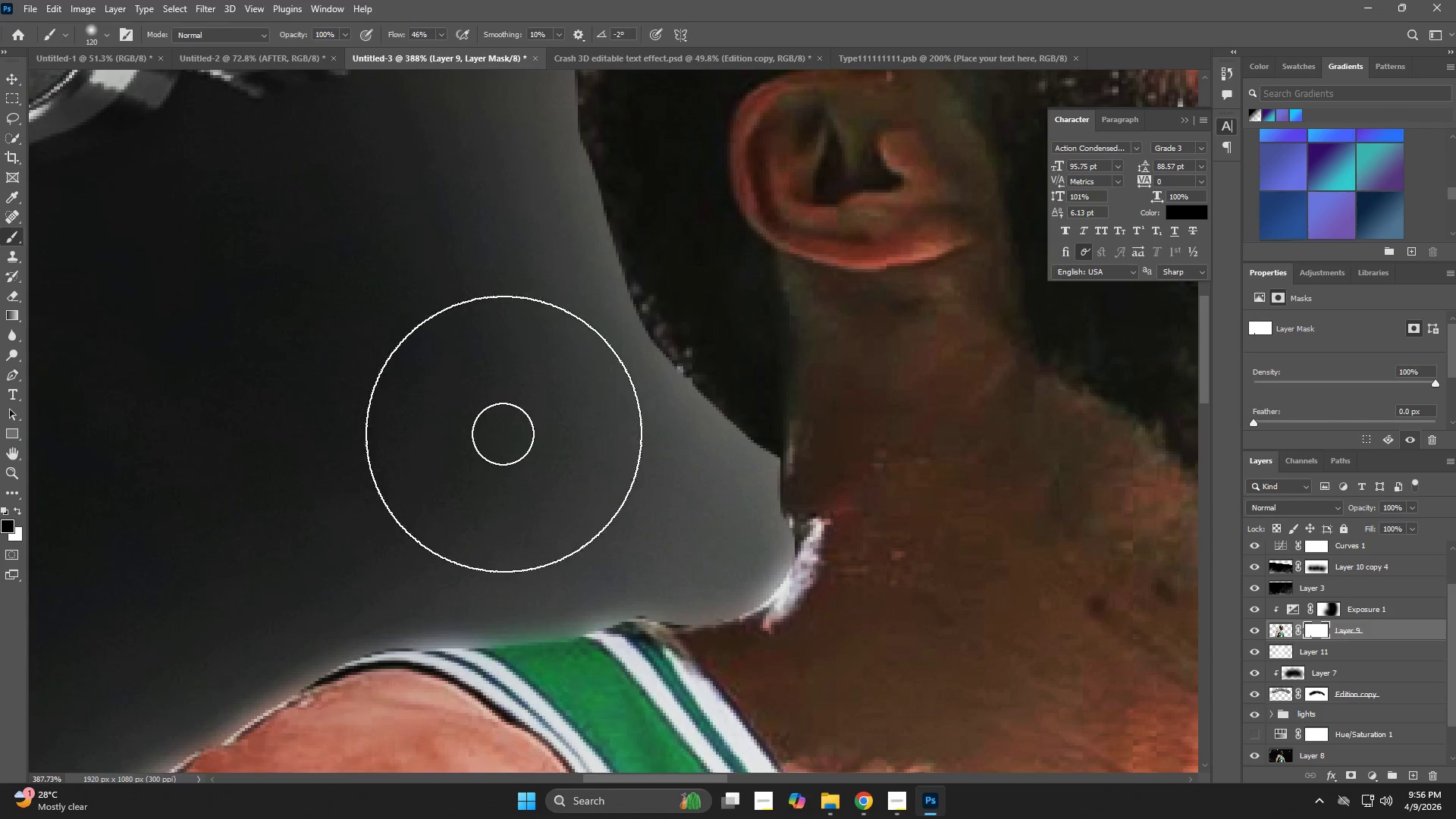 
type(ex)
 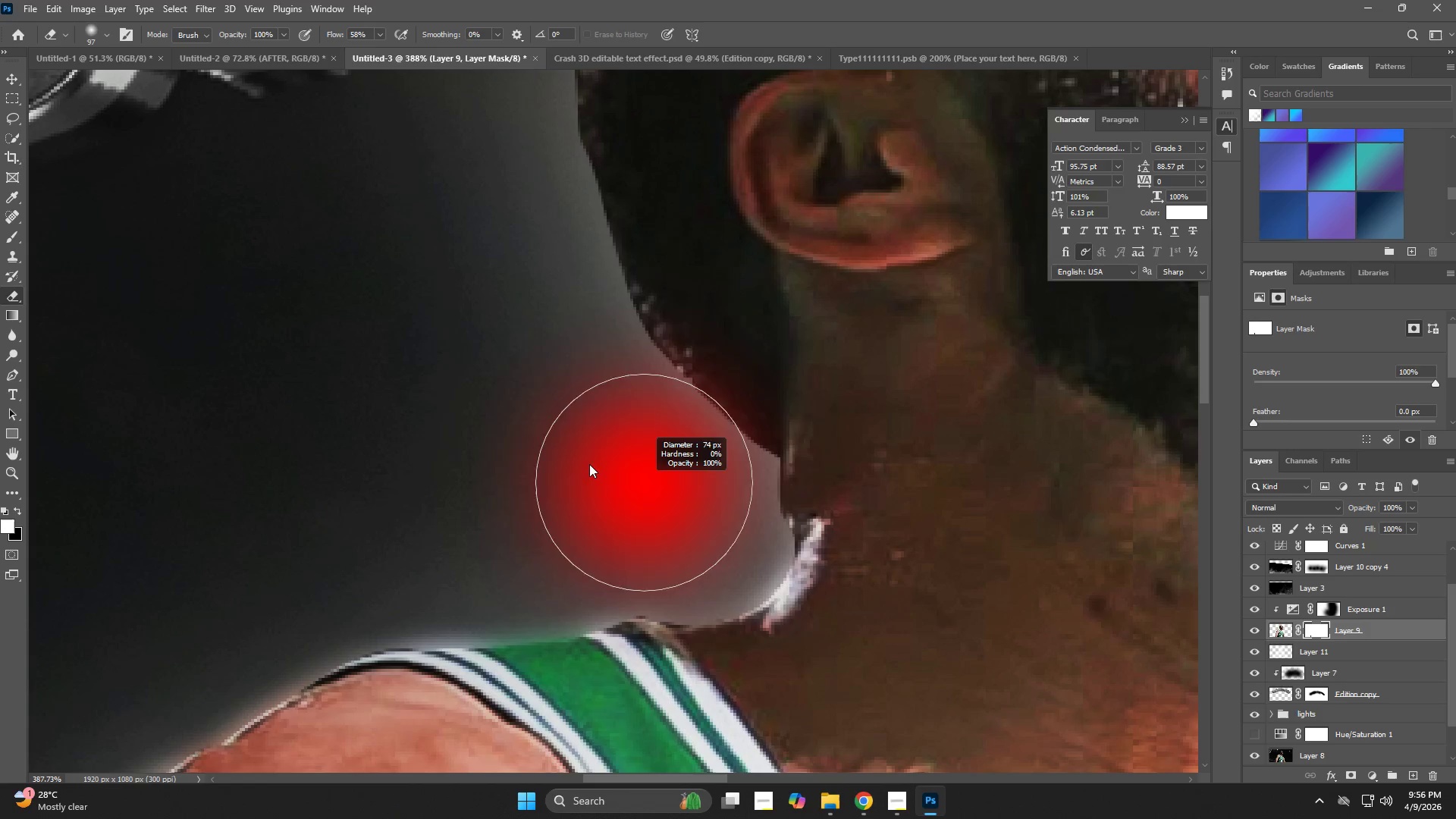 
hold_key(key=AltLeft, duration=1.26)
 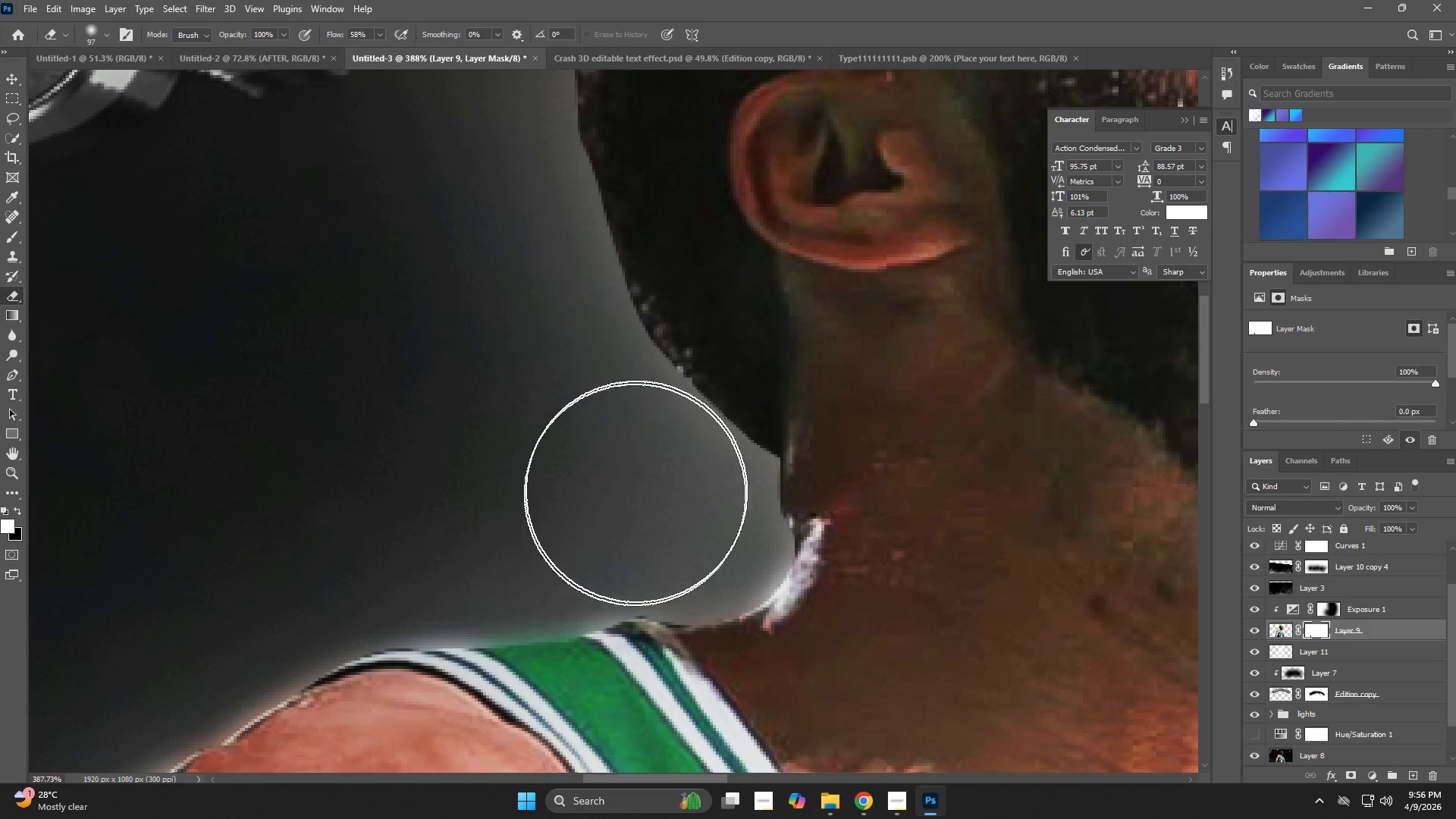 
hold_key(key=AltLeft, duration=0.45)
 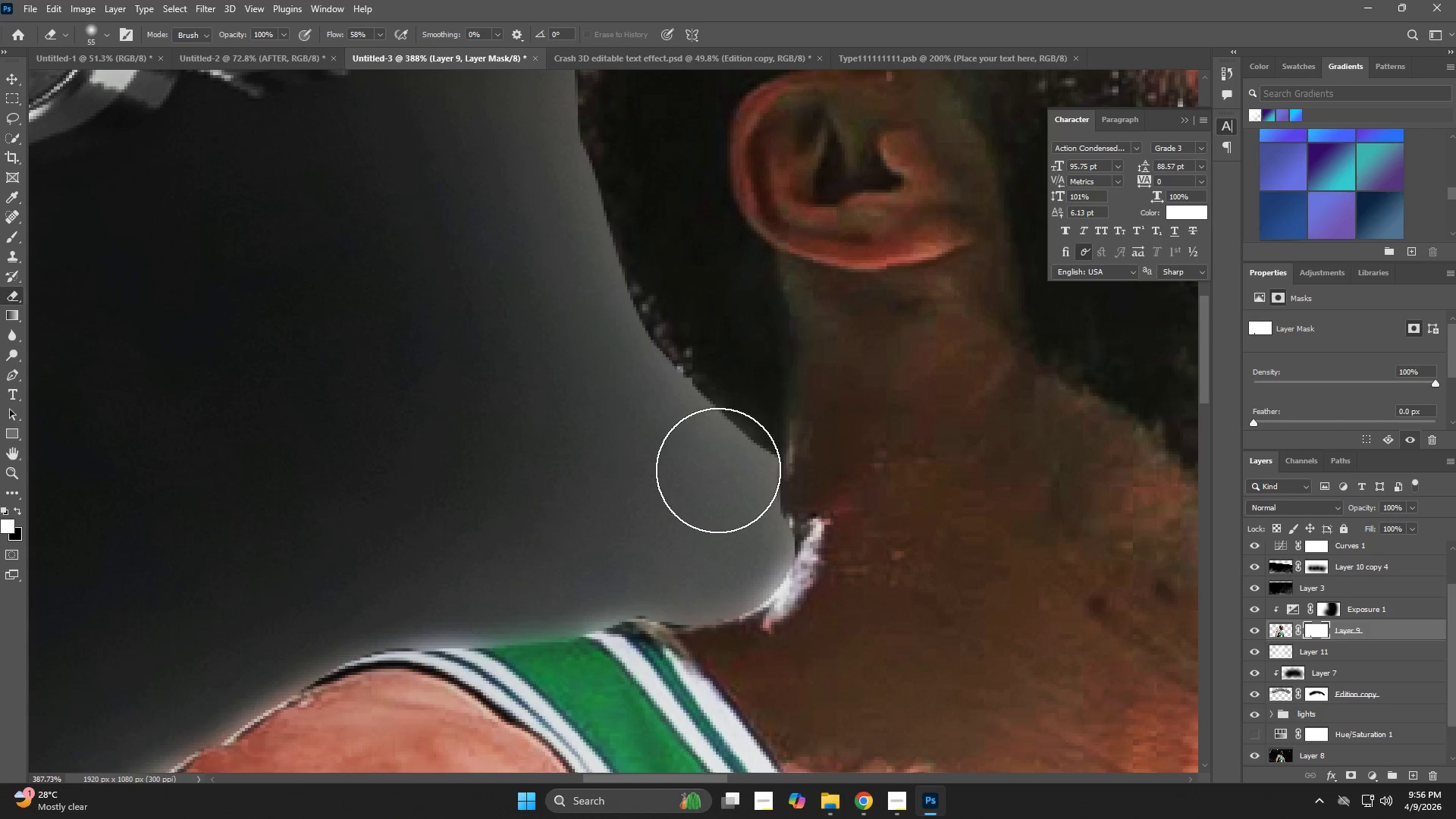 
left_click_drag(start_coordinate=[714, 475], to_coordinate=[603, 397])
 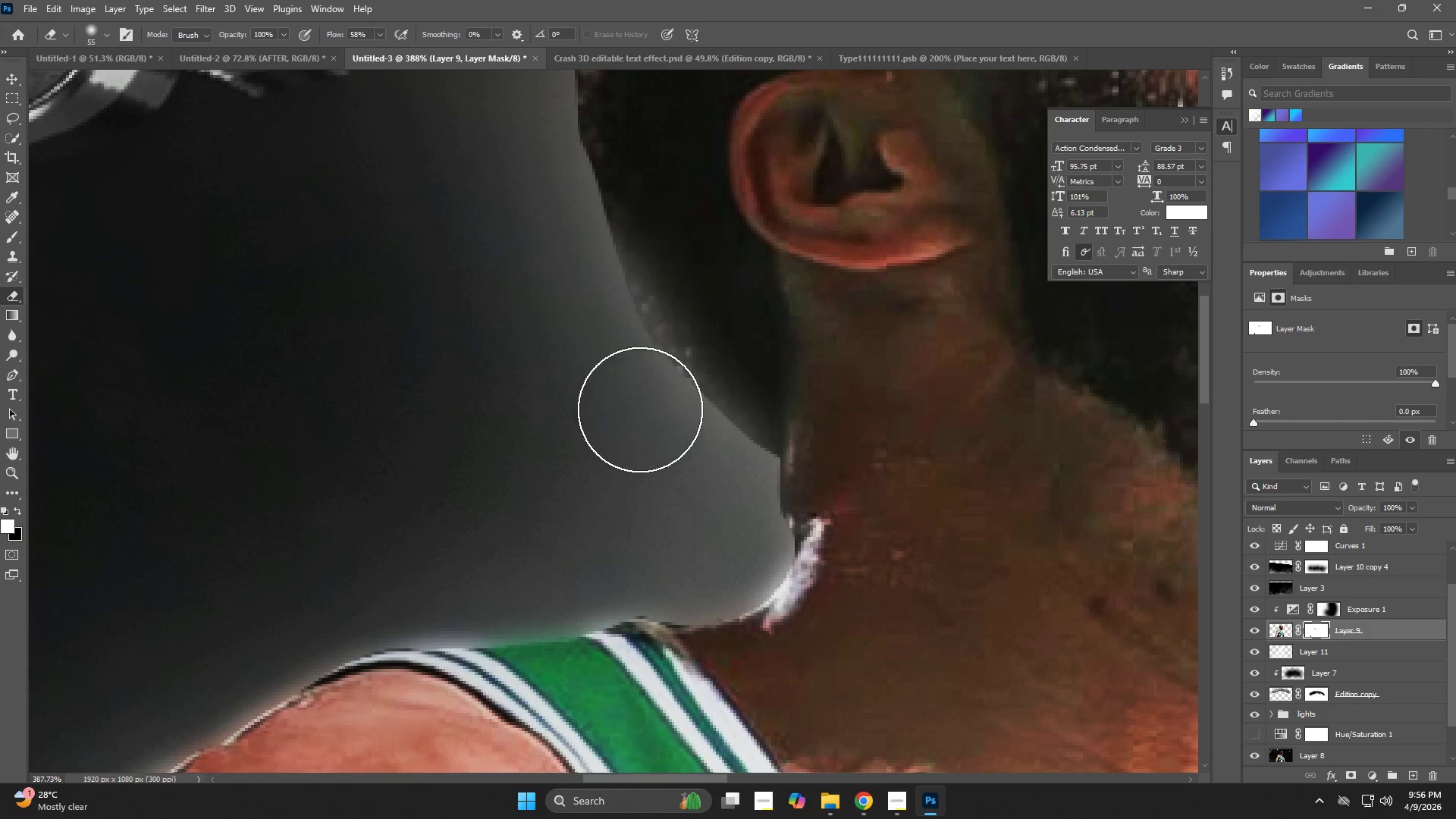 
hold_key(key=AltLeft, duration=0.36)
 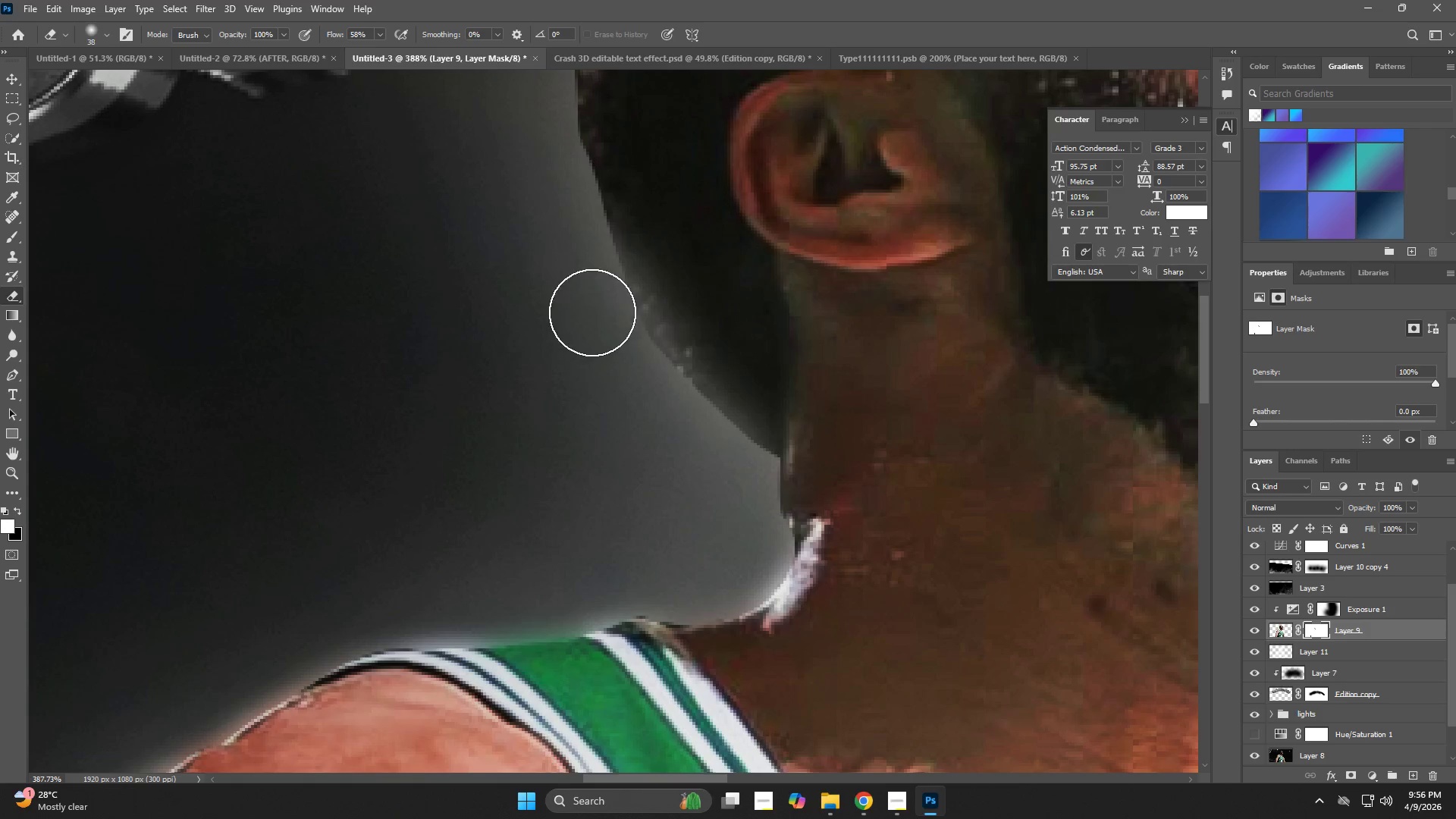 
left_click_drag(start_coordinate=[592, 305], to_coordinate=[722, 467])
 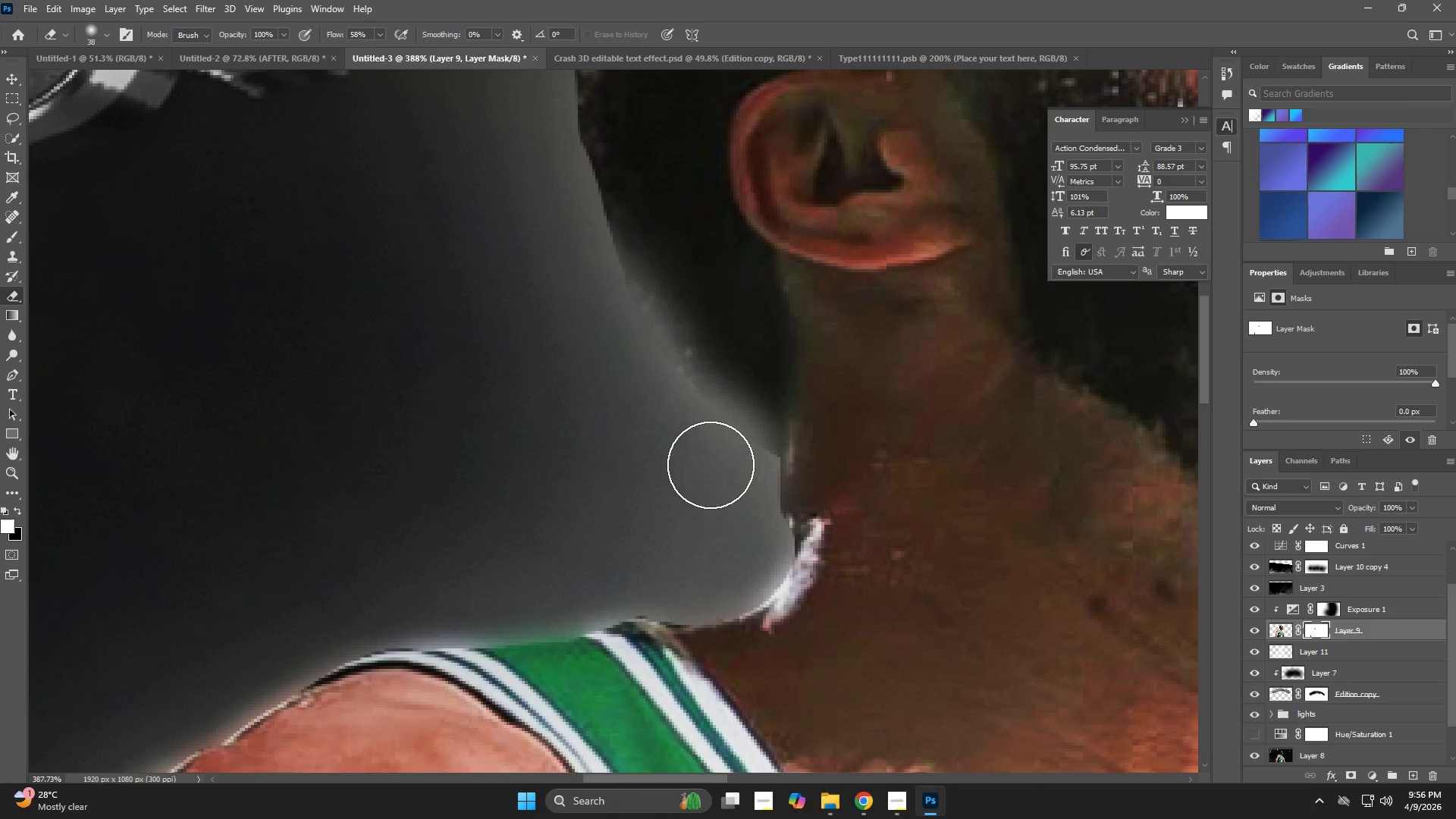 
hold_key(key=Space, duration=0.53)
 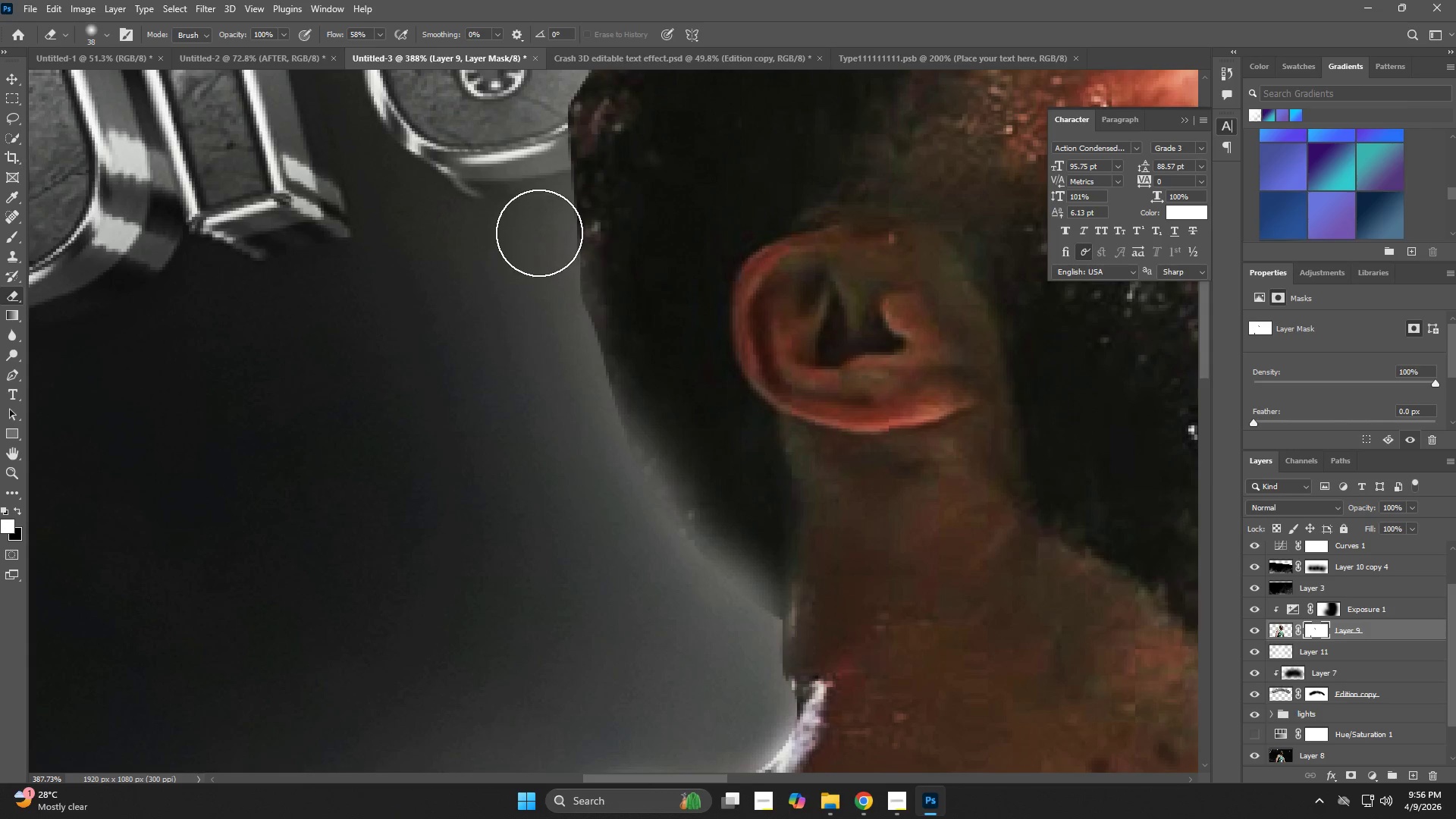 
left_click_drag(start_coordinate=[629, 444], to_coordinate=[632, 606])
 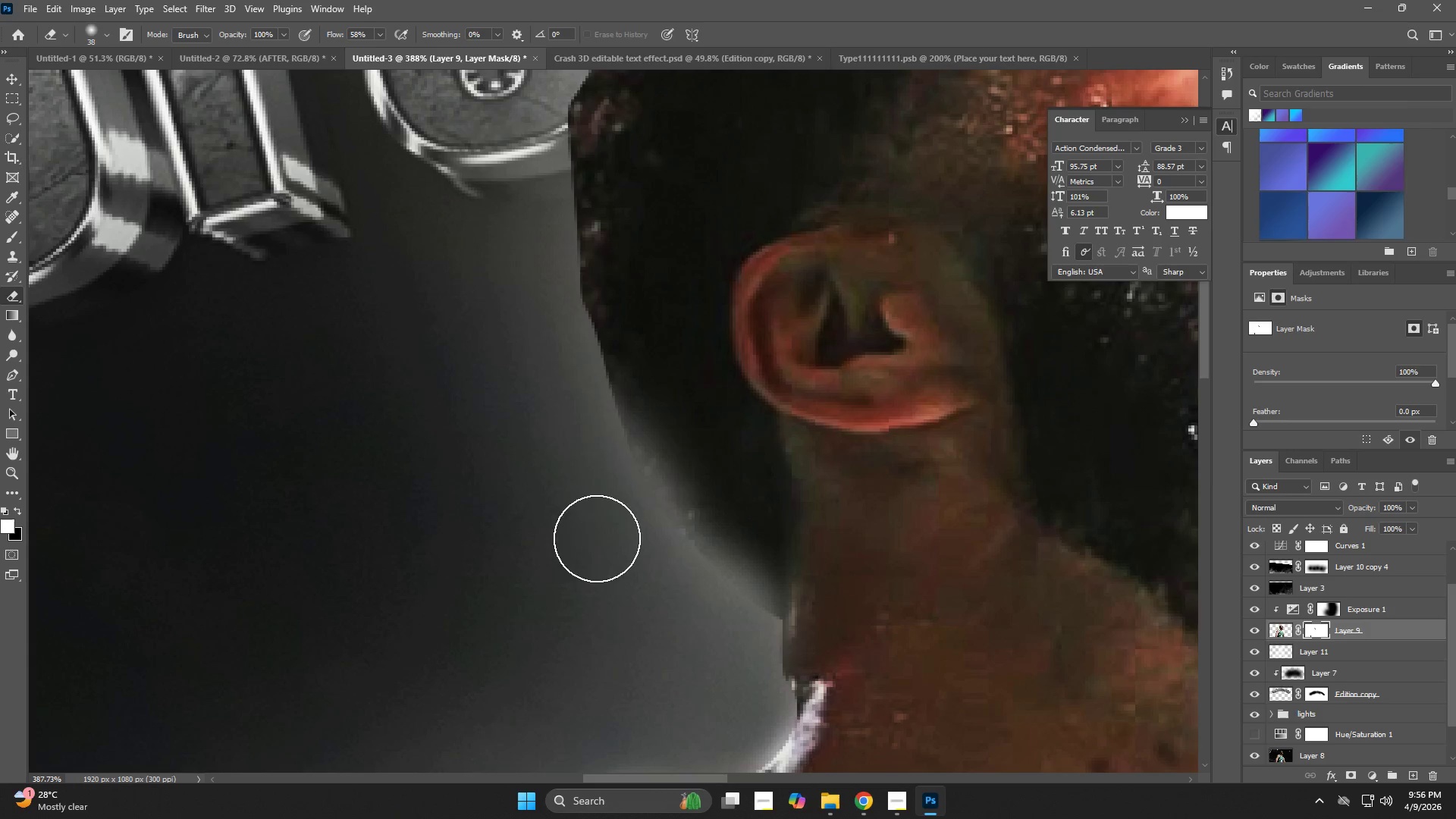 
left_click_drag(start_coordinate=[586, 507], to_coordinate=[608, 537])
 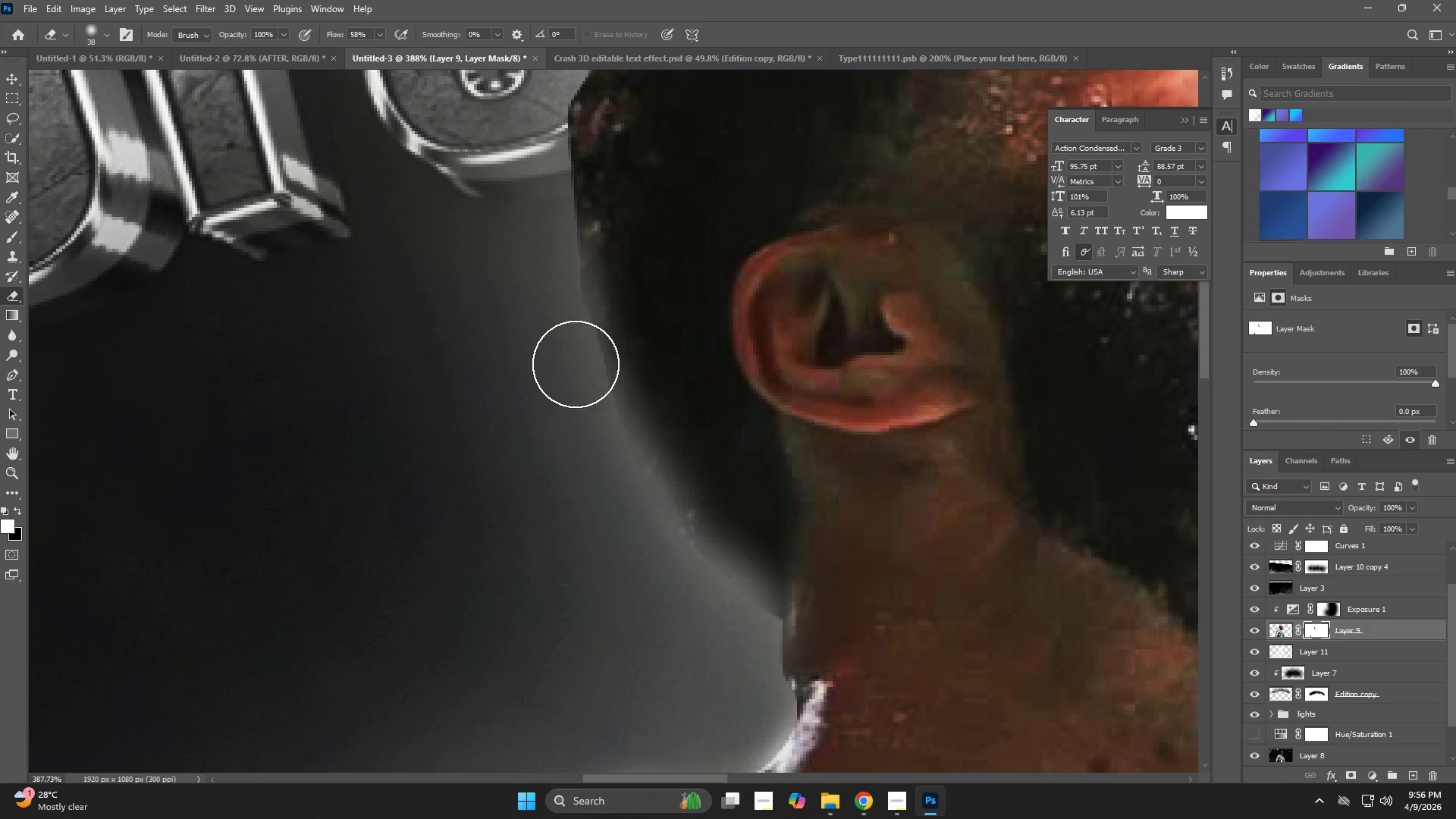 
left_click_drag(start_coordinate=[573, 360], to_coordinate=[599, 476])
 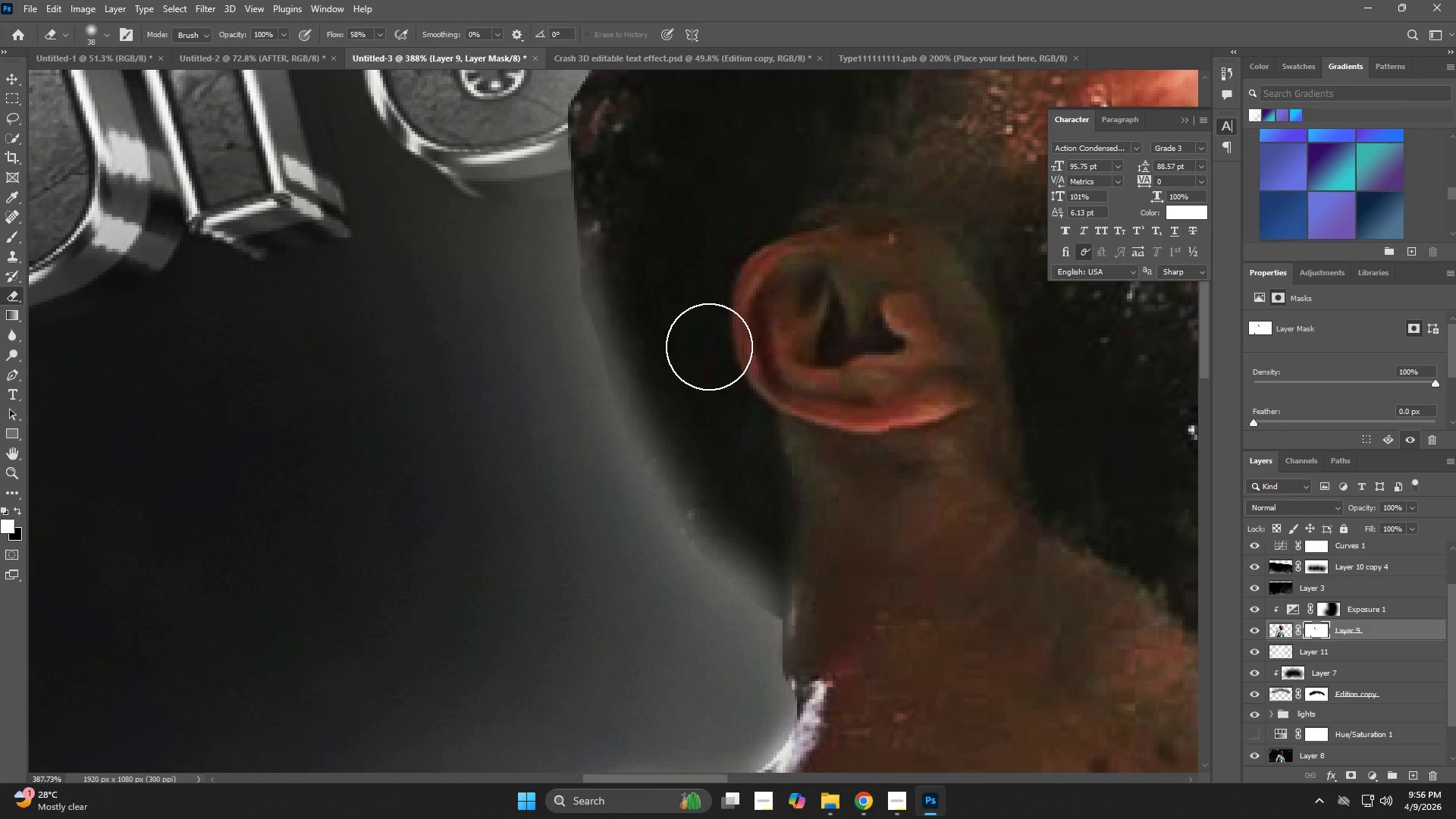 
type(xzze)
 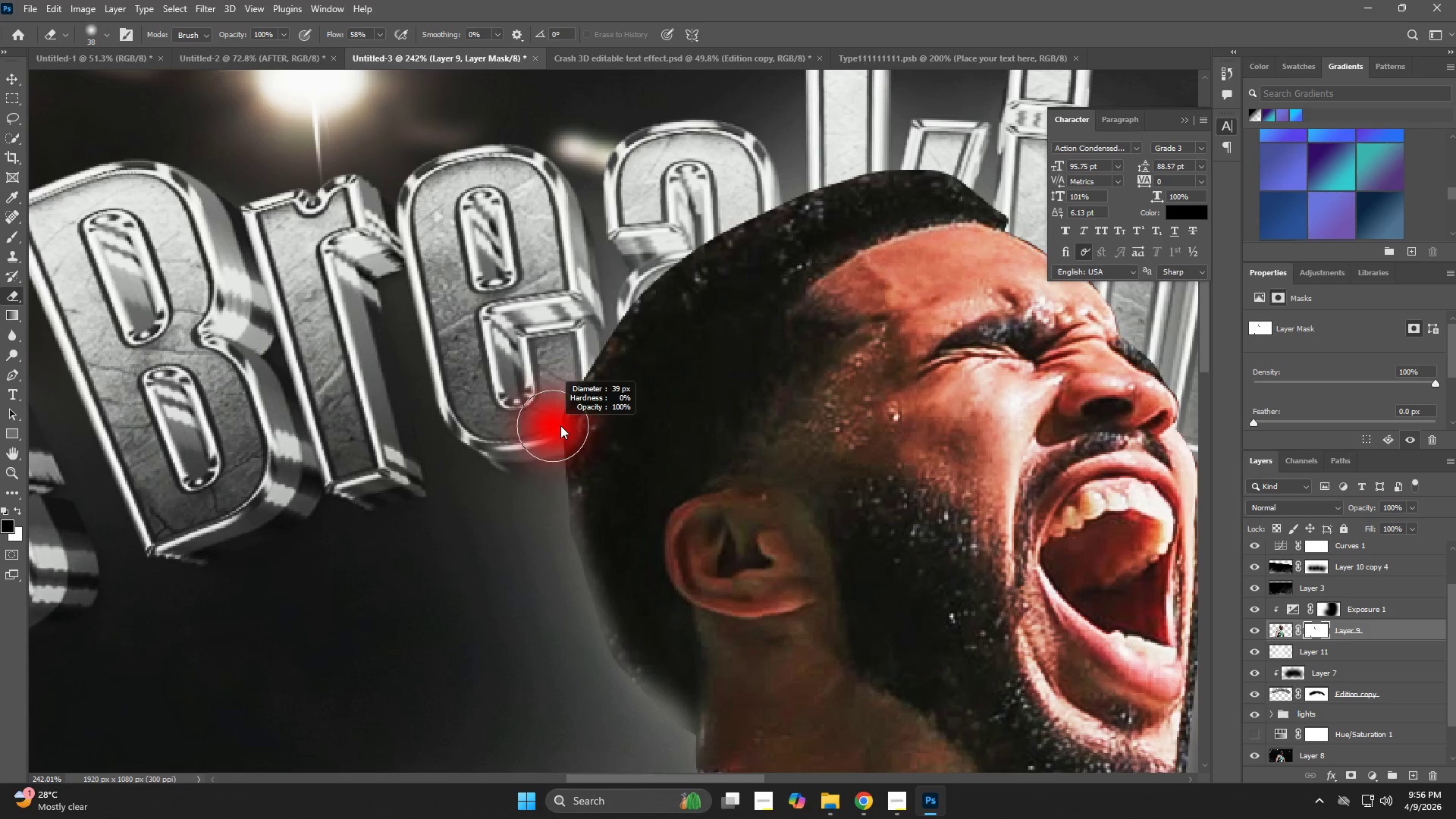 
left_click_drag(start_coordinate=[648, 271], to_coordinate=[708, 468])
 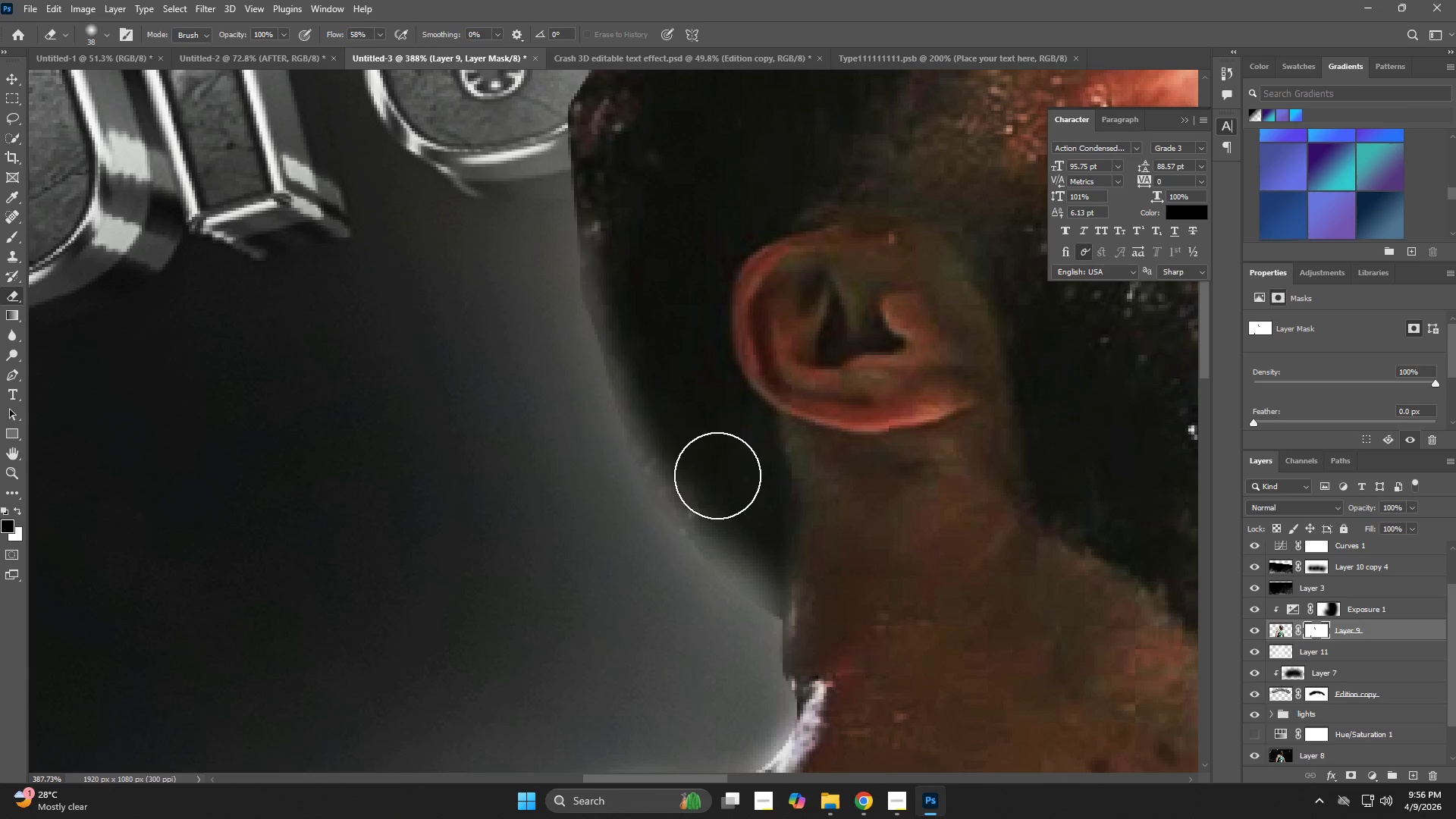 
left_click_drag(start_coordinate=[710, 475], to_coordinate=[663, 490])
 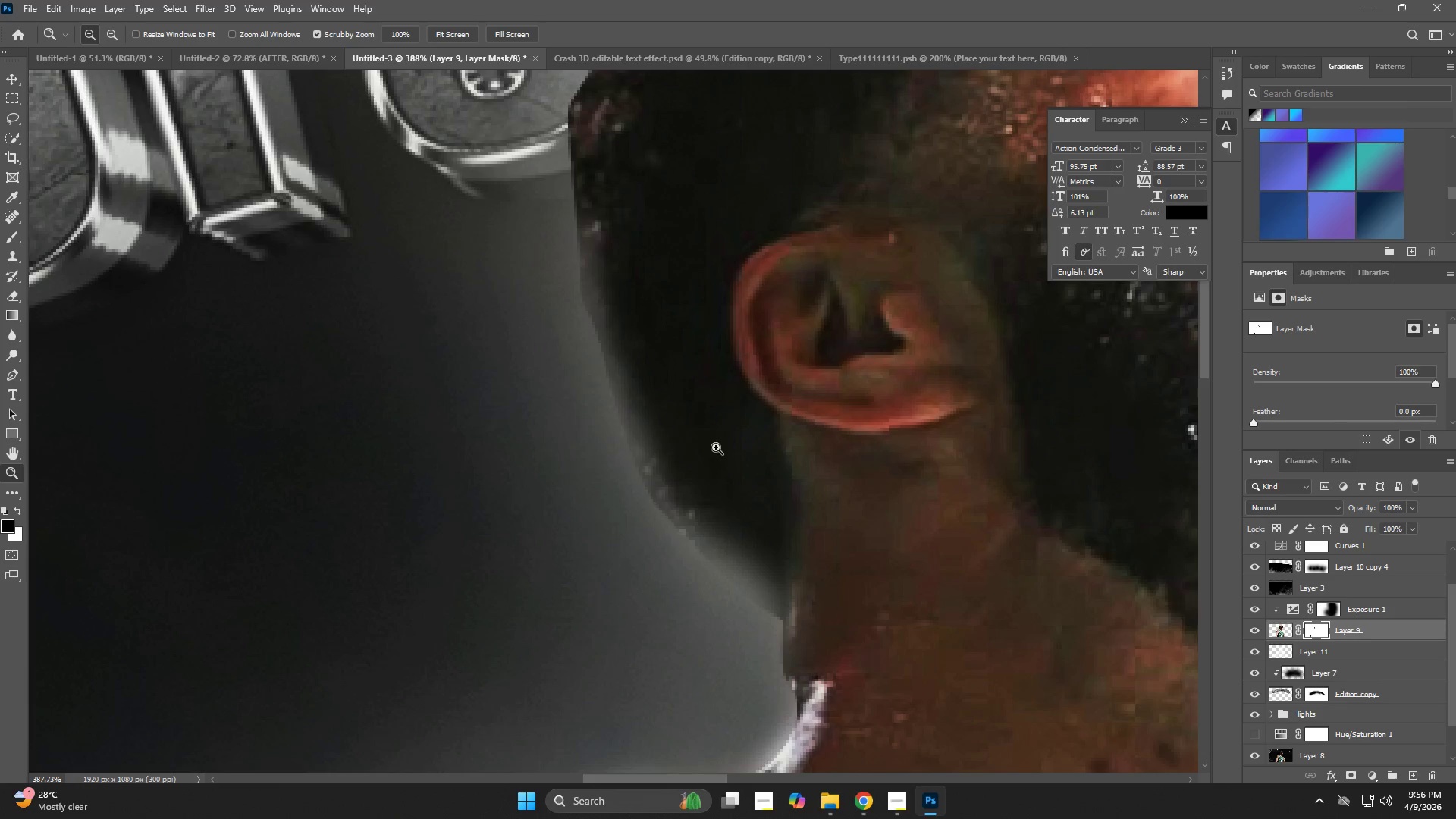 
left_click_drag(start_coordinate=[716, 447], to_coordinate=[648, 466])
 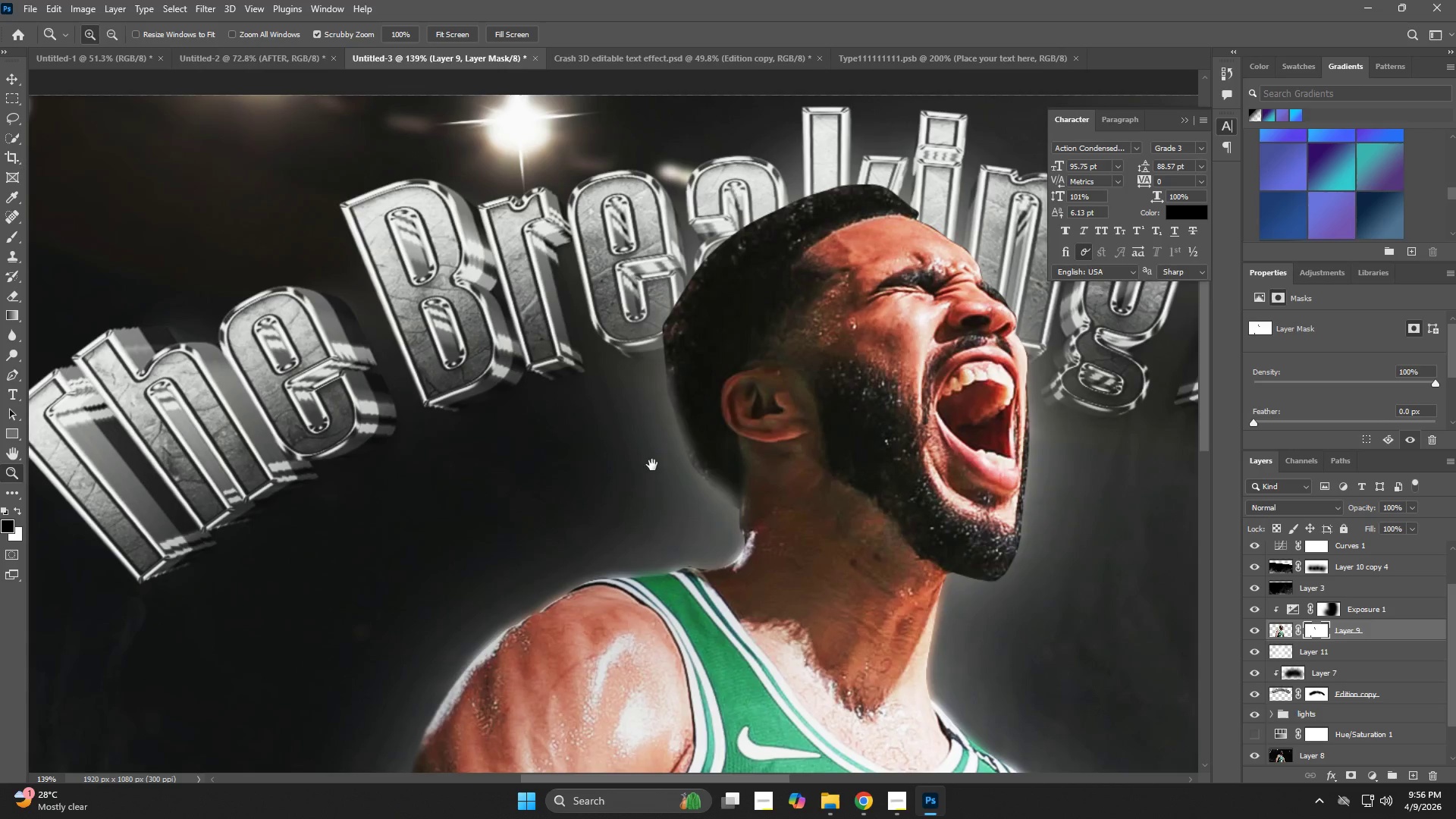 
hold_key(key=Space, duration=0.58)
 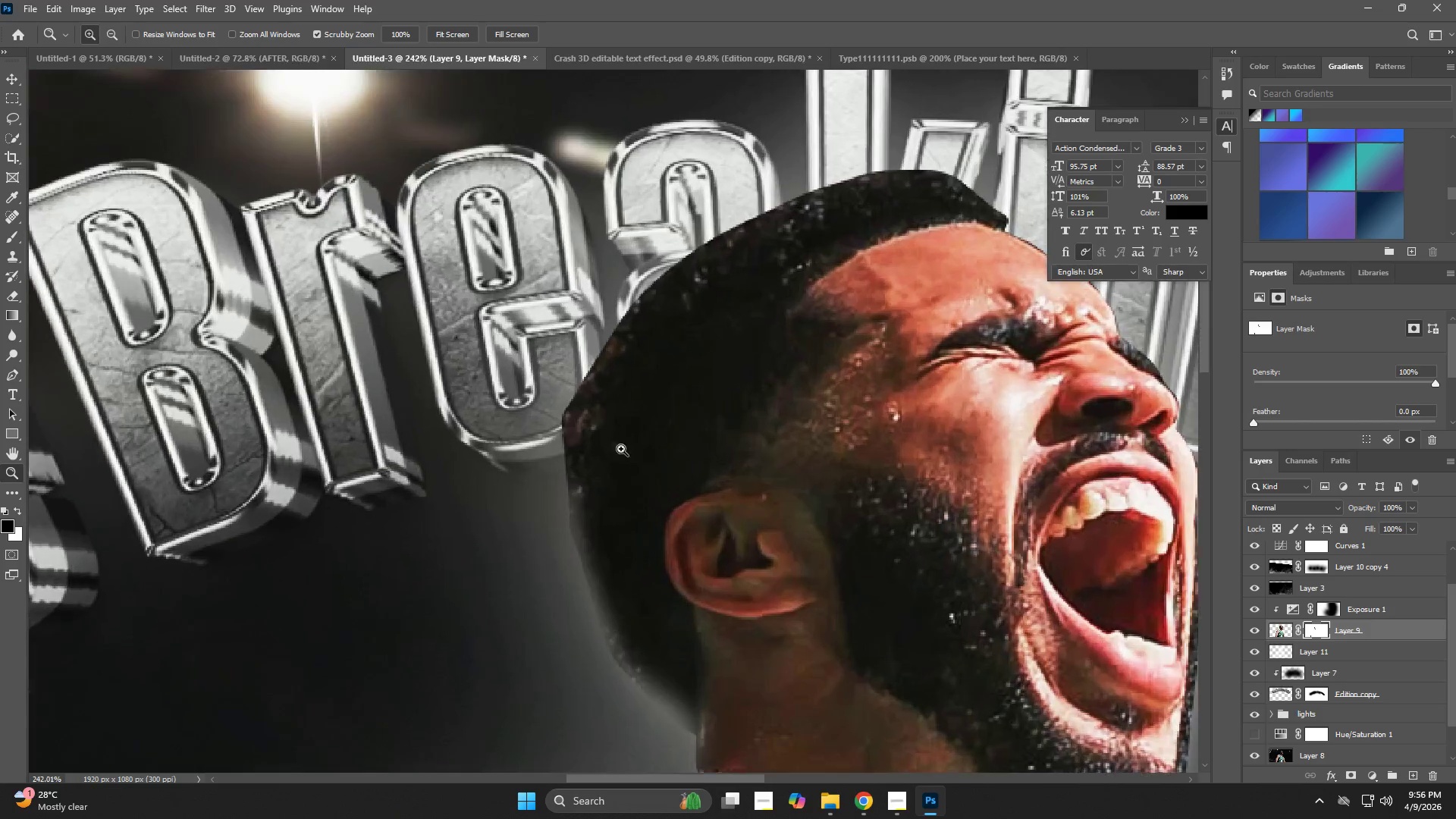 
left_click_drag(start_coordinate=[716, 409], to_coordinate=[629, 516])
 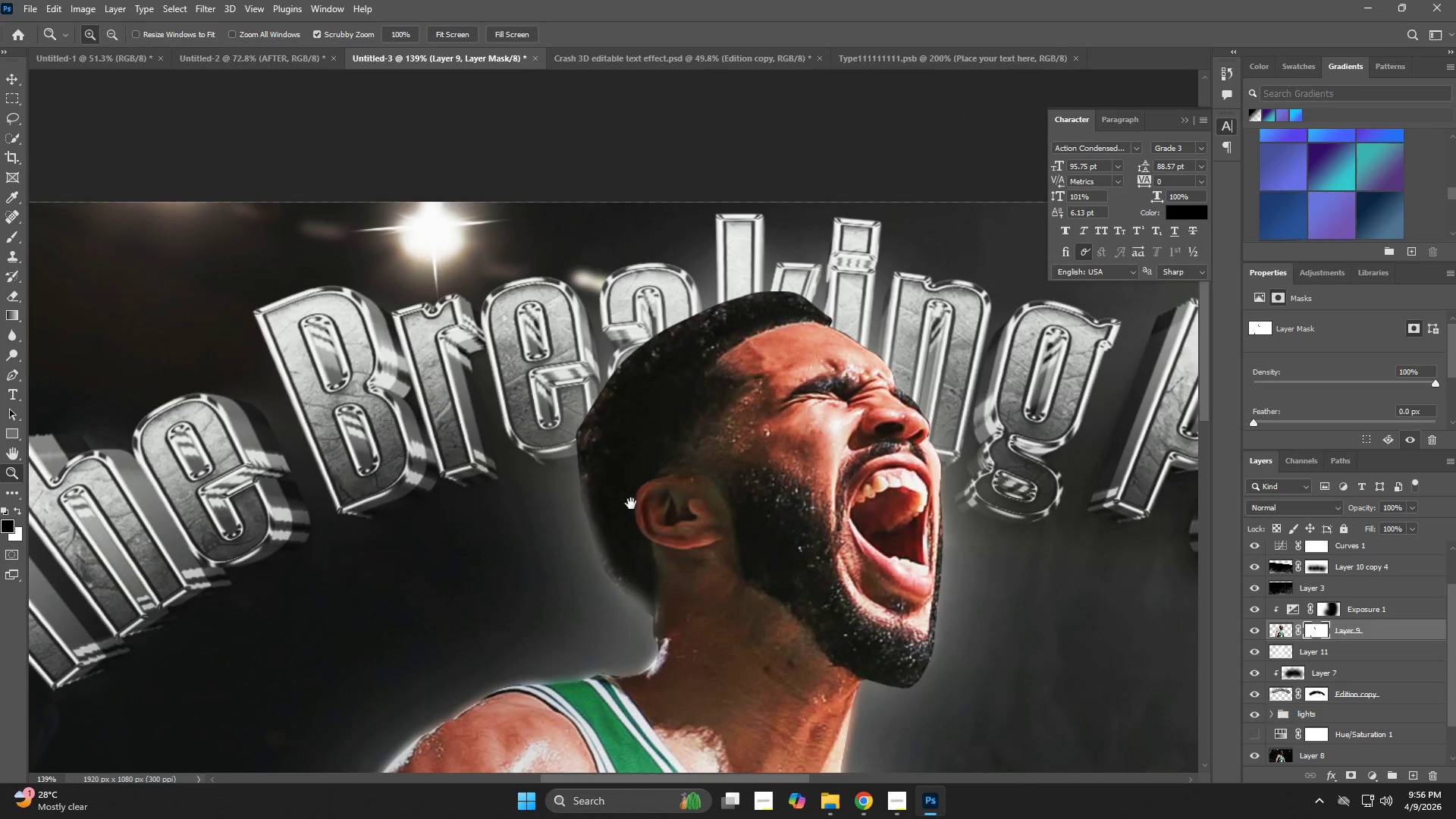 
hold_key(key=Space, duration=22.36)
 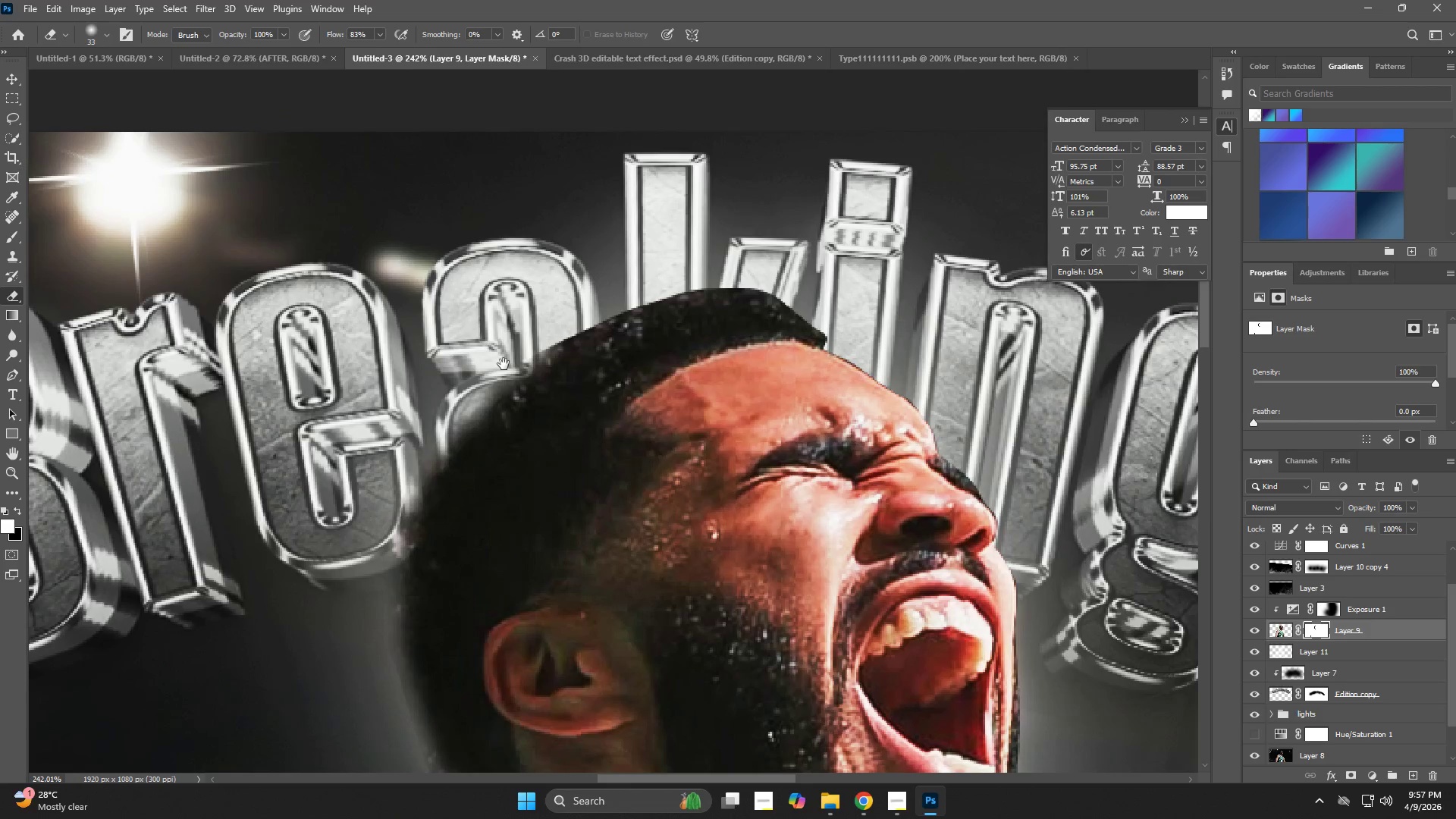 
left_click_drag(start_coordinate=[595, 455], to_coordinate=[637, 463])
 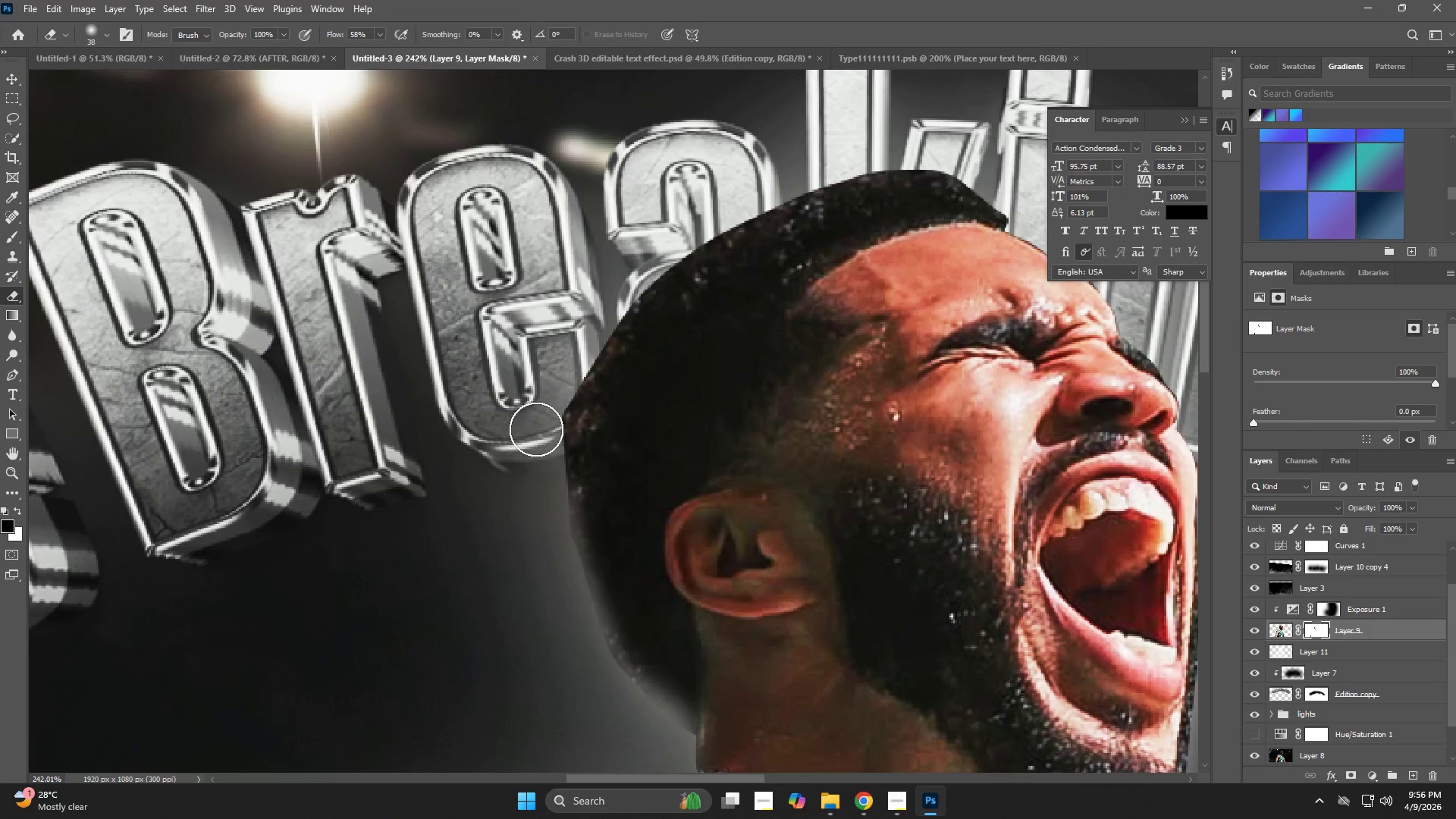 
hold_key(key=AltLeft, duration=1.5)
 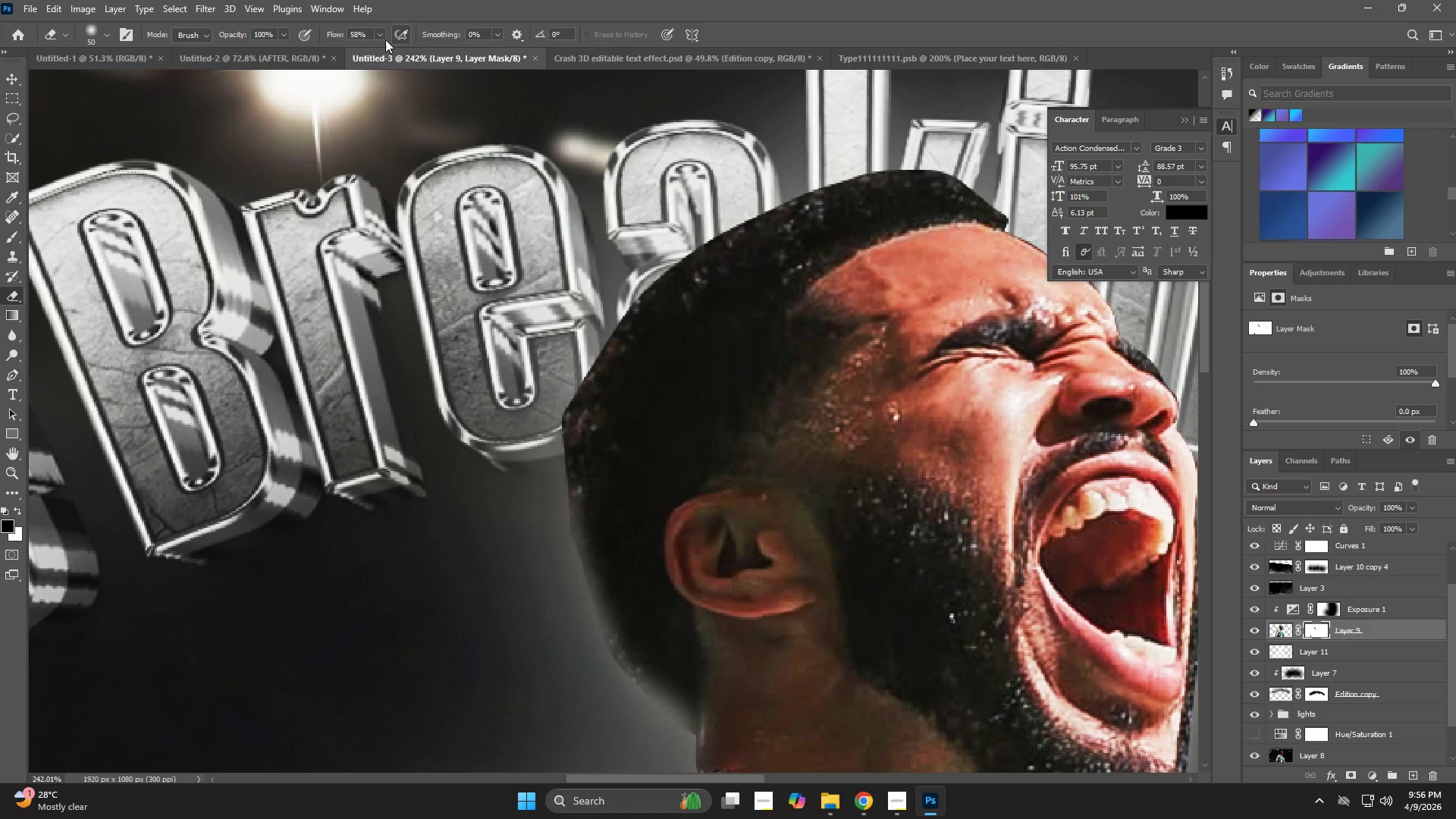 
hold_key(key=AltLeft, duration=0.47)
 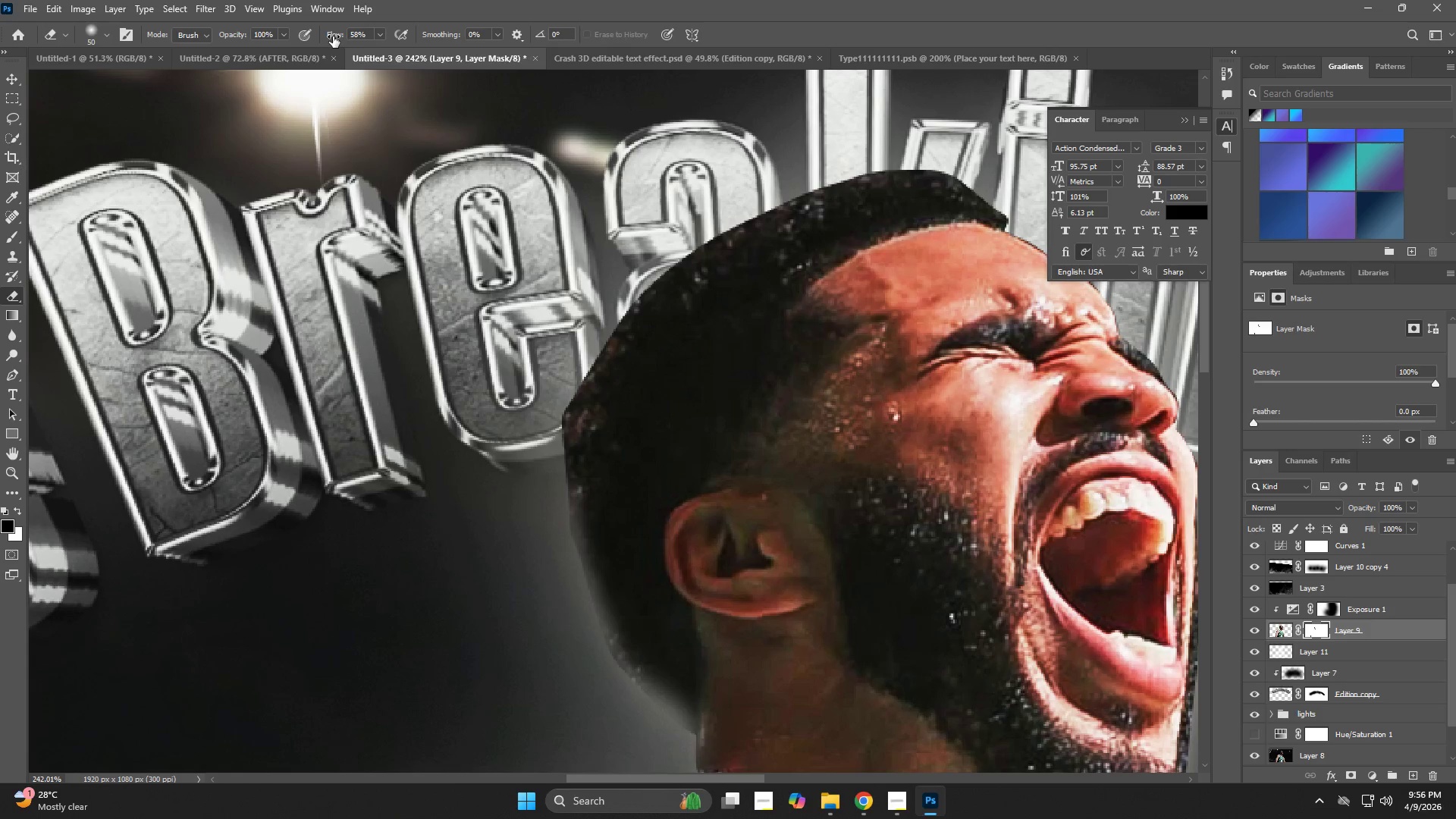 
left_click([333, 36])
 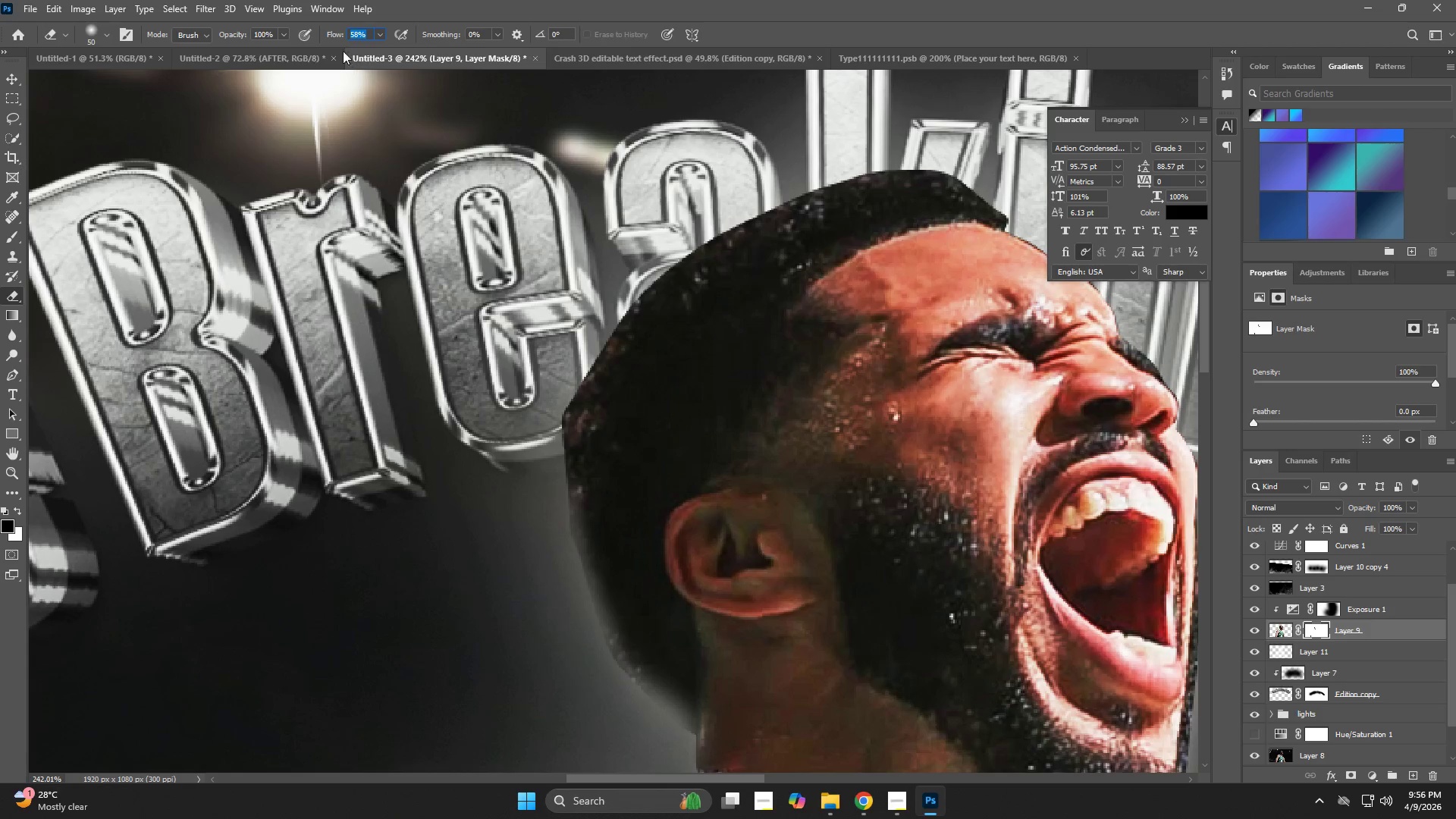 
left_click_drag(start_coordinate=[332, 38], to_coordinate=[351, 40])
 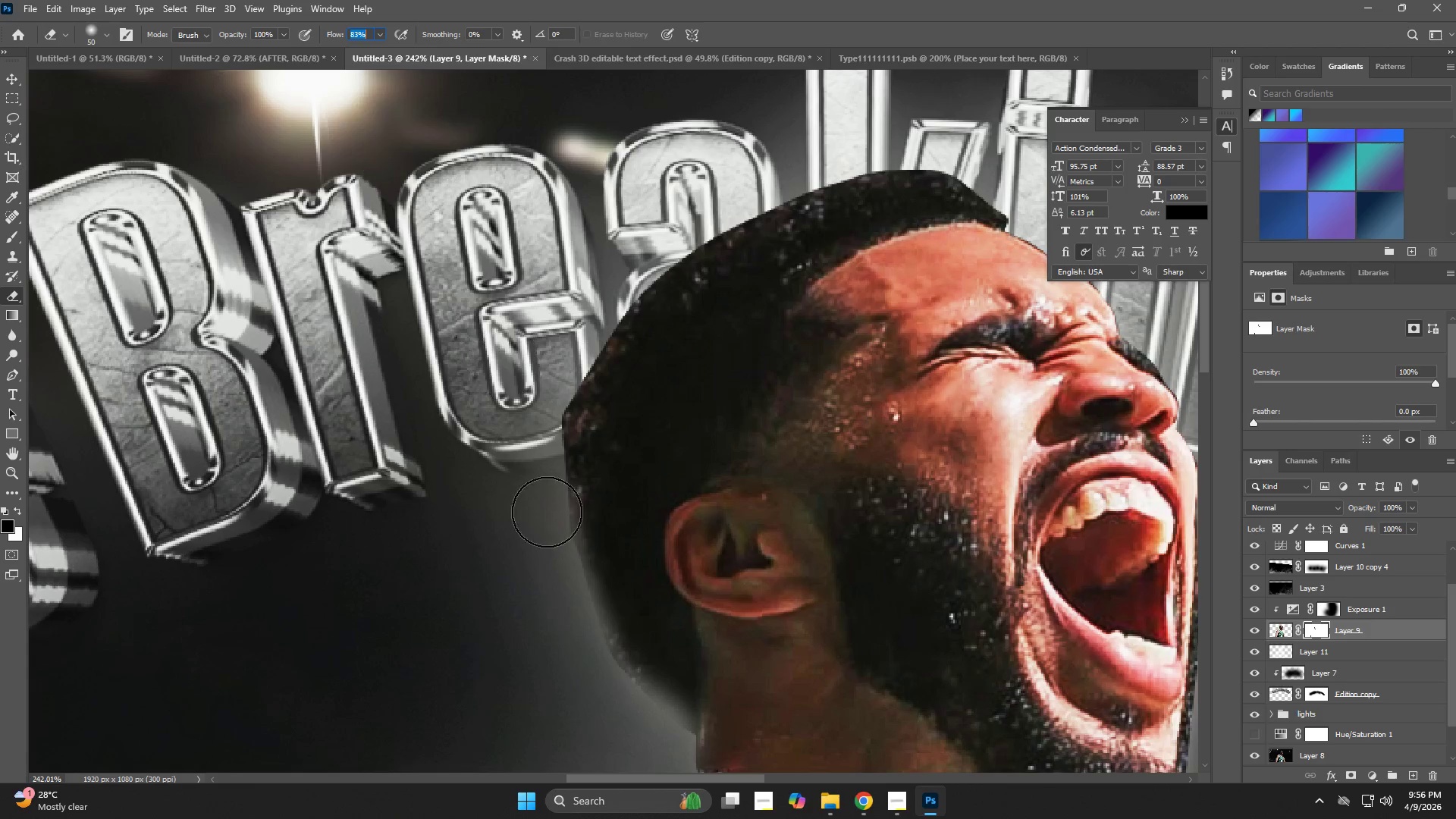 
key(Z)
 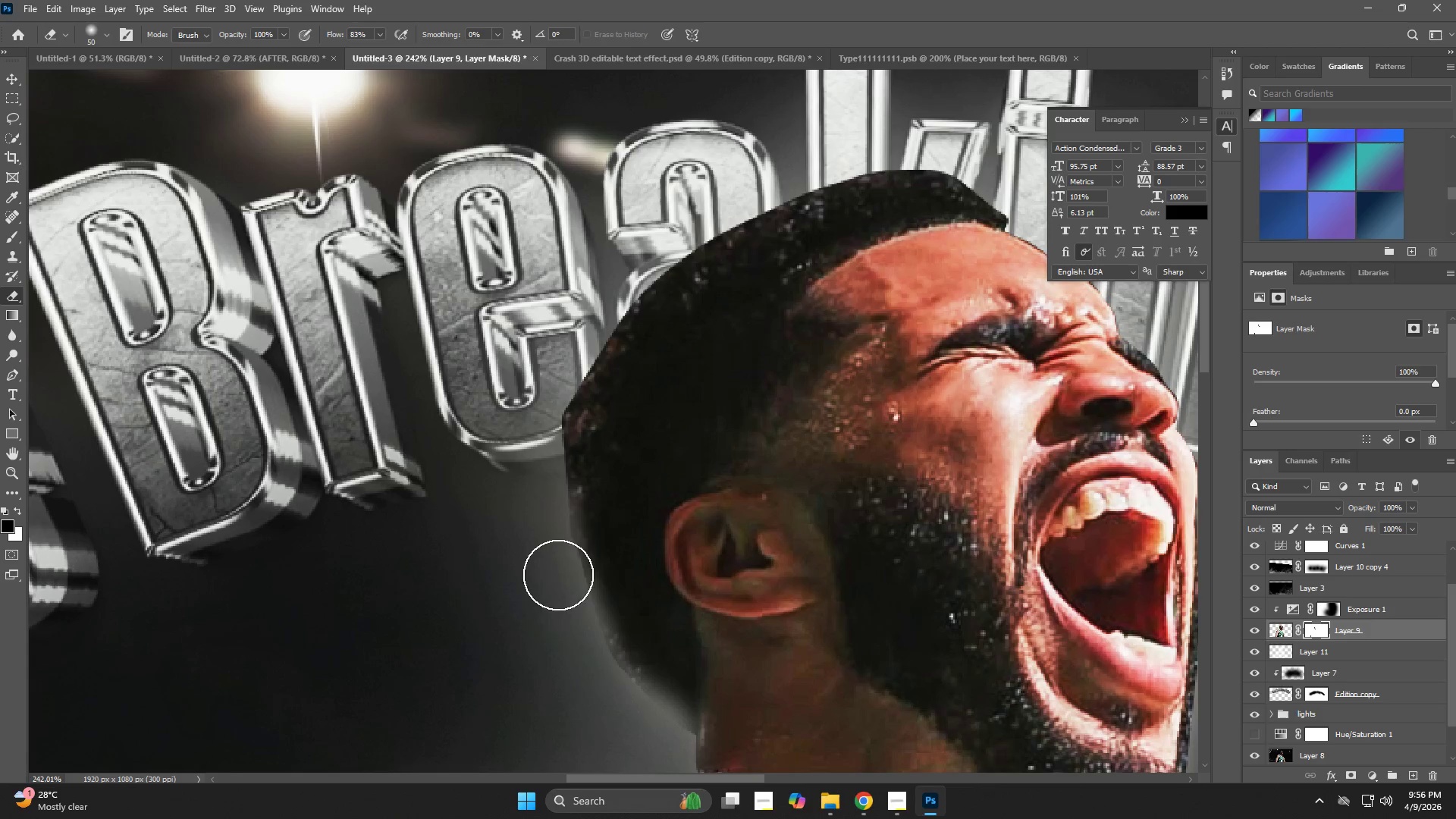 
left_click_drag(start_coordinate=[546, 571], to_coordinate=[578, 575])
 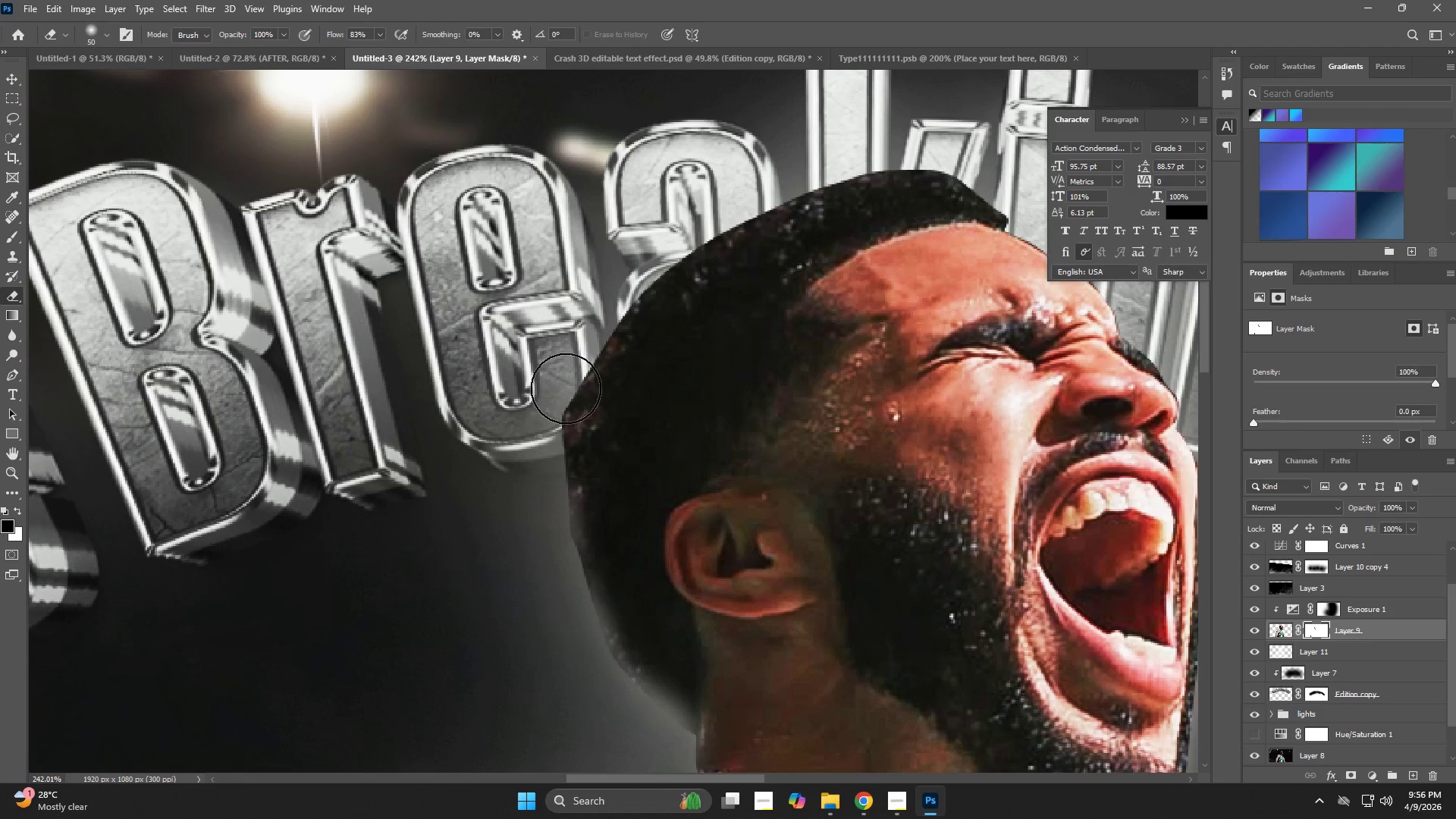 
left_click_drag(start_coordinate=[556, 365], to_coordinate=[532, 375])
 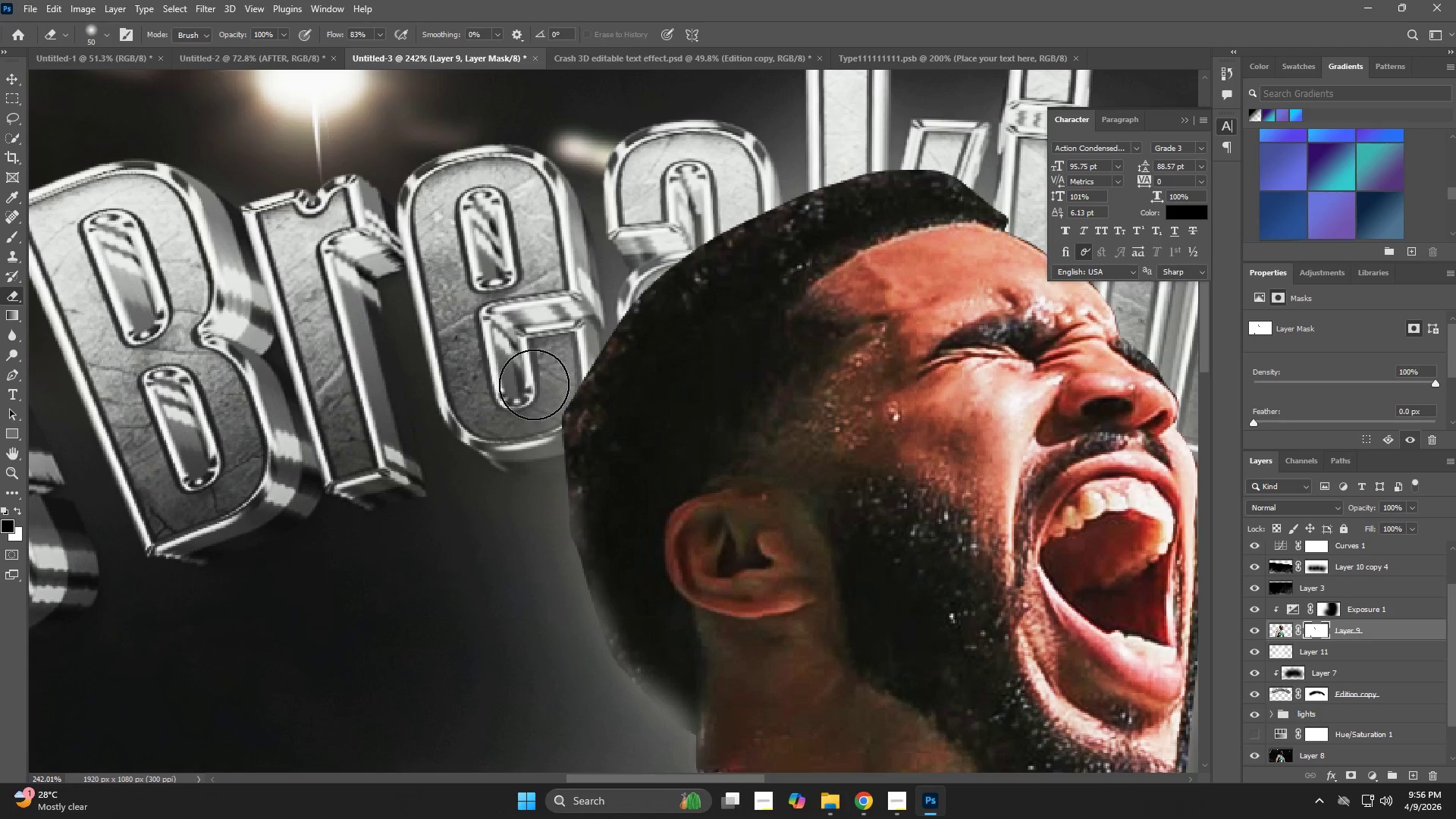 
hold_key(key=E, duration=0.78)
 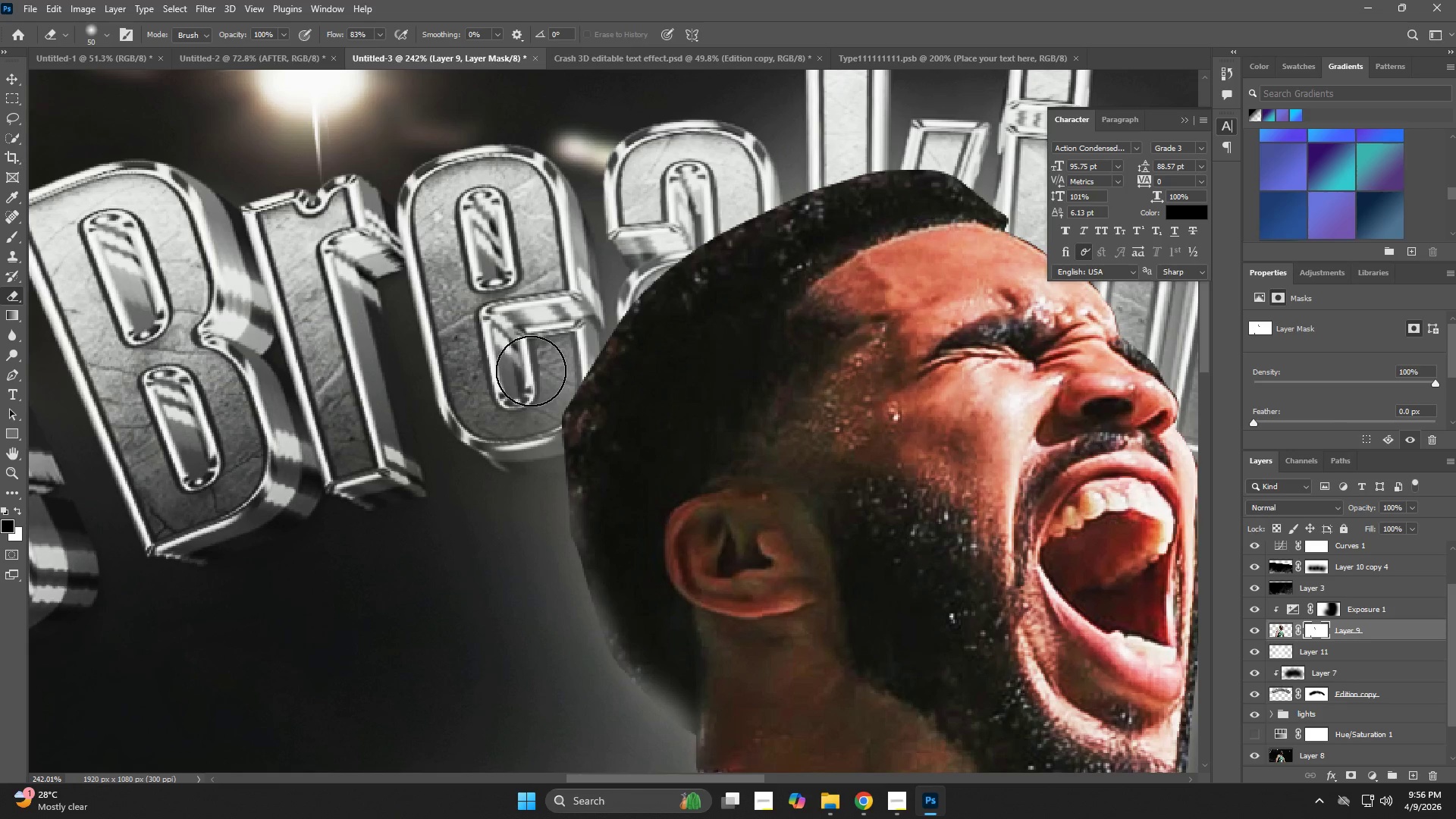 
left_click_drag(start_coordinate=[544, 388], to_coordinate=[529, 416])
 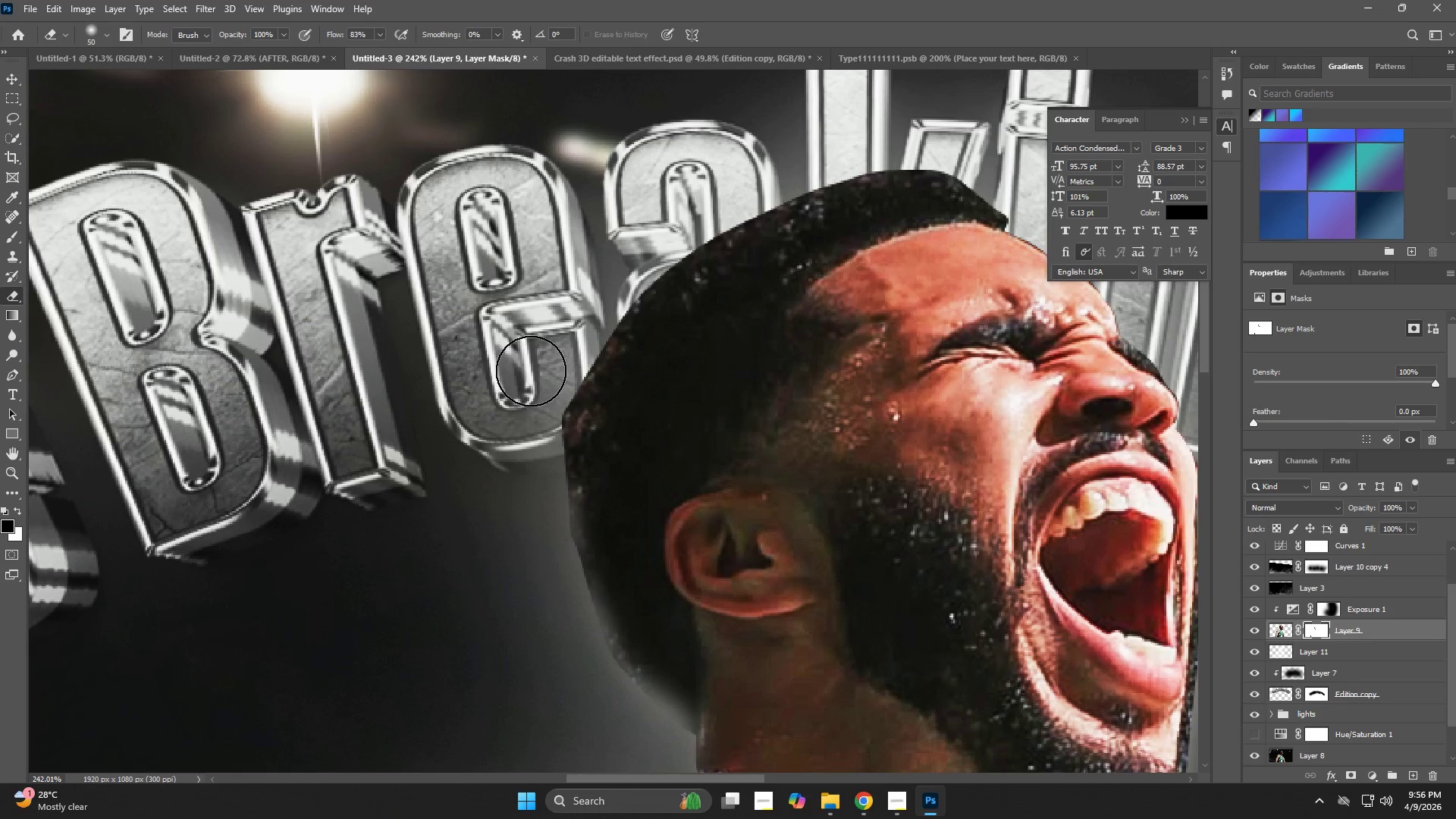 
key(X)
 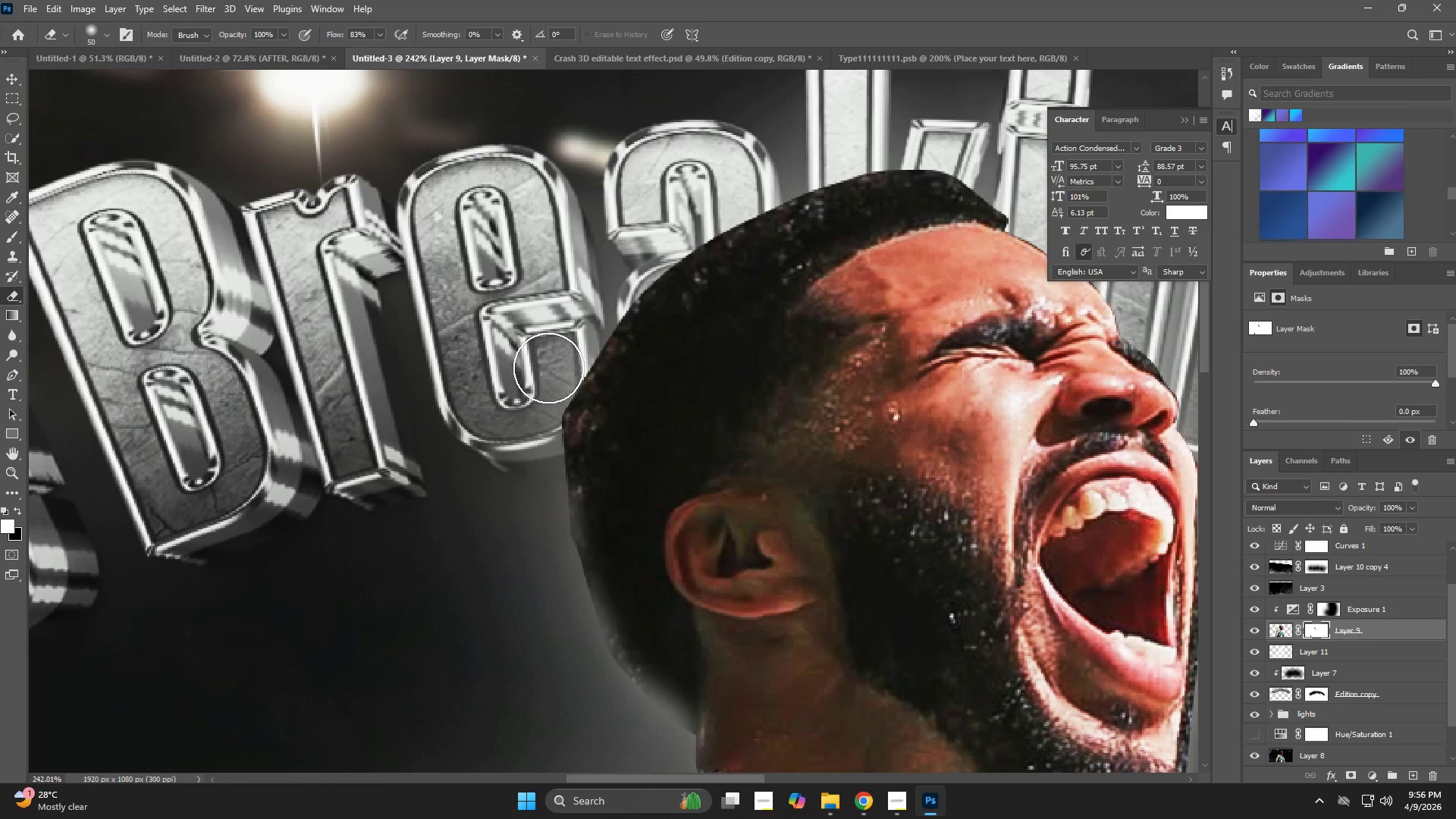 
left_click_drag(start_coordinate=[548, 368], to_coordinate=[528, 417])
 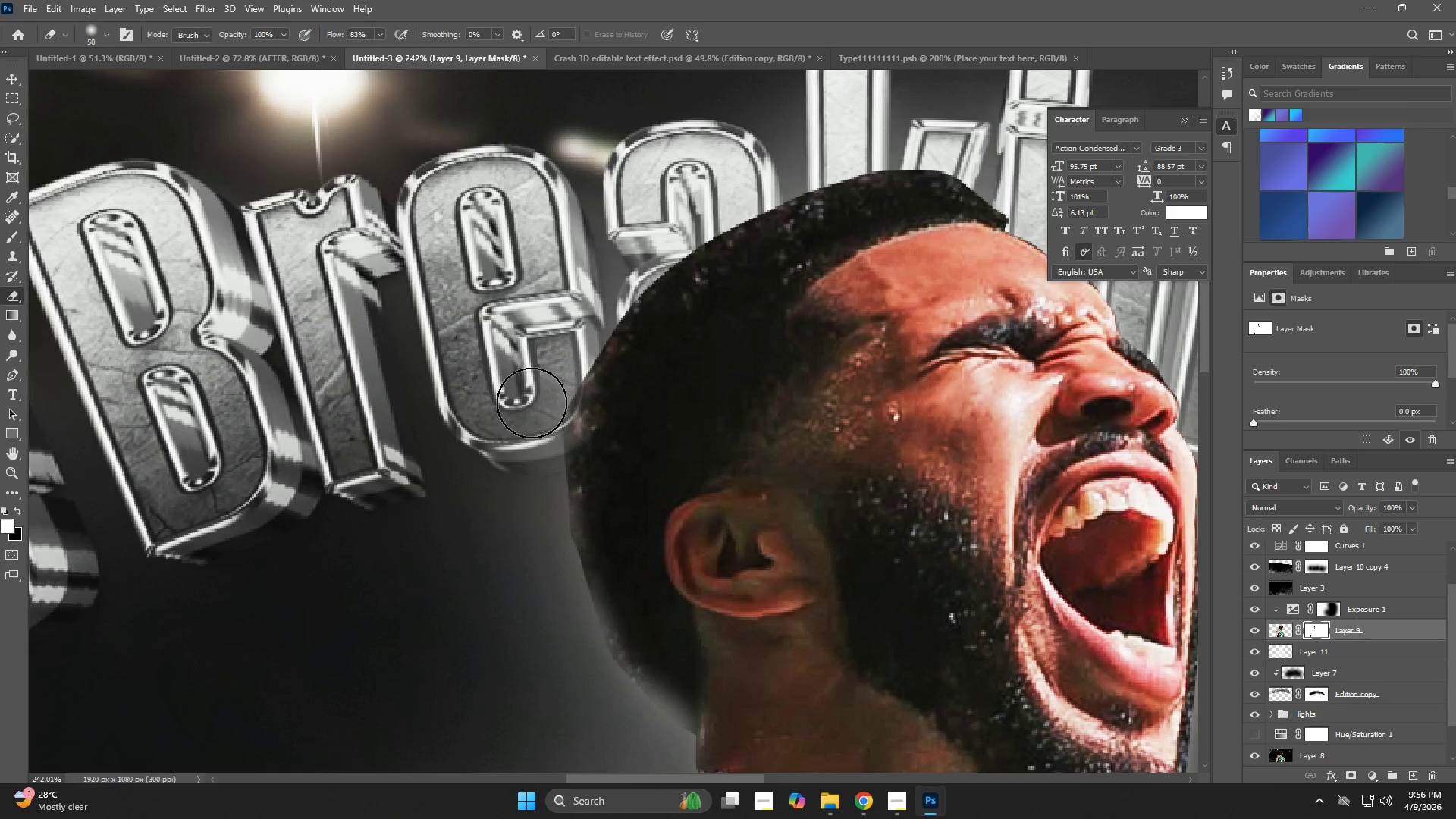 
left_click_drag(start_coordinate=[532, 403], to_coordinate=[571, 699])
 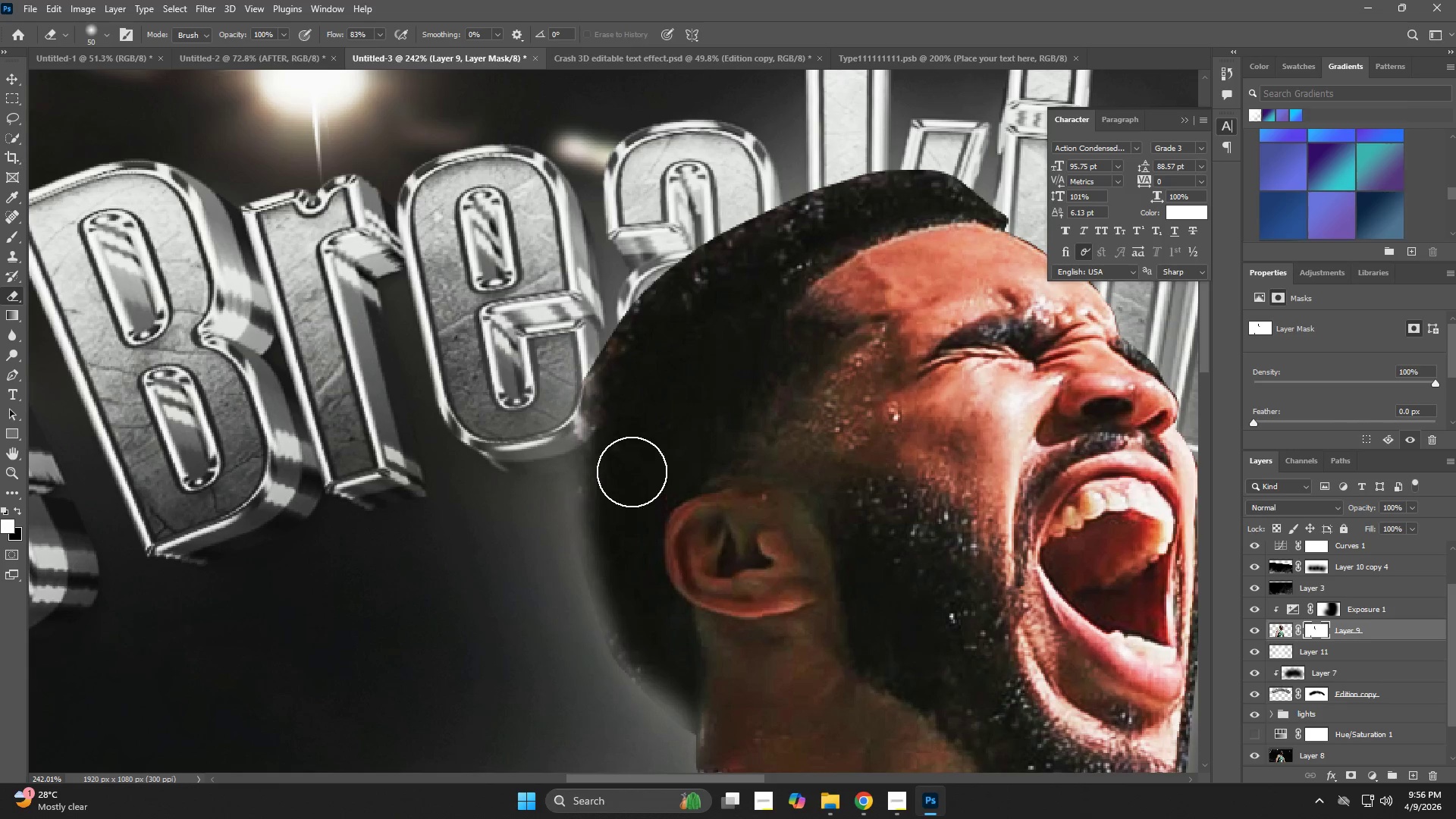 
type(xx)
 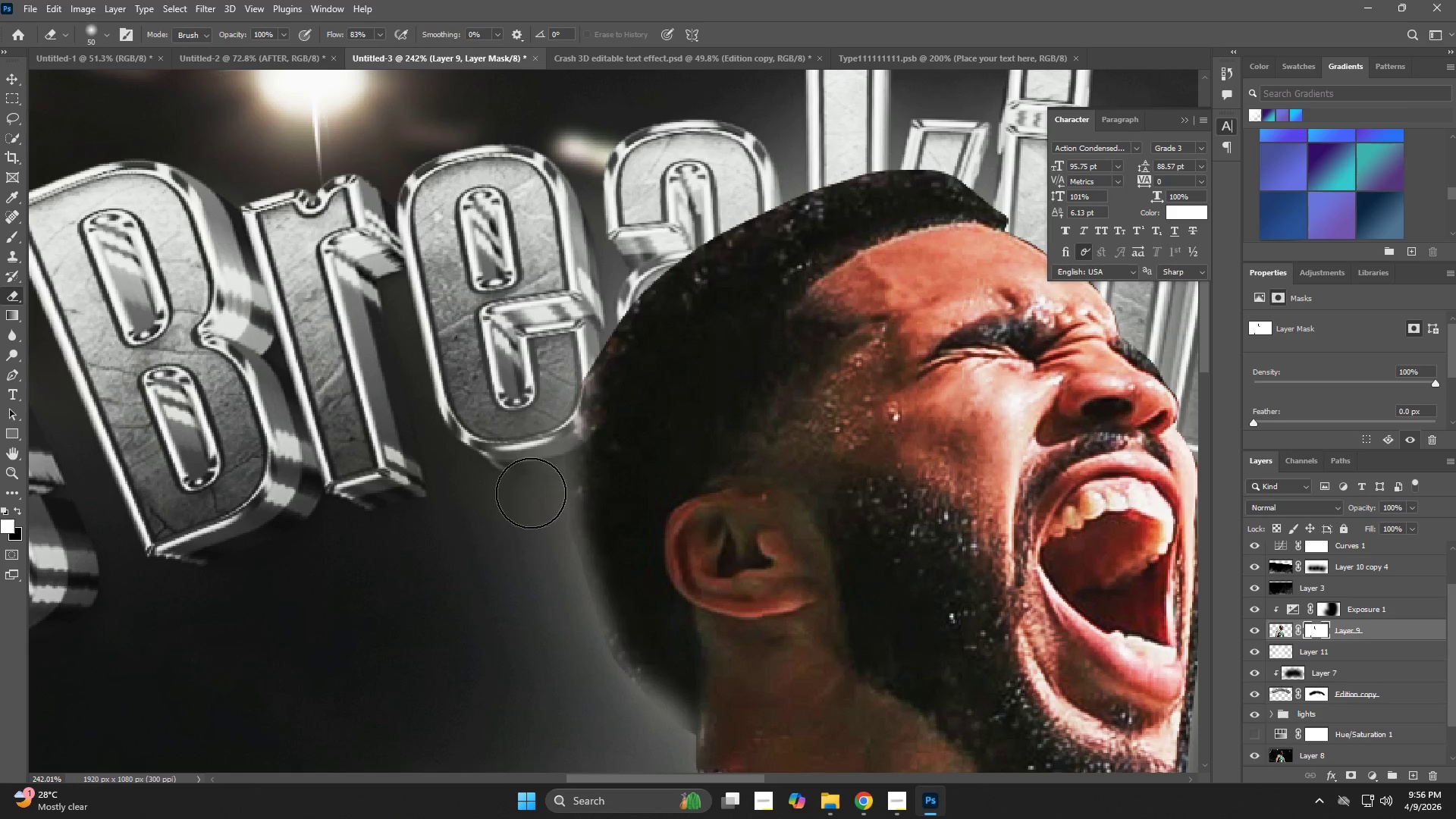 
left_click_drag(start_coordinate=[620, 428], to_coordinate=[632, 544])
 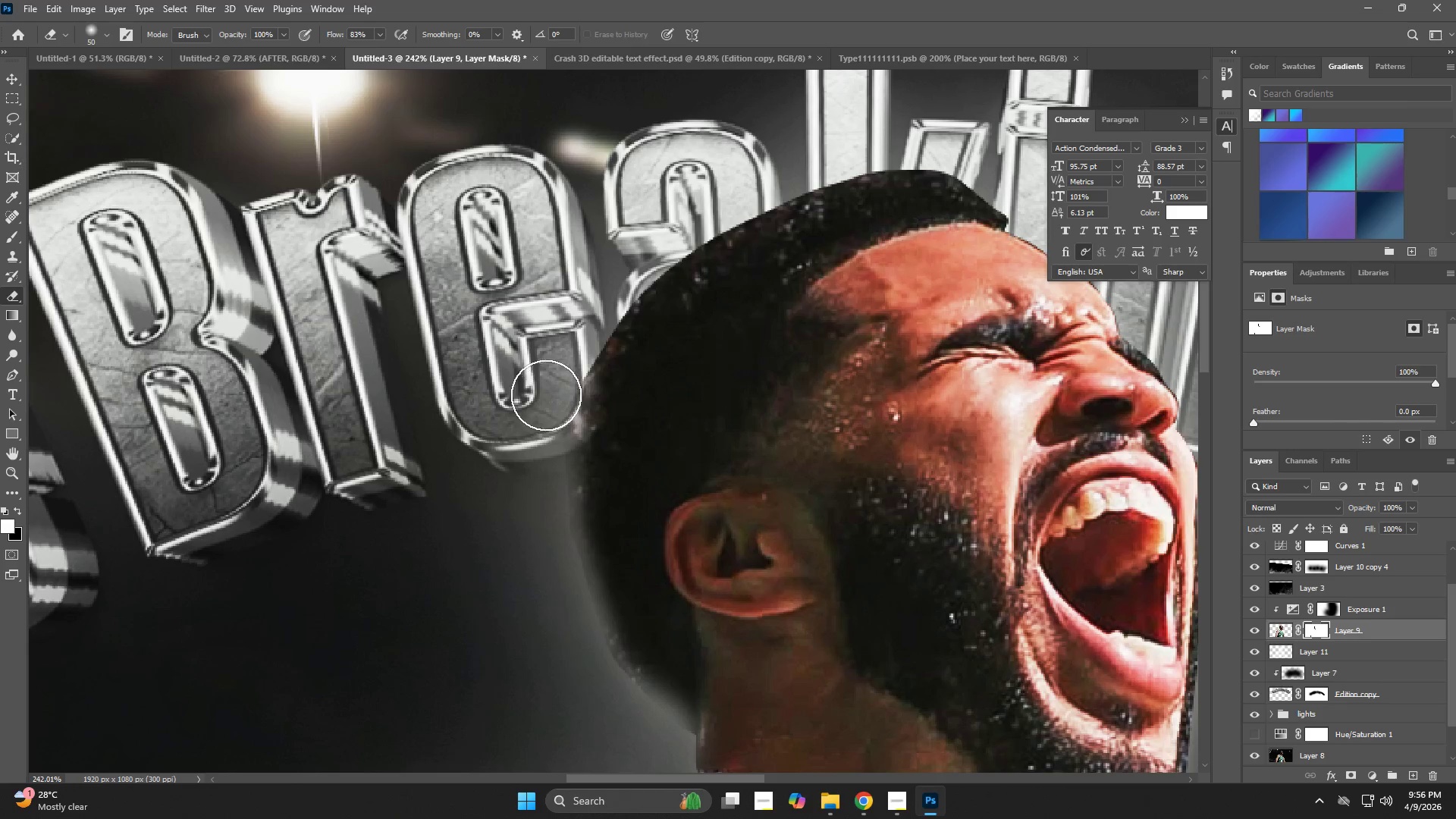 
left_click_drag(start_coordinate=[531, 407], to_coordinate=[540, 391])
 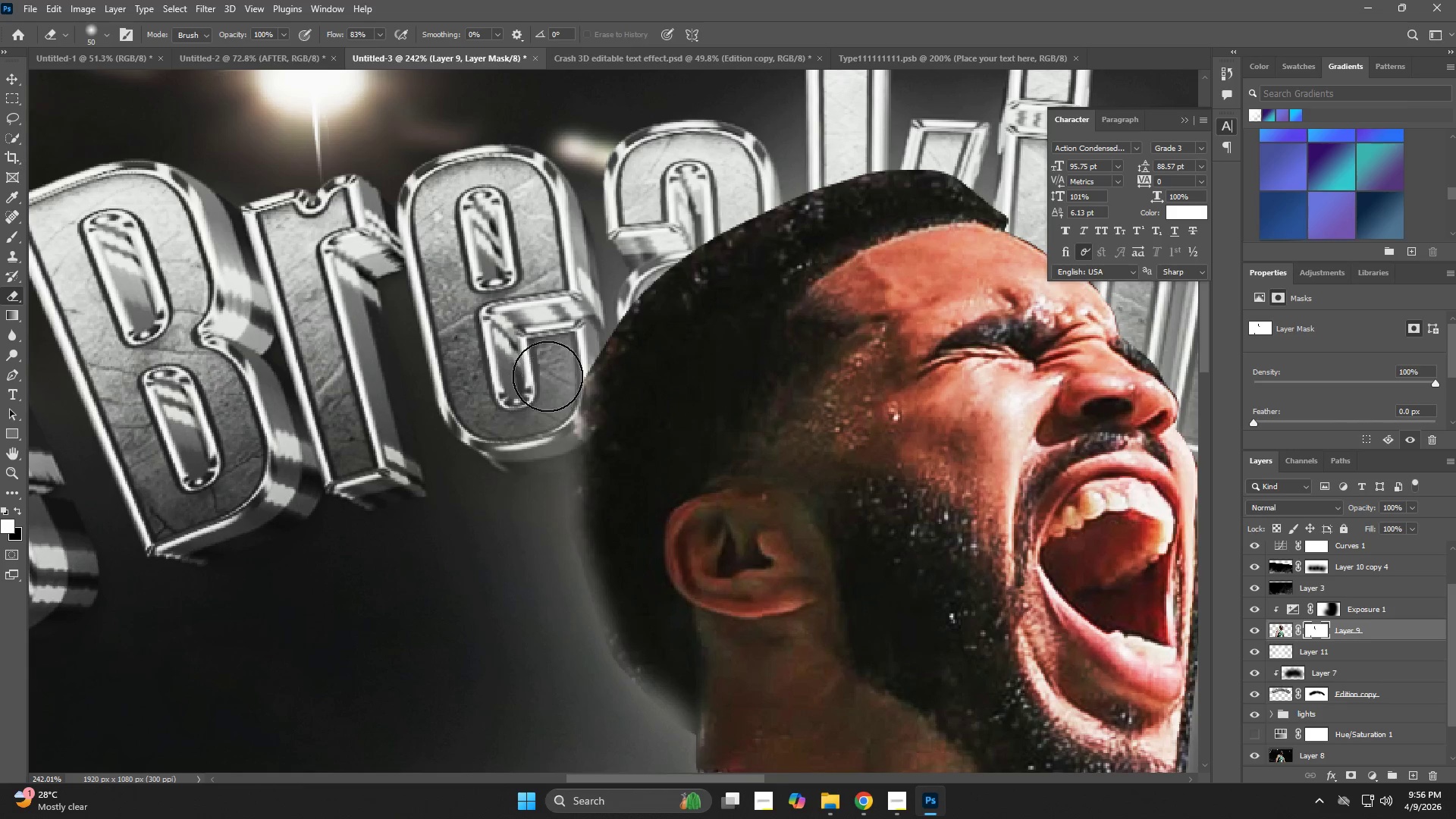 
left_click_drag(start_coordinate=[552, 368], to_coordinate=[571, 357])
 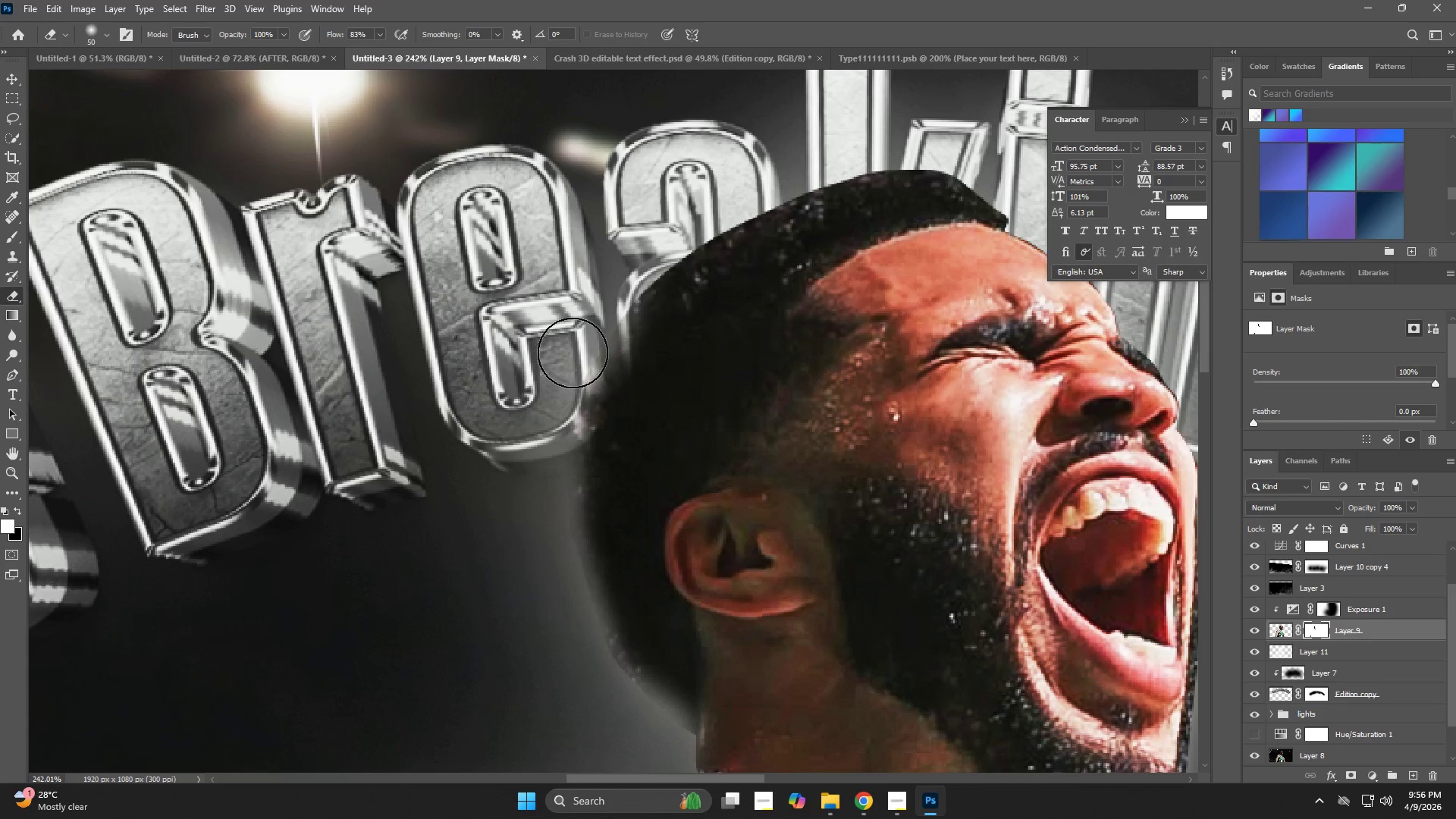 
hold_key(key=AltLeft, duration=0.42)
 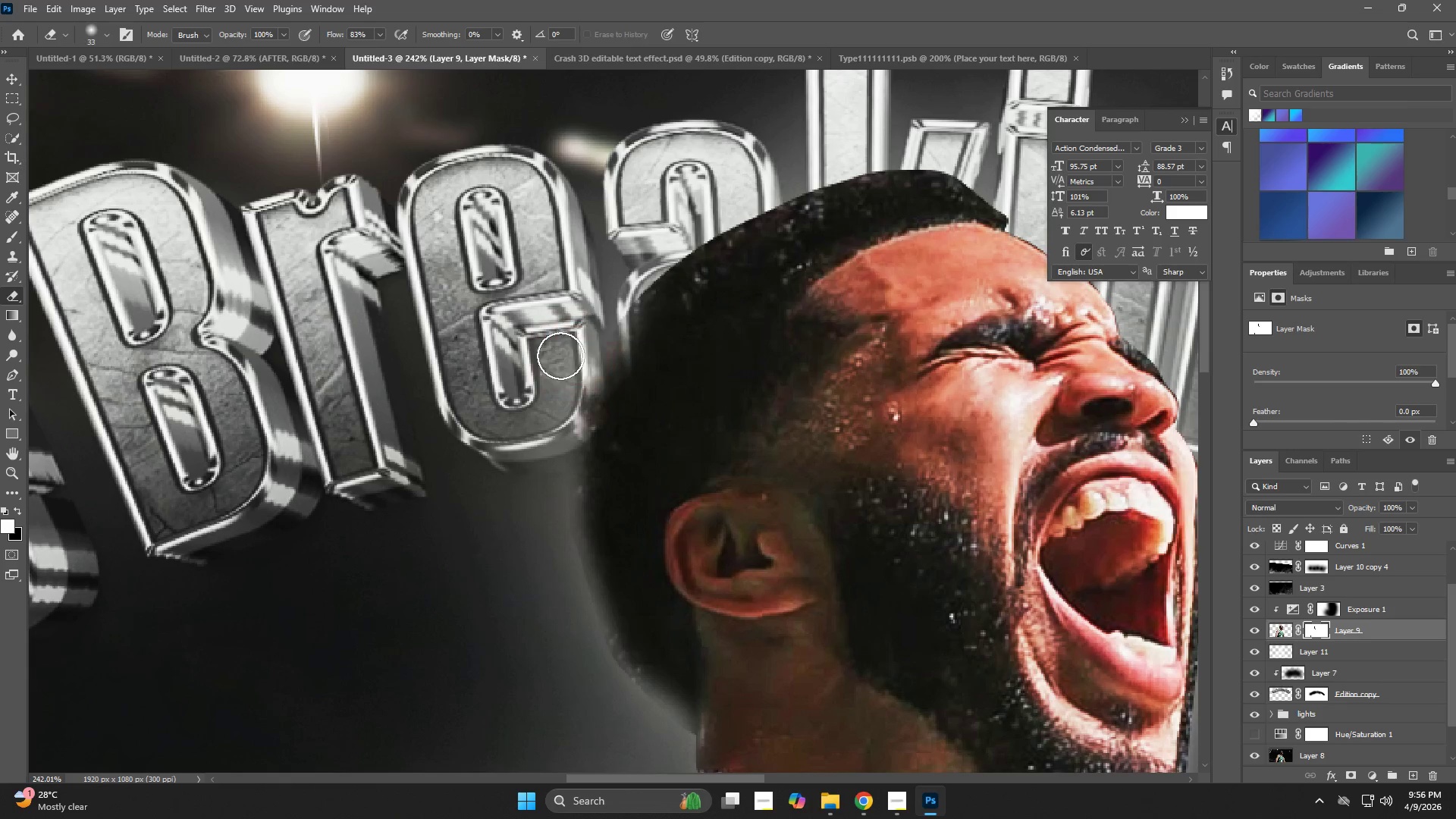 
left_click_drag(start_coordinate=[560, 356], to_coordinate=[544, 435])
 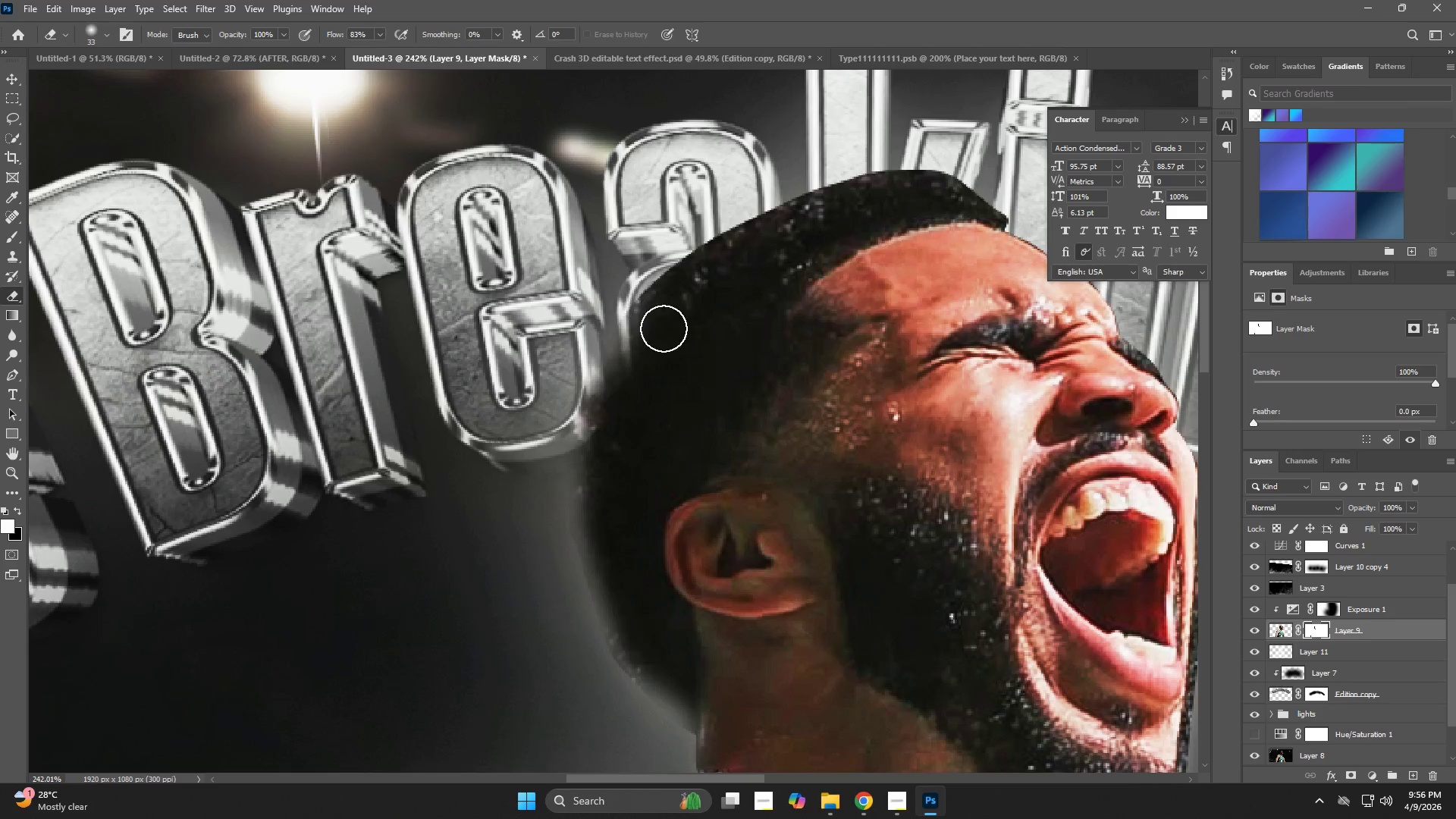 
type(xx)
 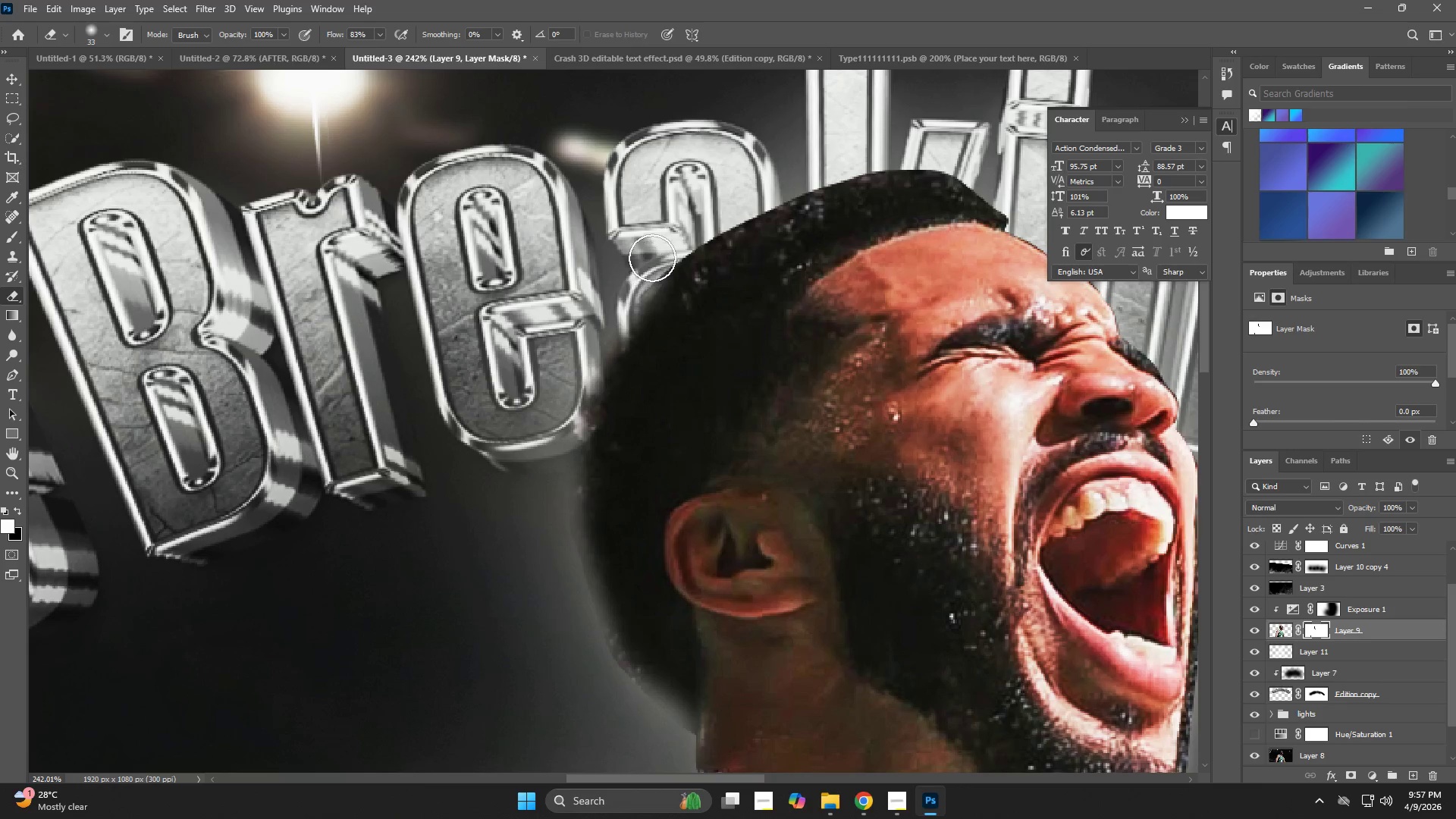 
left_click_drag(start_coordinate=[658, 333], to_coordinate=[644, 361])
 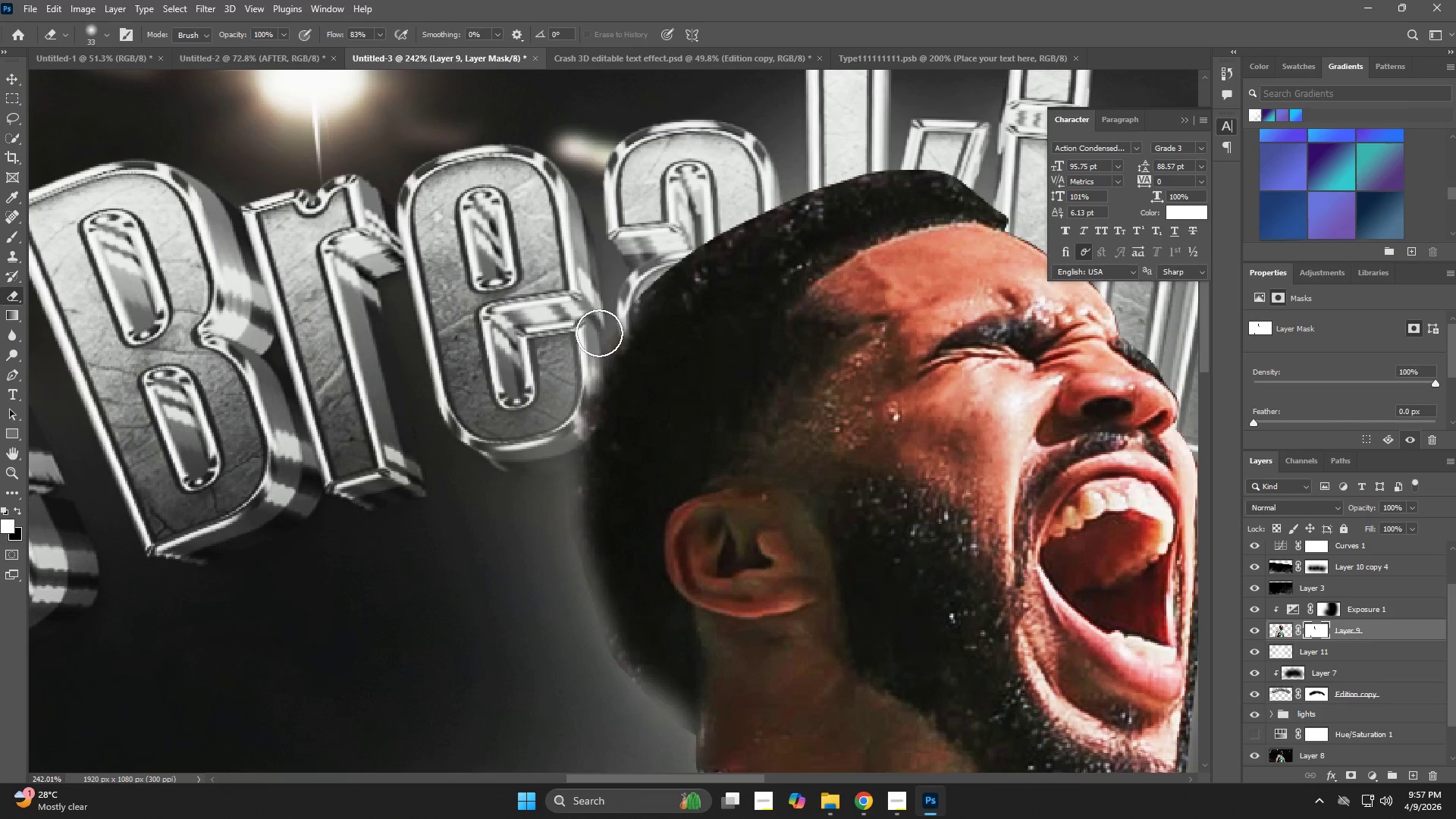 
left_click_drag(start_coordinate=[605, 318], to_coordinate=[676, 247])
 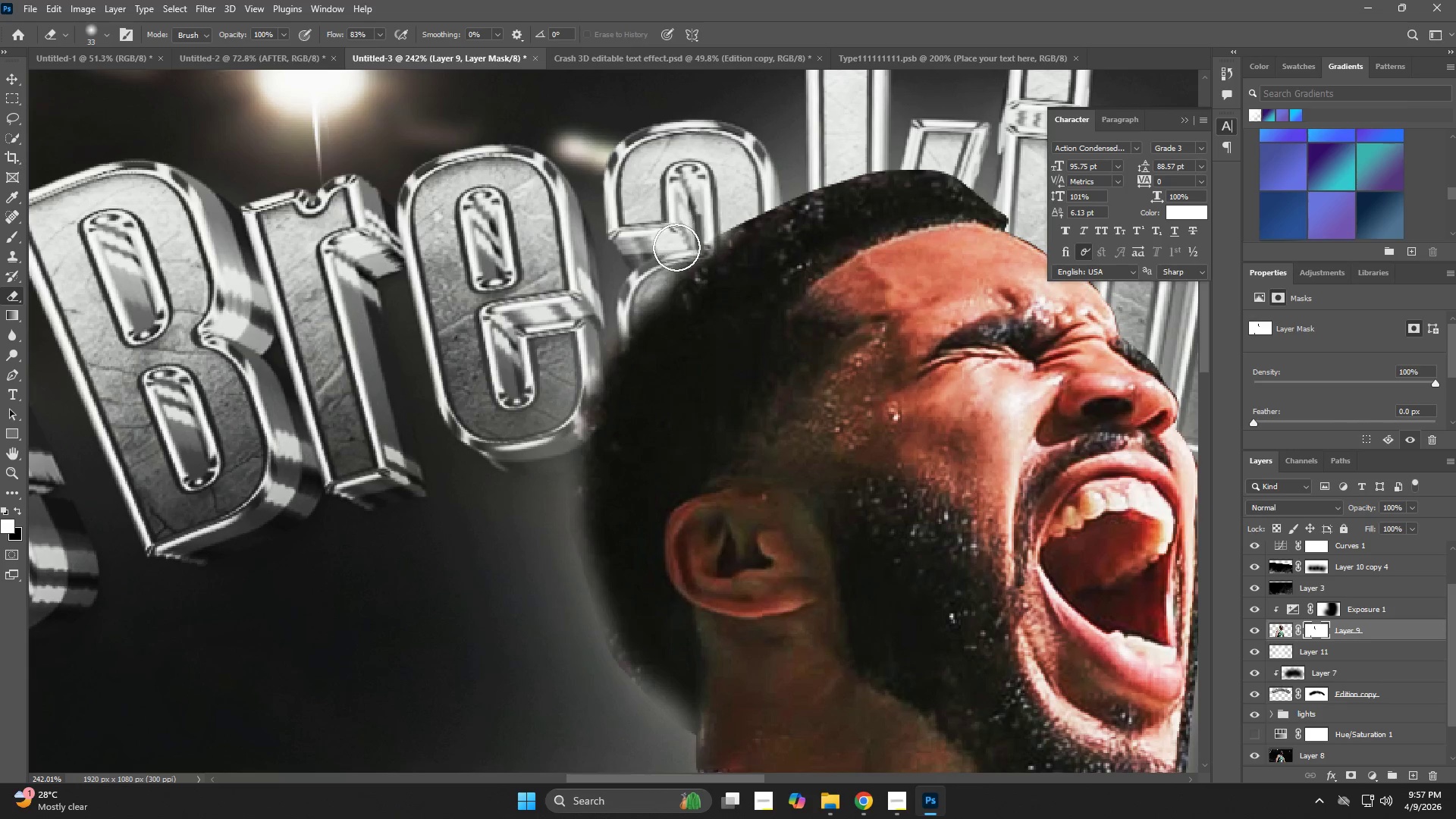 
hold_key(key=Space, duration=0.56)
 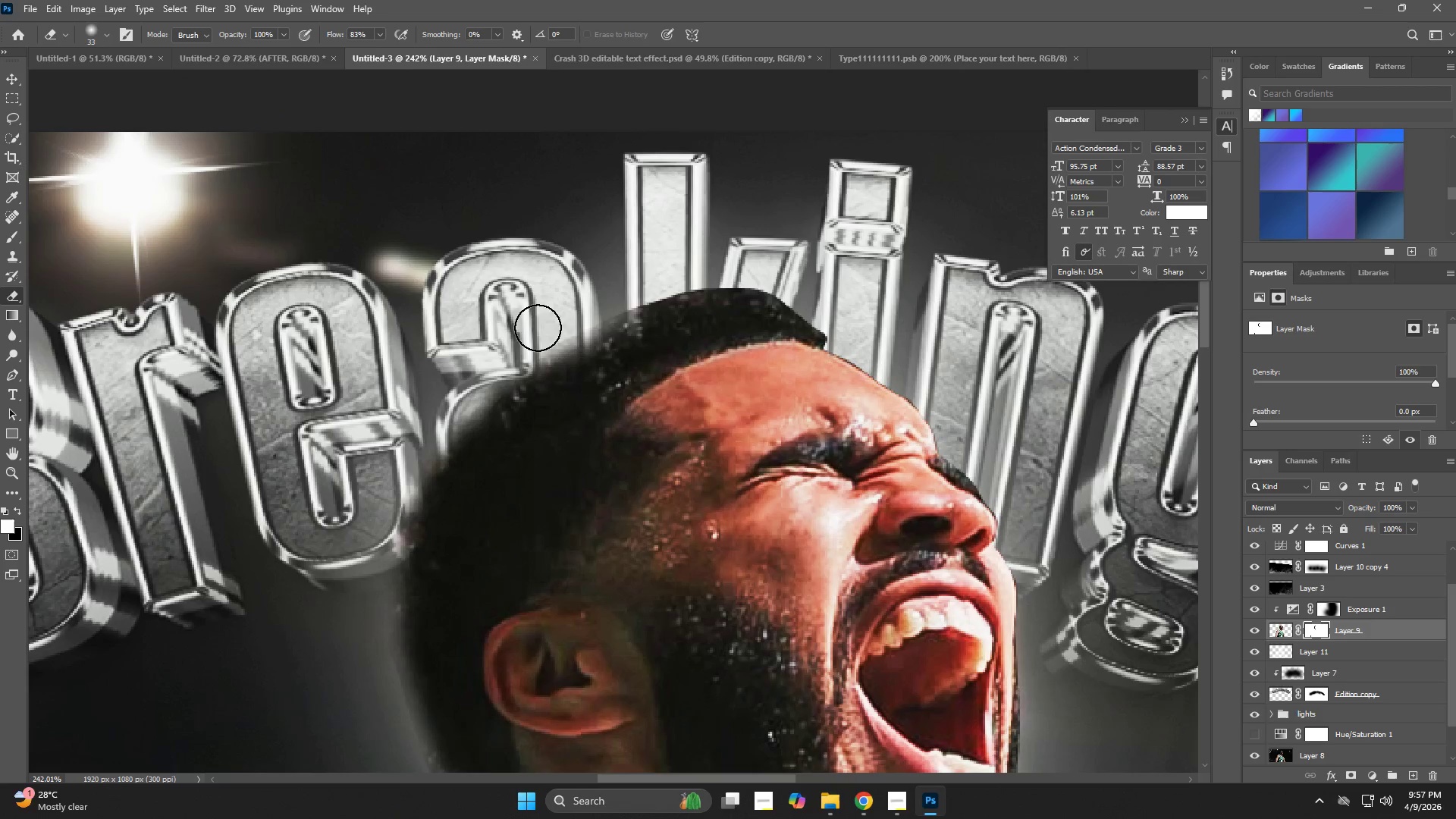 
left_click_drag(start_coordinate=[685, 246], to_coordinate=[504, 364])
 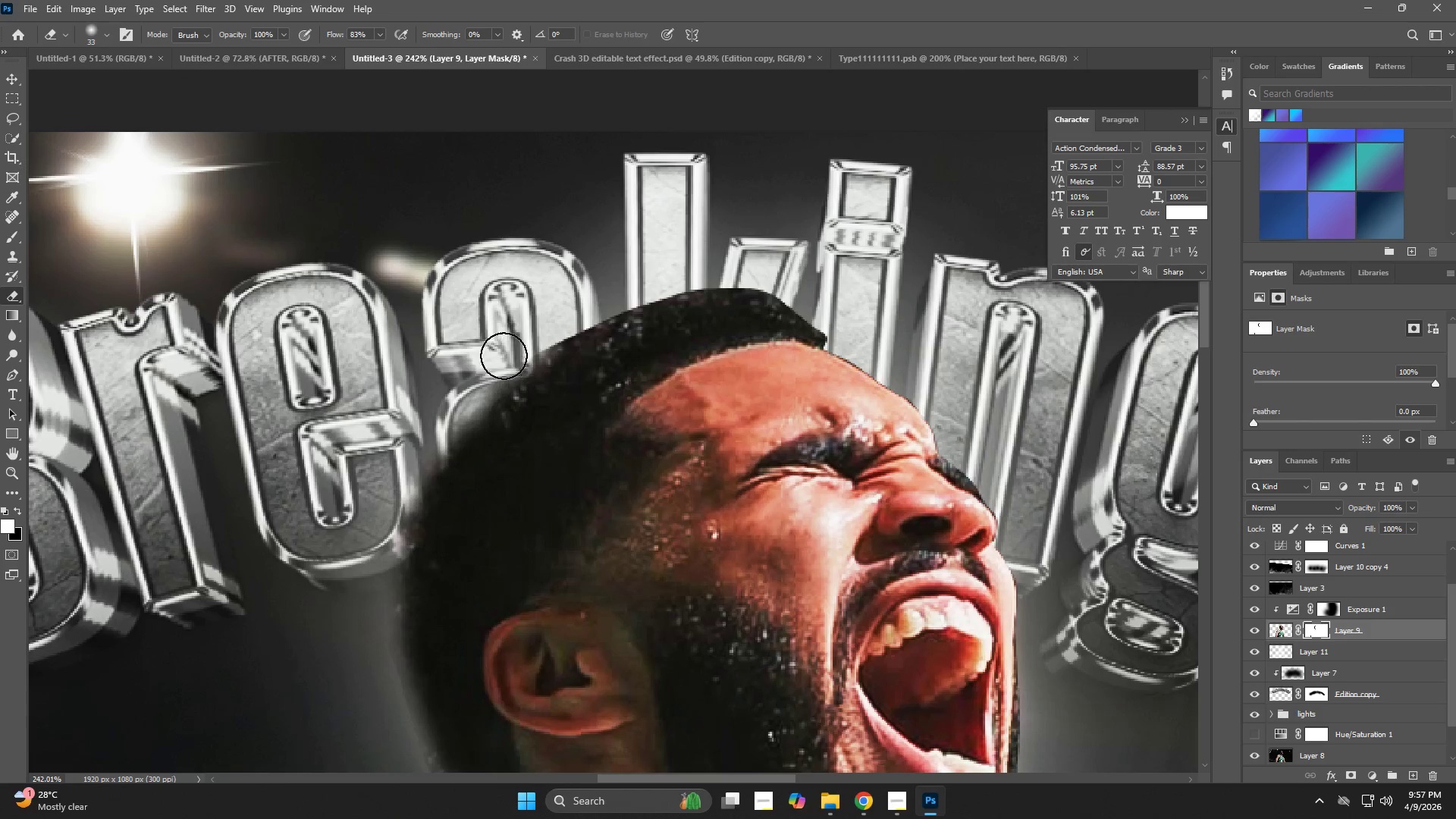 
left_click_drag(start_coordinate=[505, 352], to_coordinate=[829, 283])
 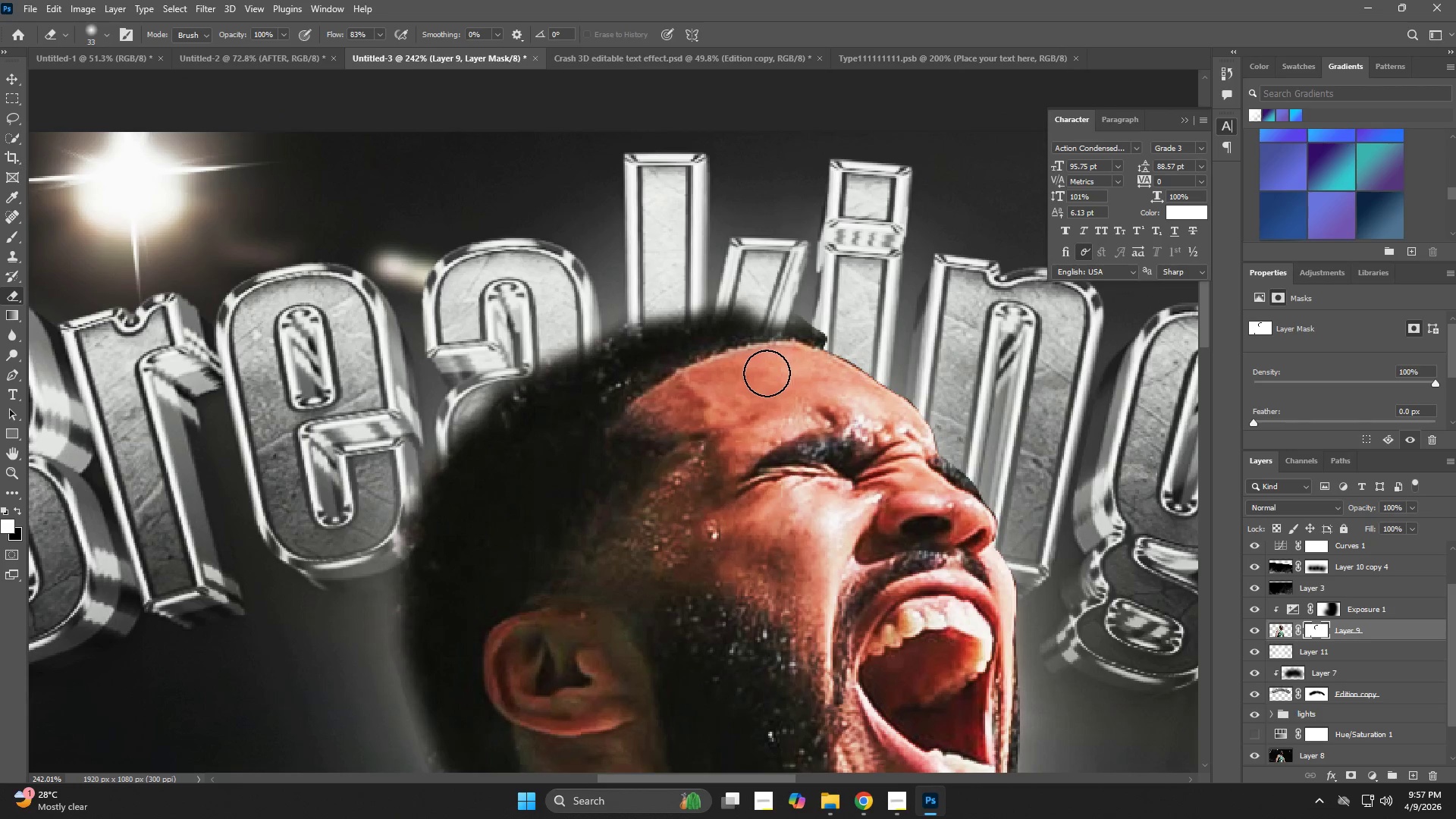 
type(xxxz)
 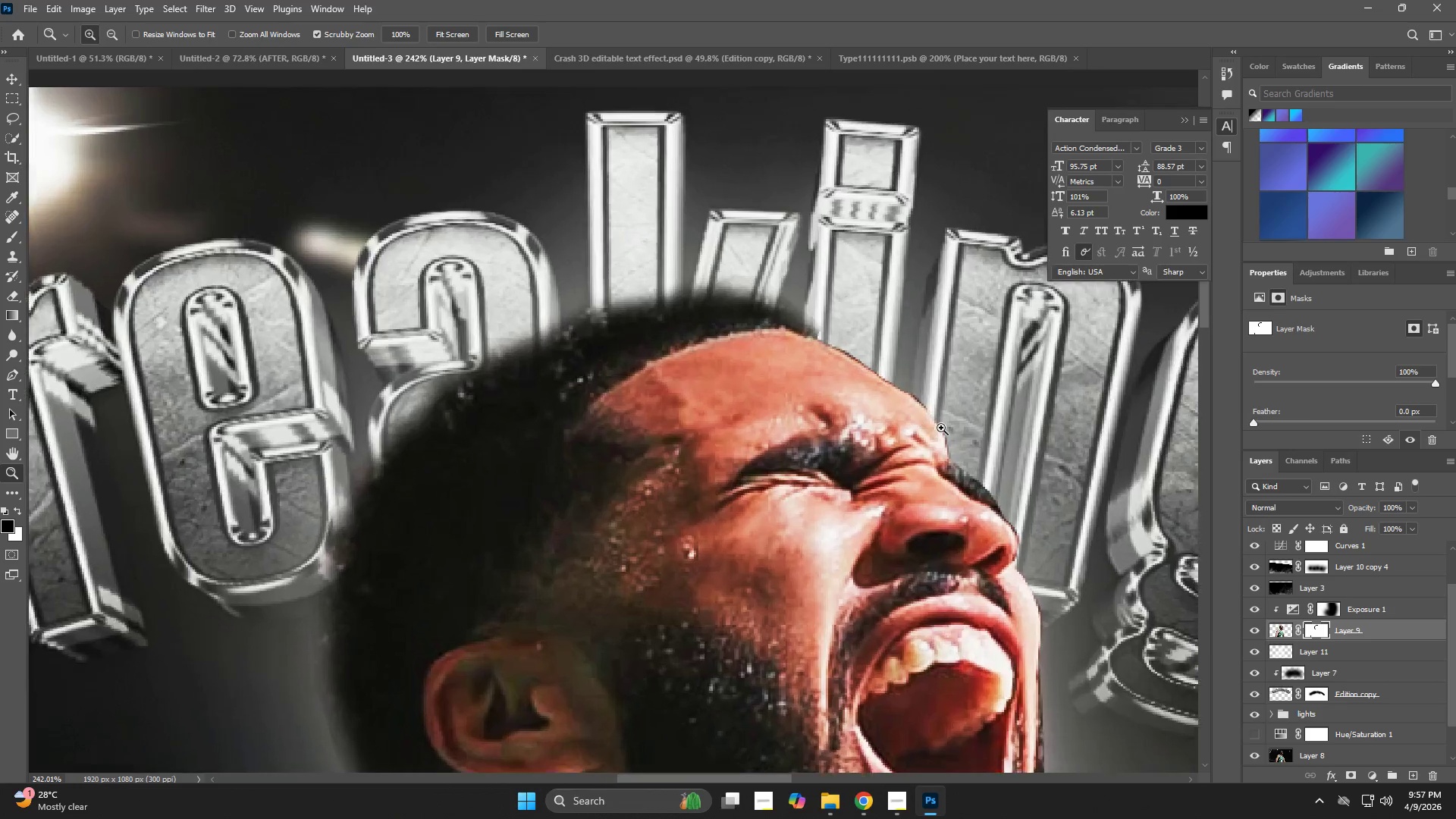 
left_click_drag(start_coordinate=[766, 336], to_coordinate=[771, 334])
 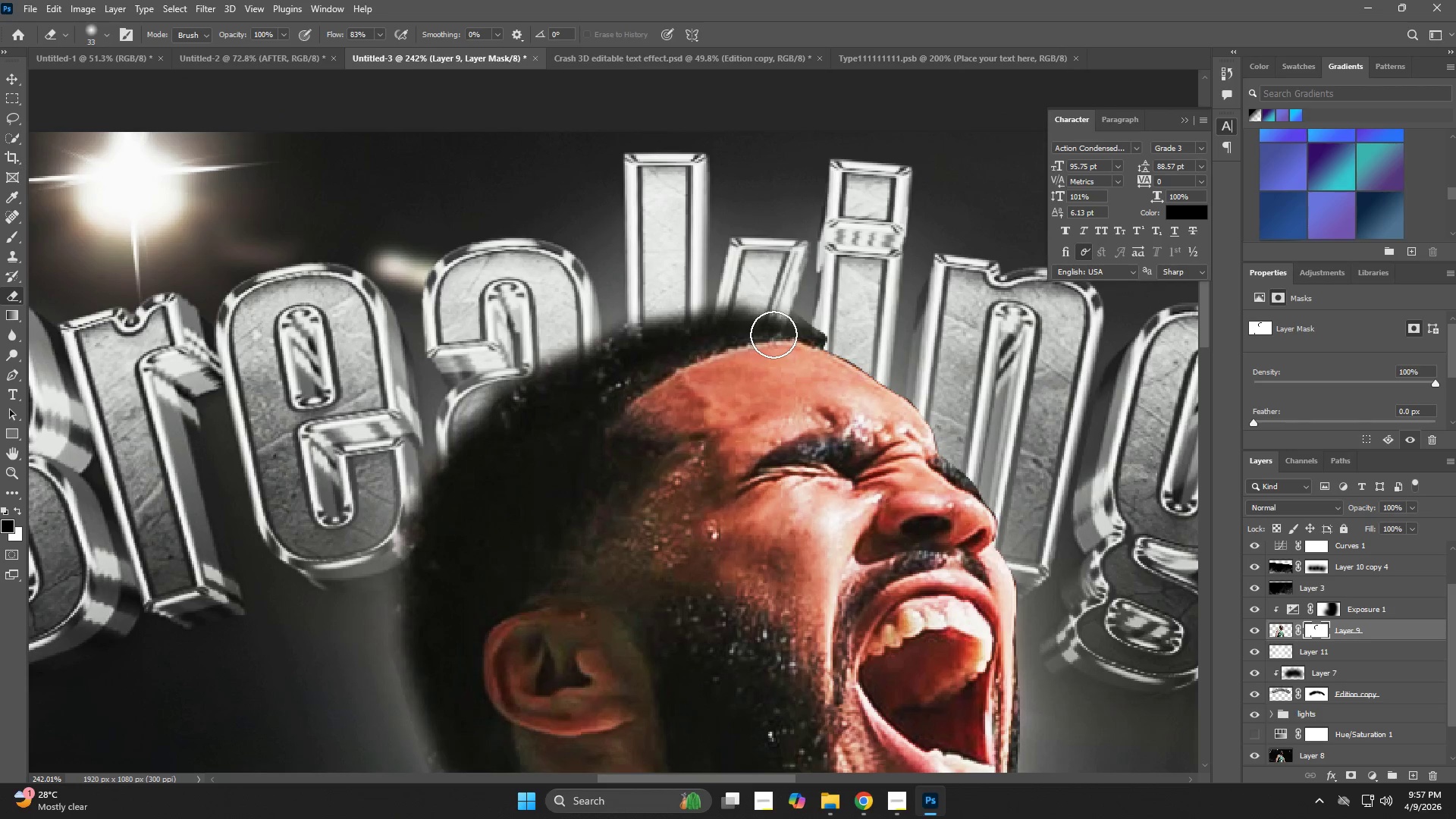 
left_click_drag(start_coordinate=[771, 334], to_coordinate=[776, 336])
 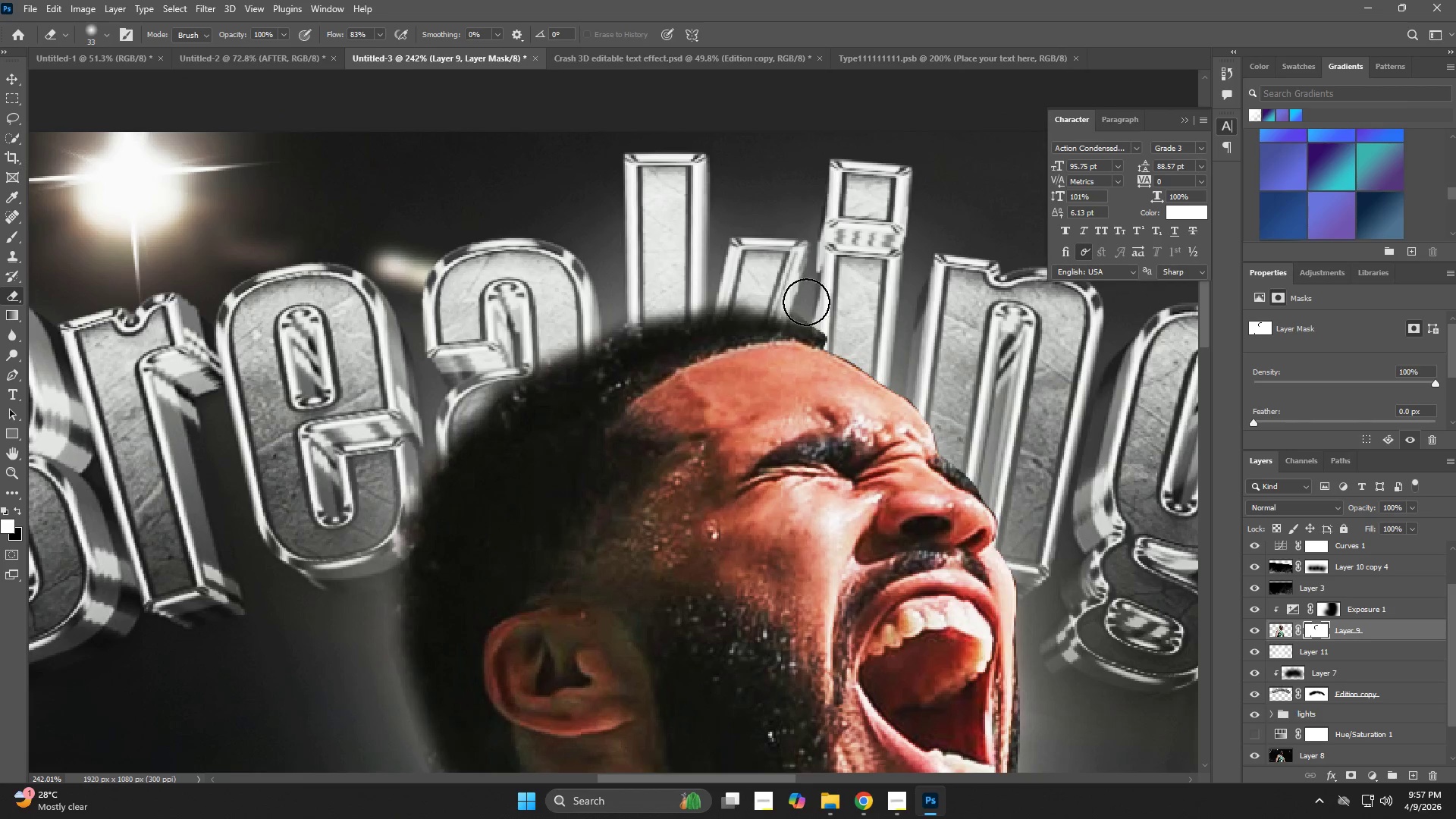 
left_click_drag(start_coordinate=[806, 302], to_coordinate=[786, 290])
 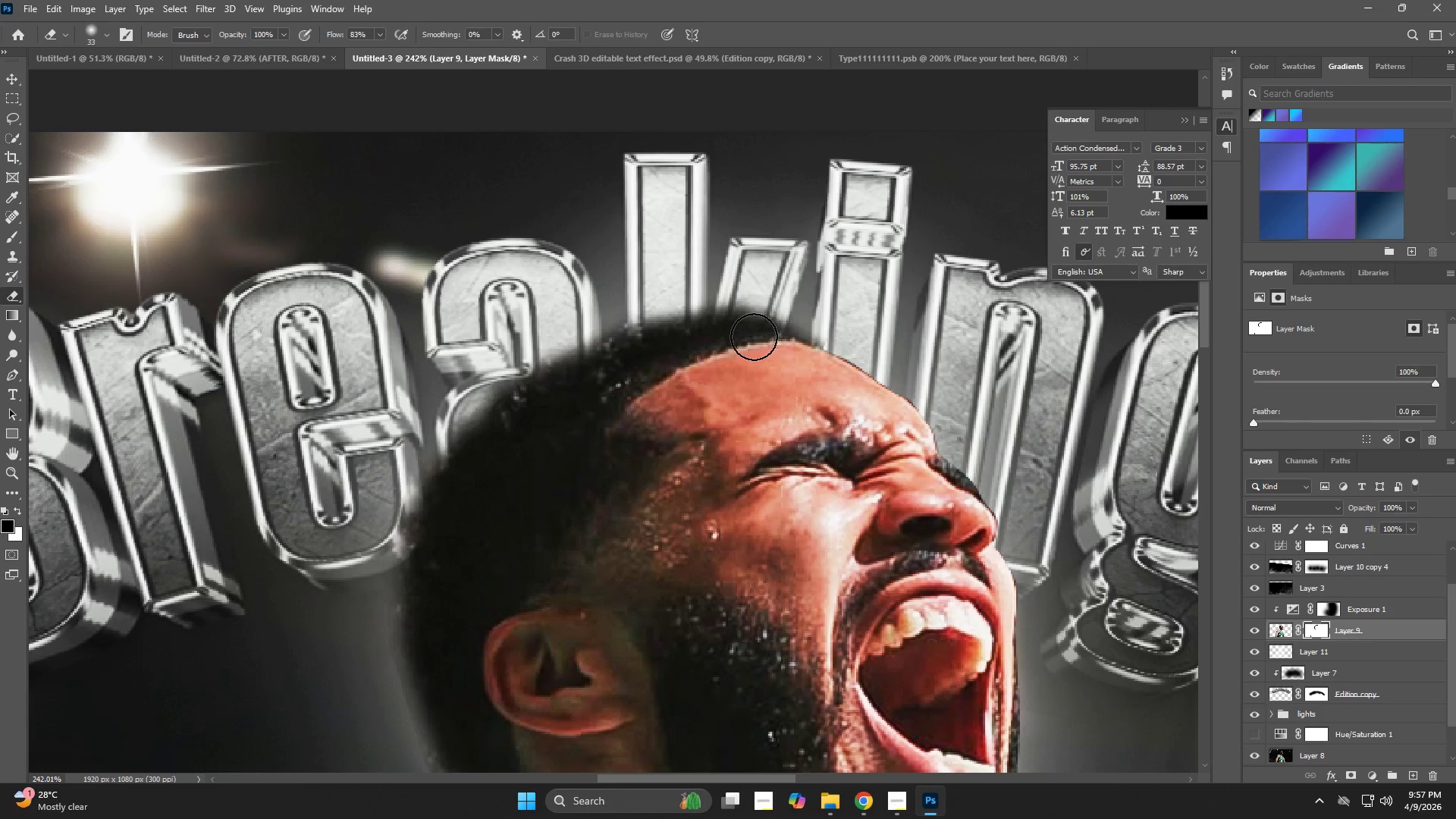 
left_click_drag(start_coordinate=[764, 337], to_coordinate=[817, 381])
 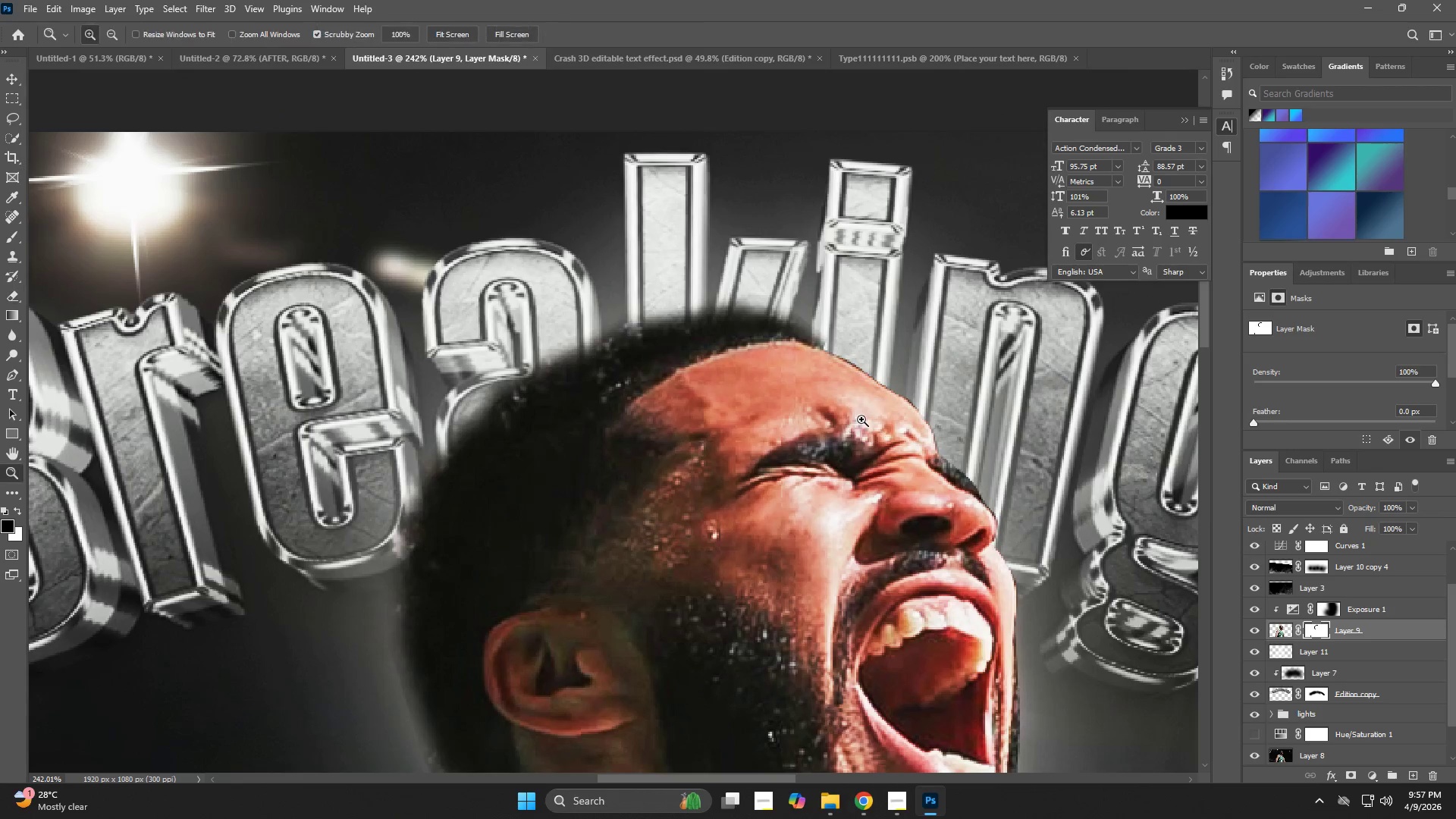 
left_click([861, 419])
 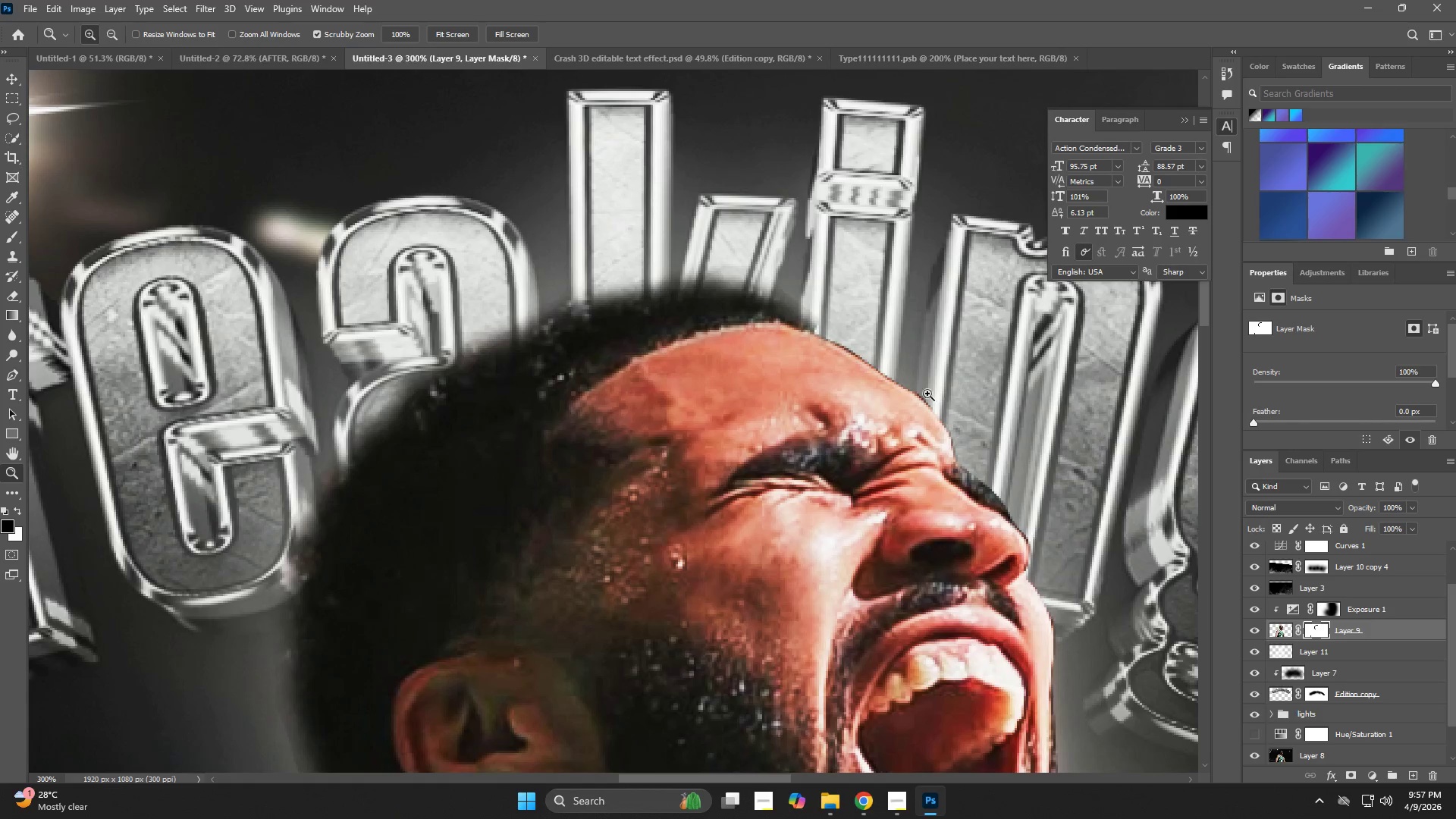 
left_click_drag(start_coordinate=[946, 344], to_coordinate=[1004, 422])
 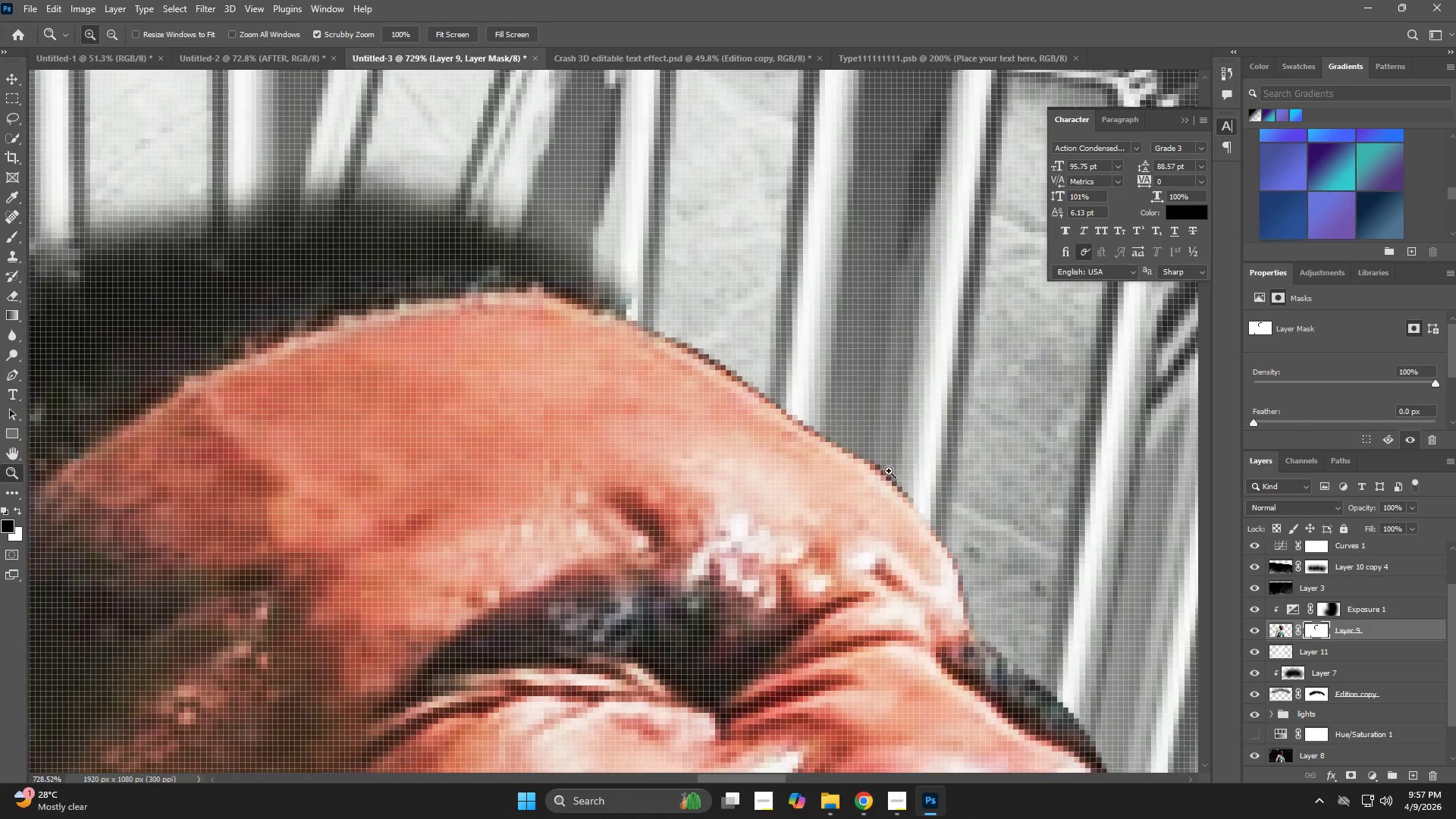 
hold_key(key=Space, duration=0.55)
 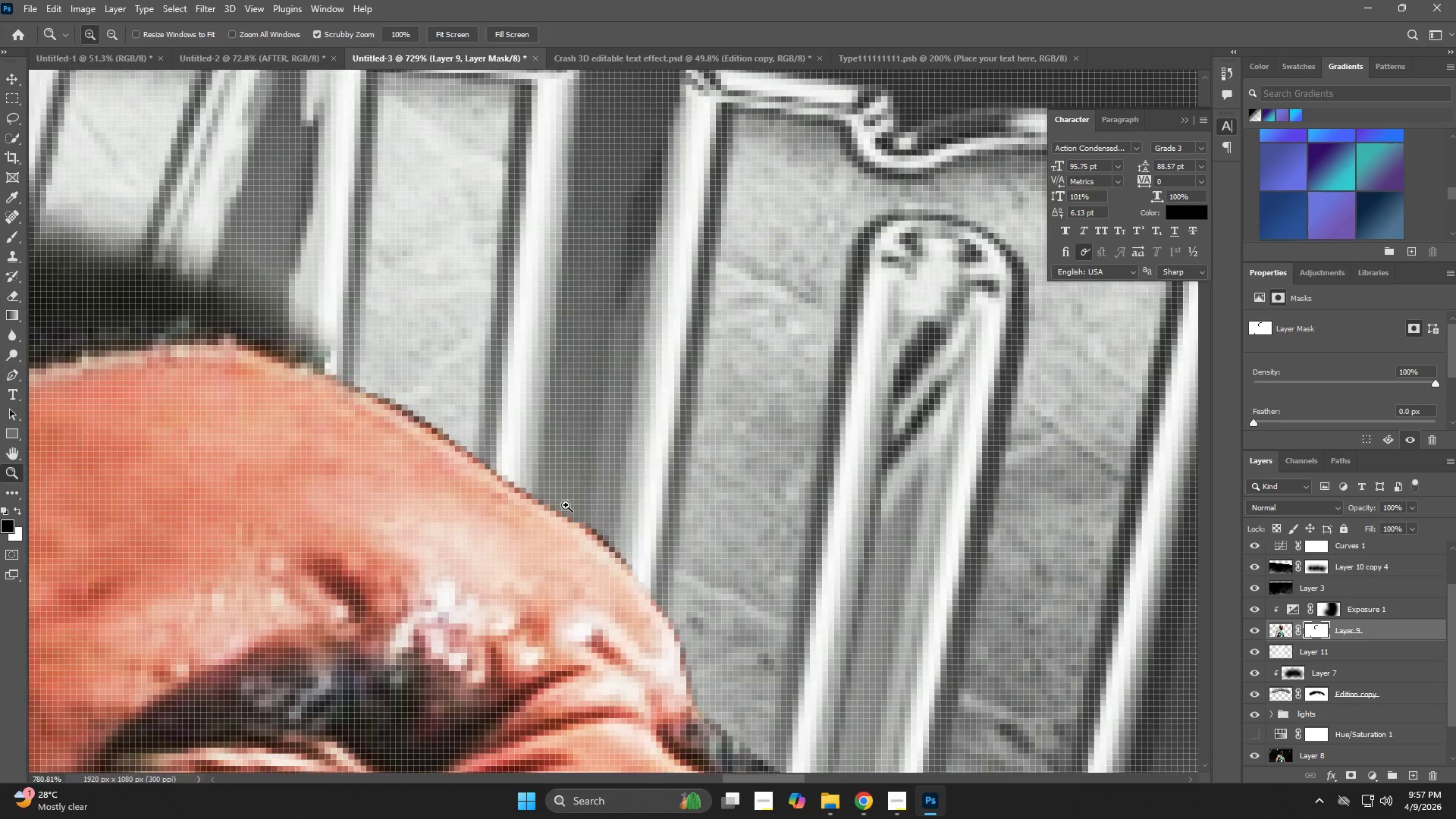 
left_click_drag(start_coordinate=[850, 491], to_coordinate=[598, 538])
 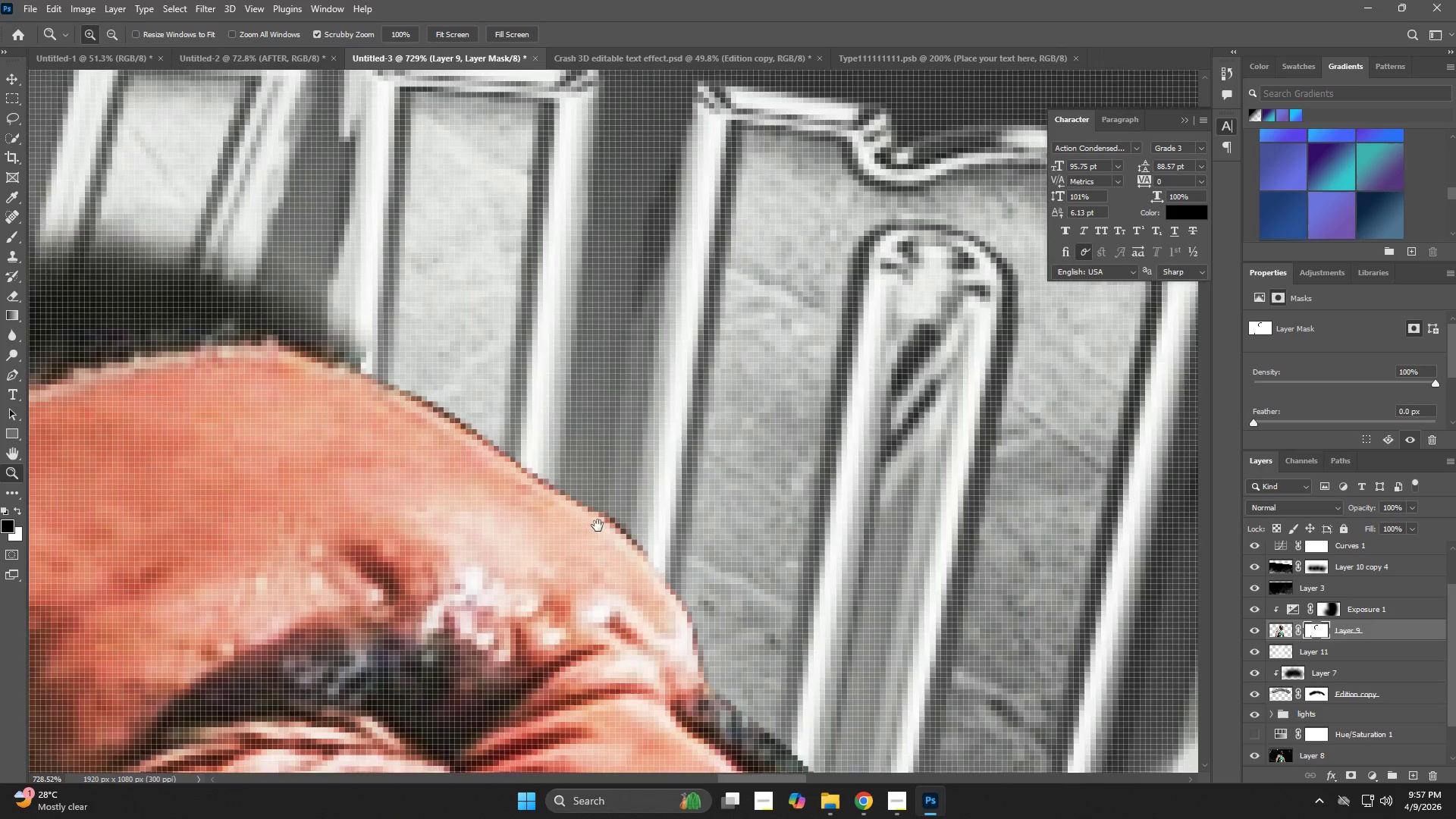 
type(ze)
 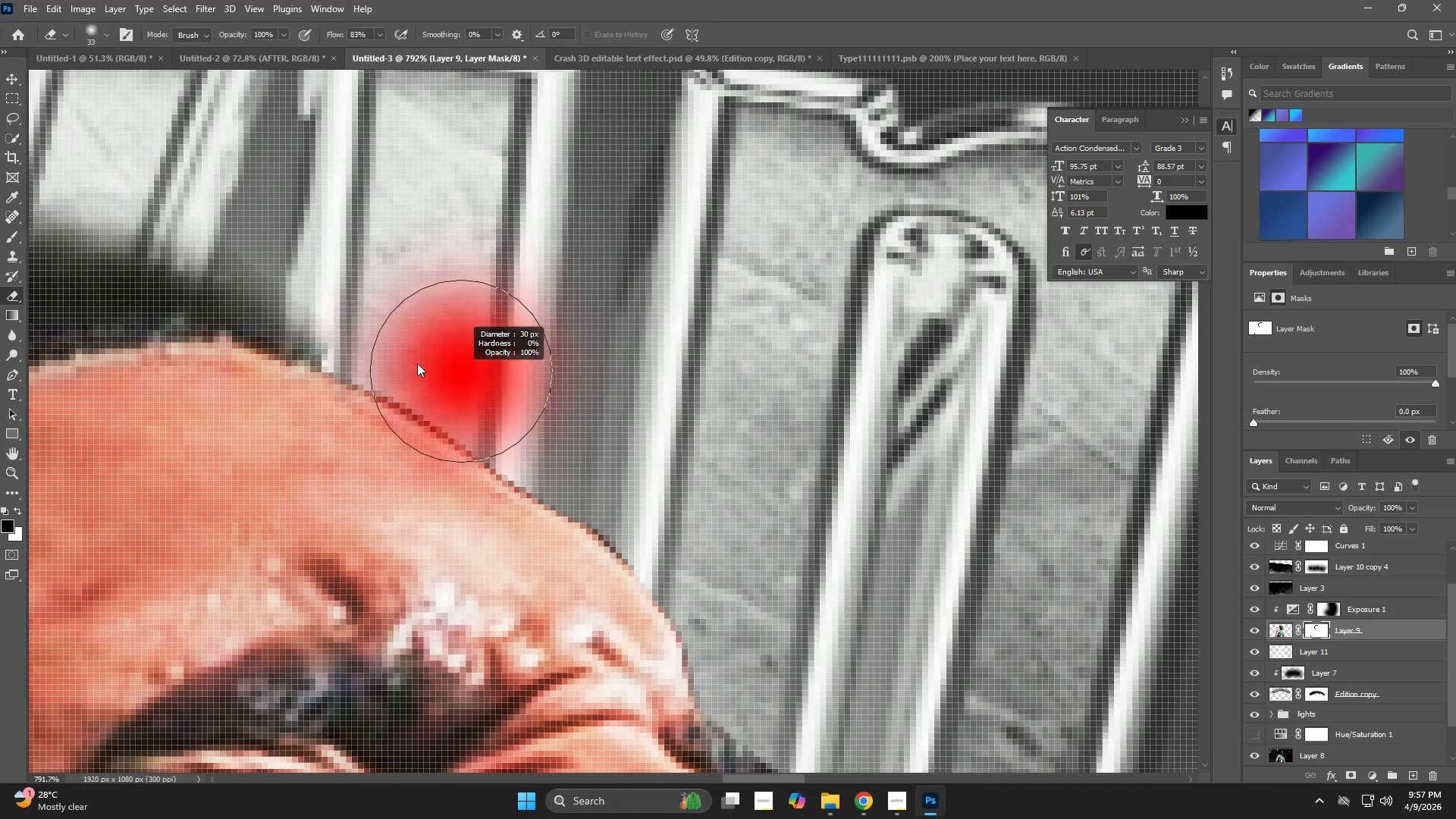 
left_click_drag(start_coordinate=[552, 501], to_coordinate=[566, 505])
 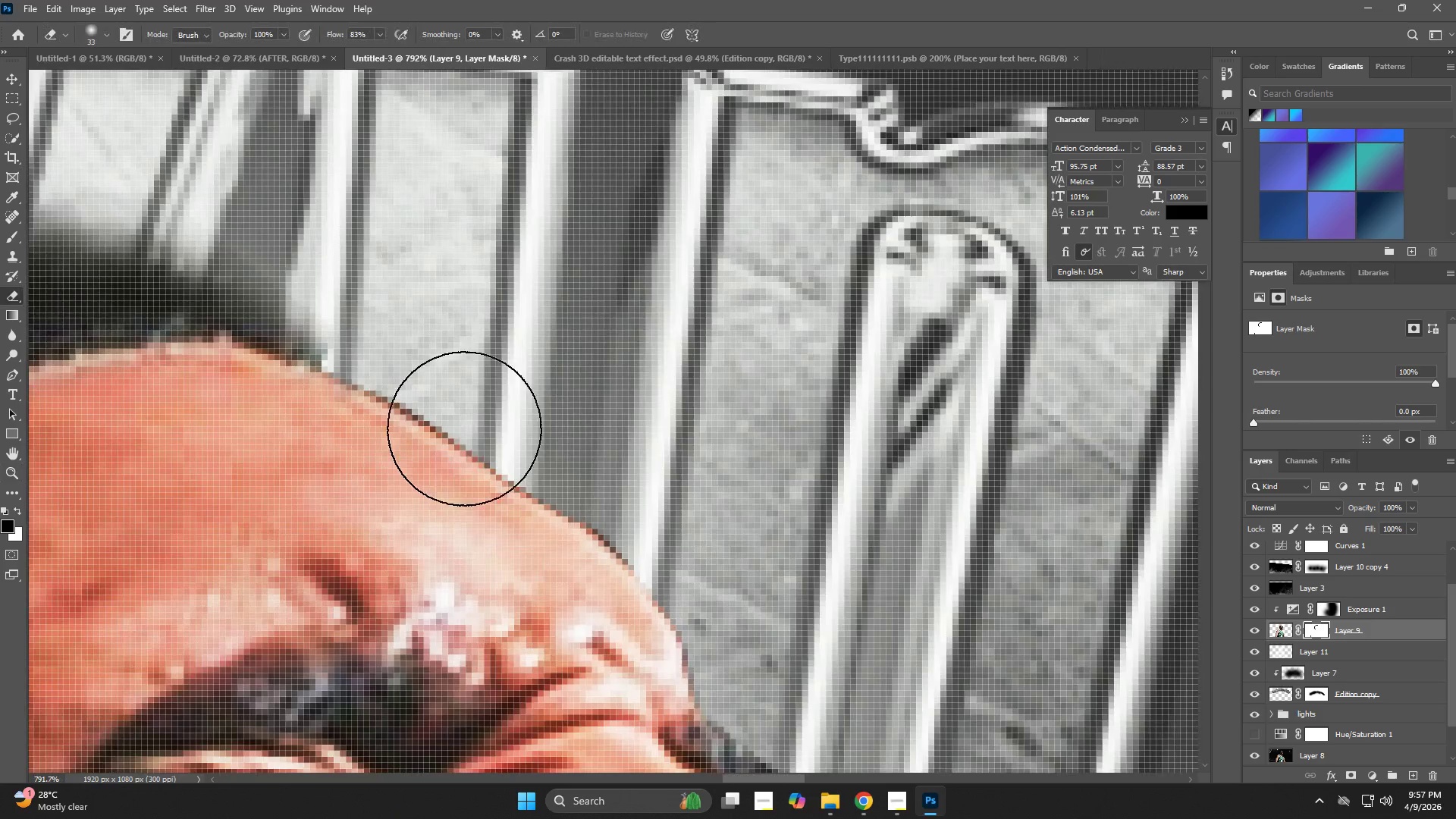 
hold_key(key=AltLeft, duration=1.47)
 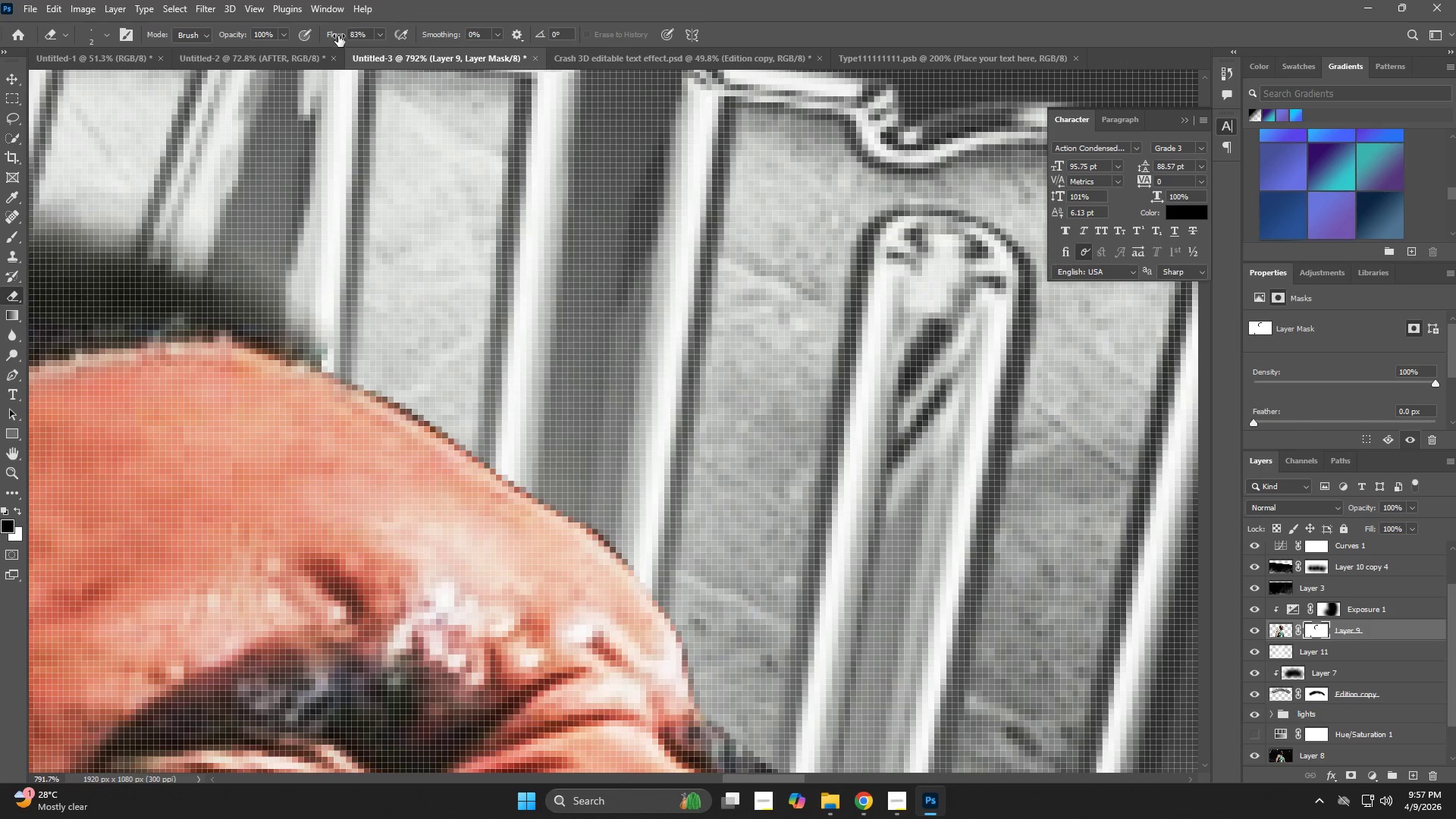 
left_click_drag(start_coordinate=[334, 37], to_coordinate=[423, 98])
 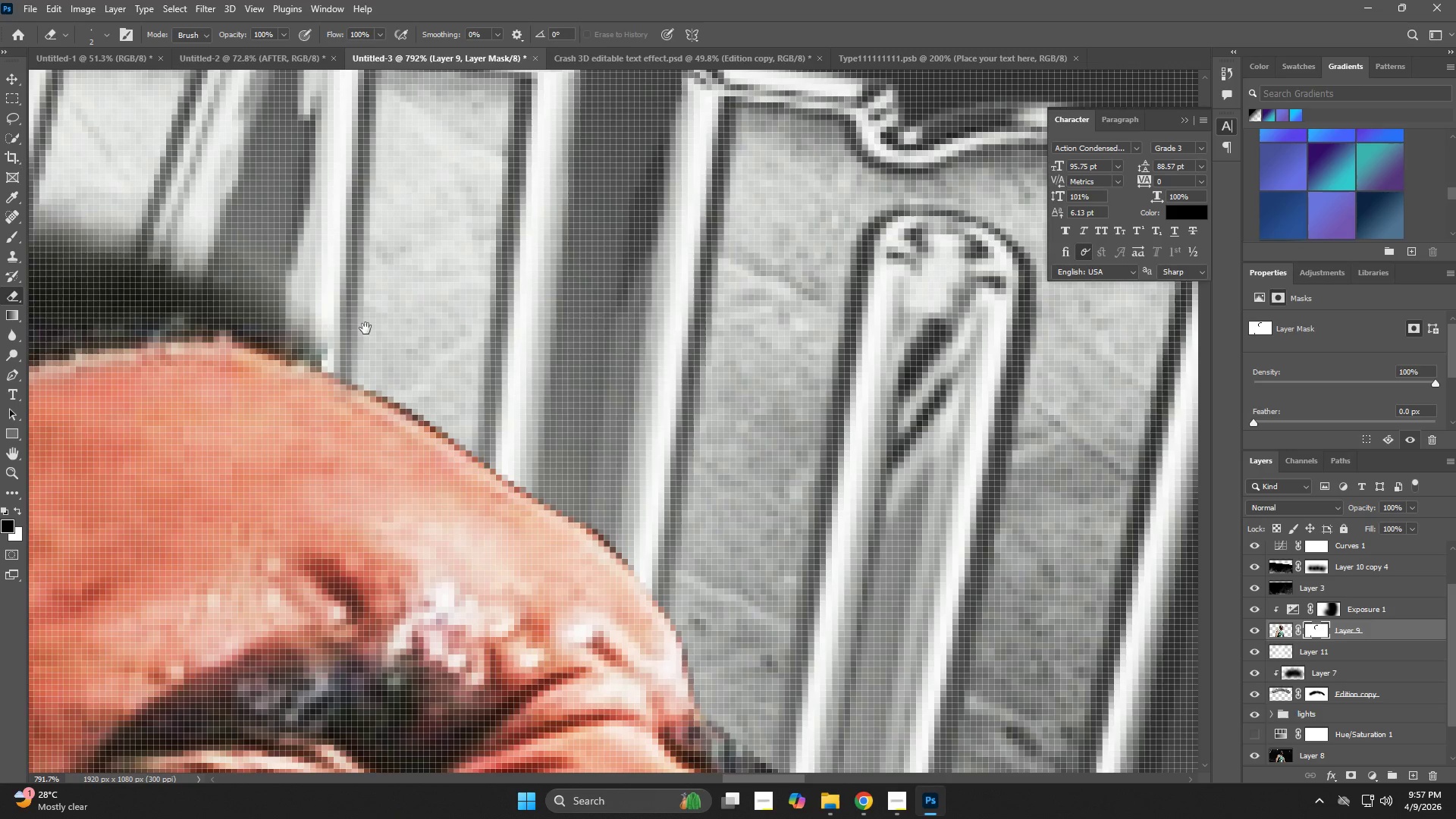 
hold_key(key=Space, duration=0.47)
 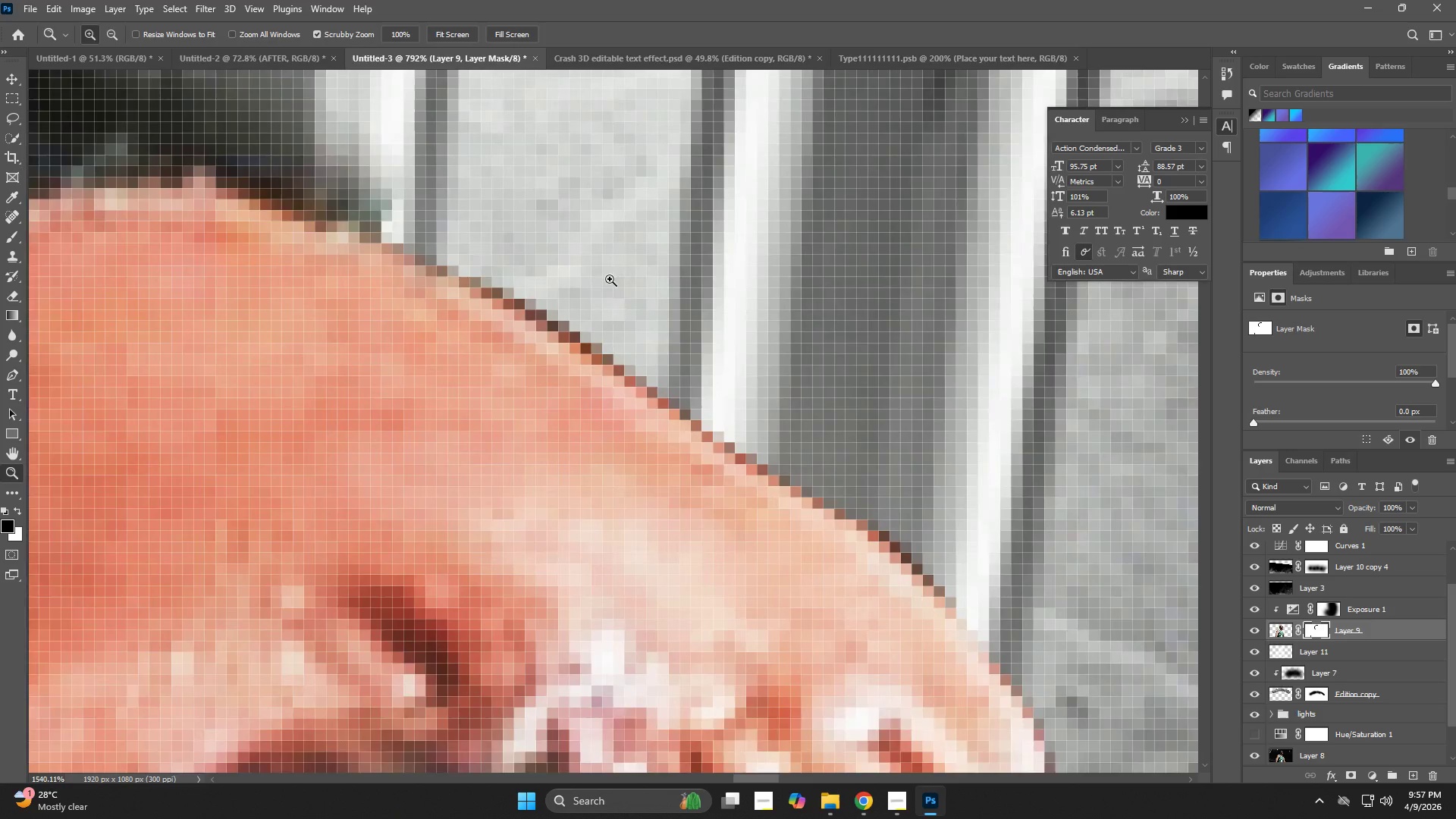 
left_click_drag(start_coordinate=[366, 328], to_coordinate=[498, 221])
 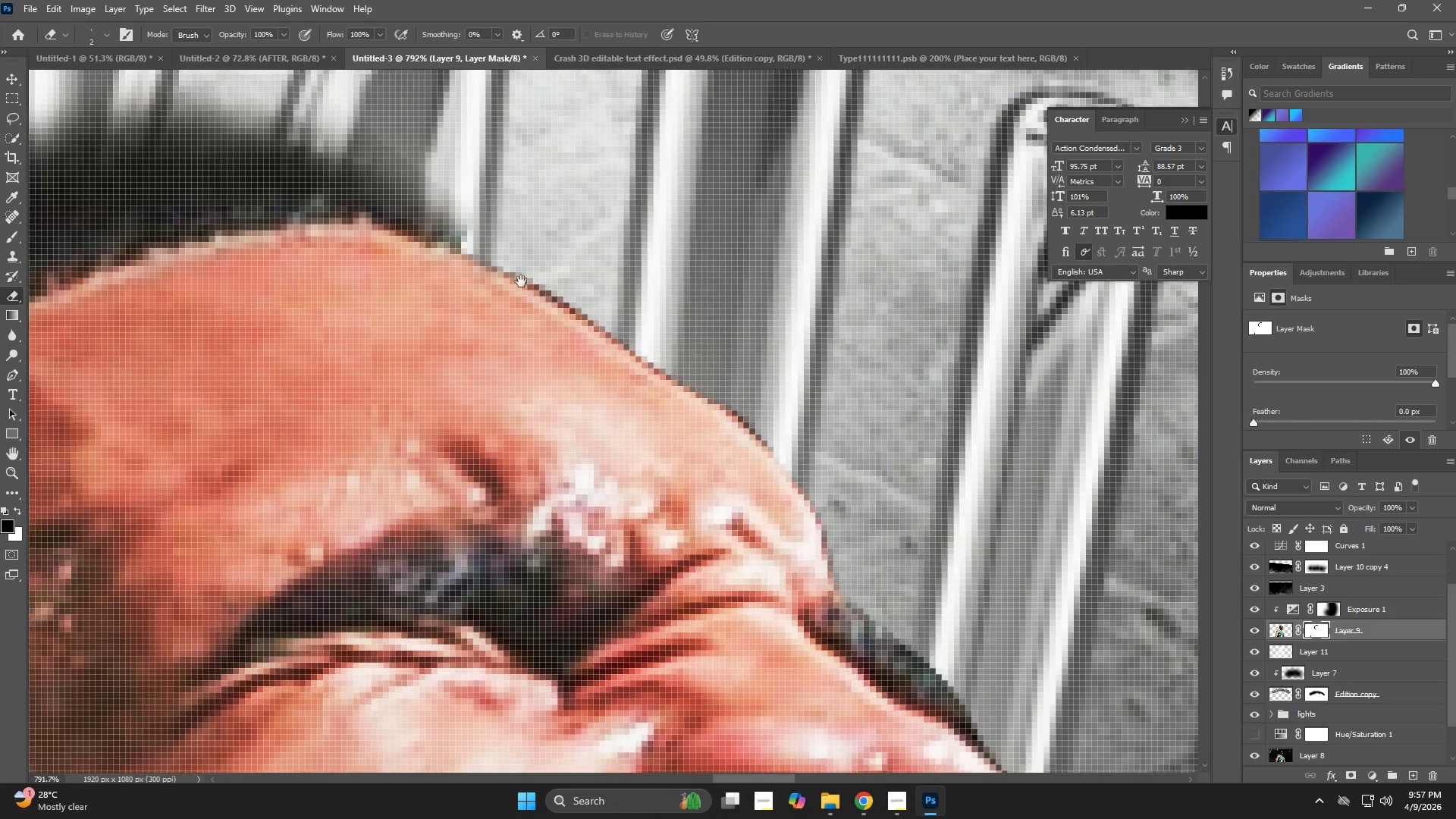 
type(ze)
 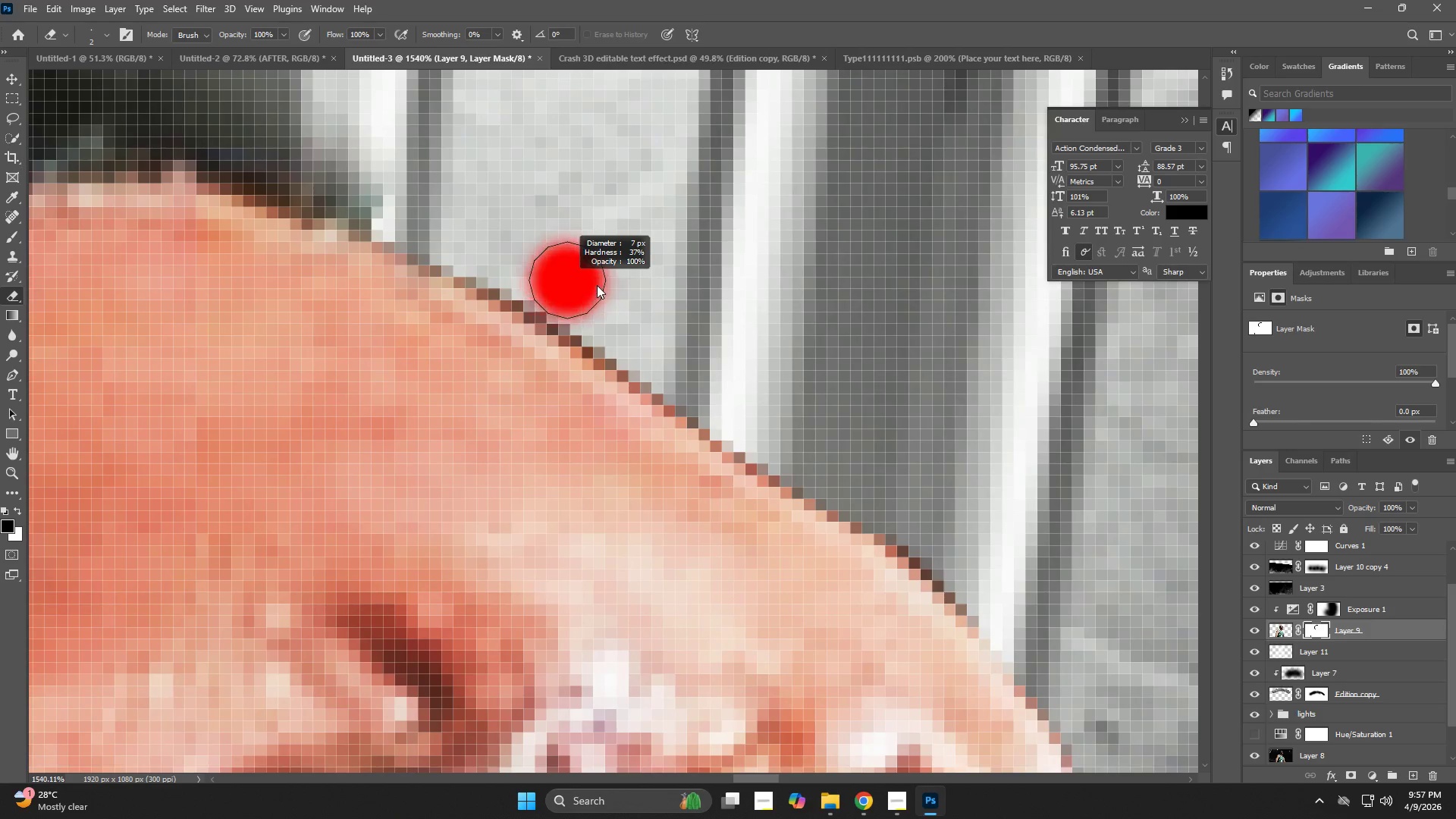 
left_click_drag(start_coordinate=[561, 260], to_coordinate=[610, 279])
 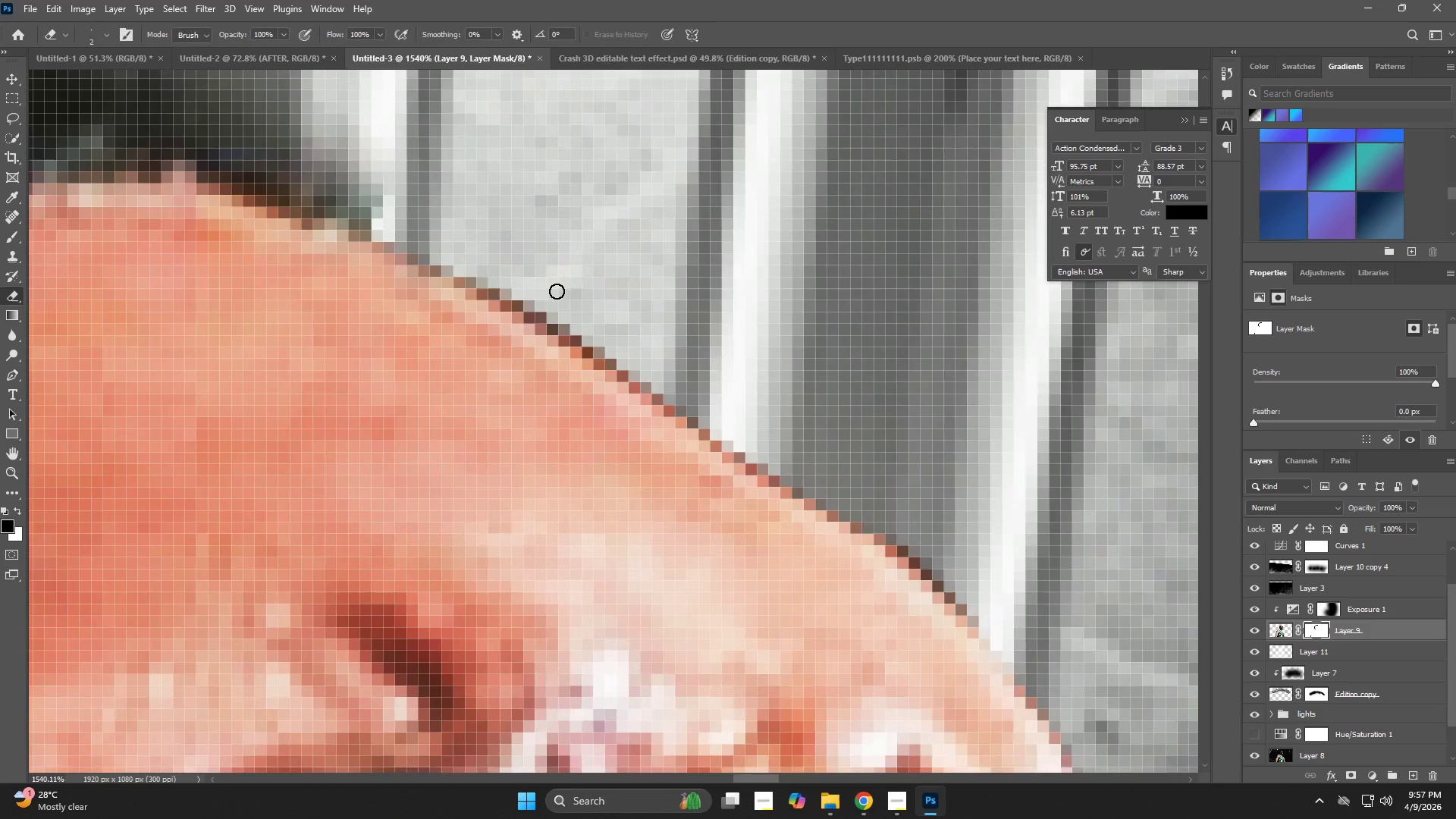 
hold_key(key=AltLeft, duration=1.14)
 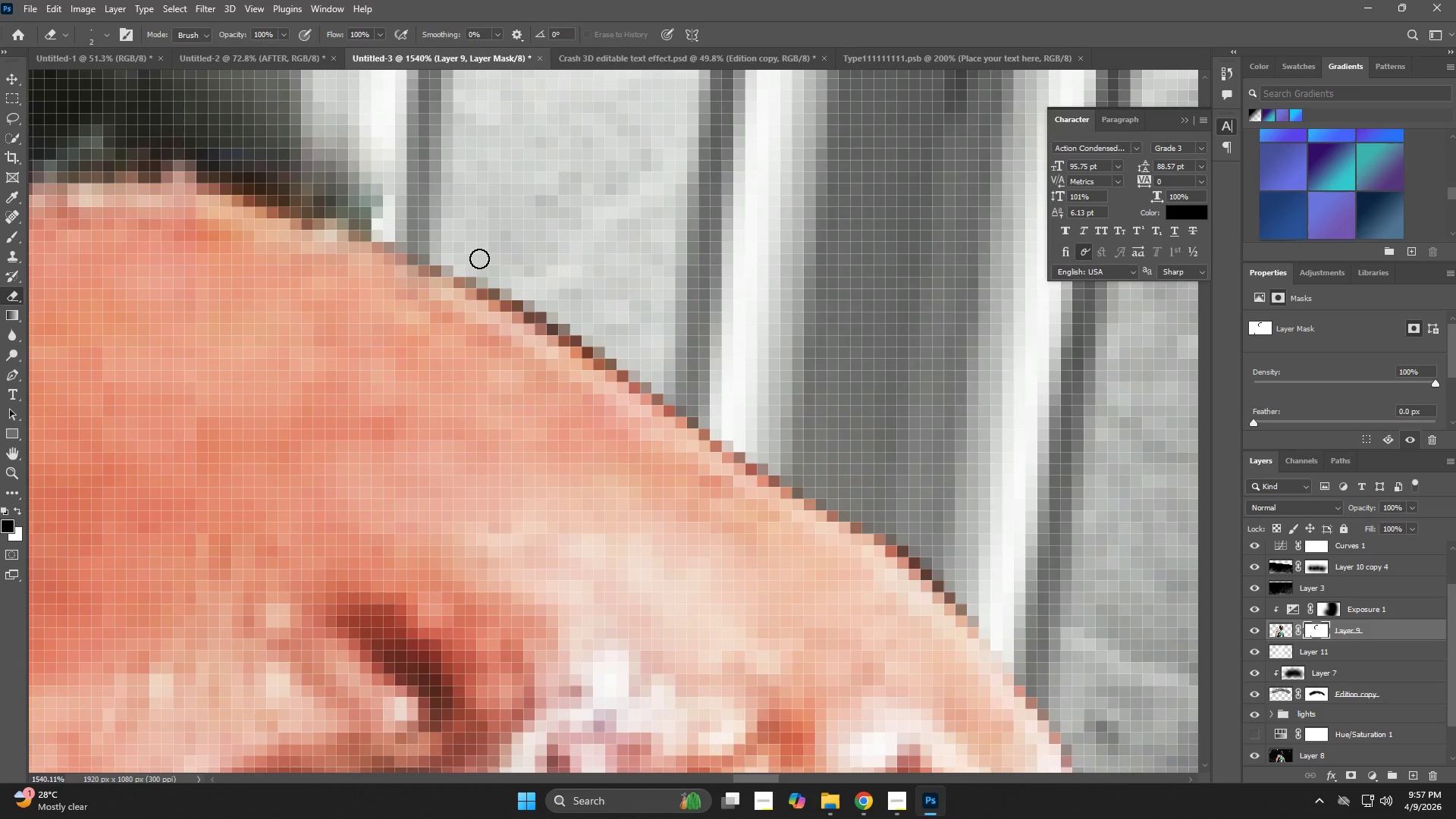 
hold_key(key=E, duration=0.33)
 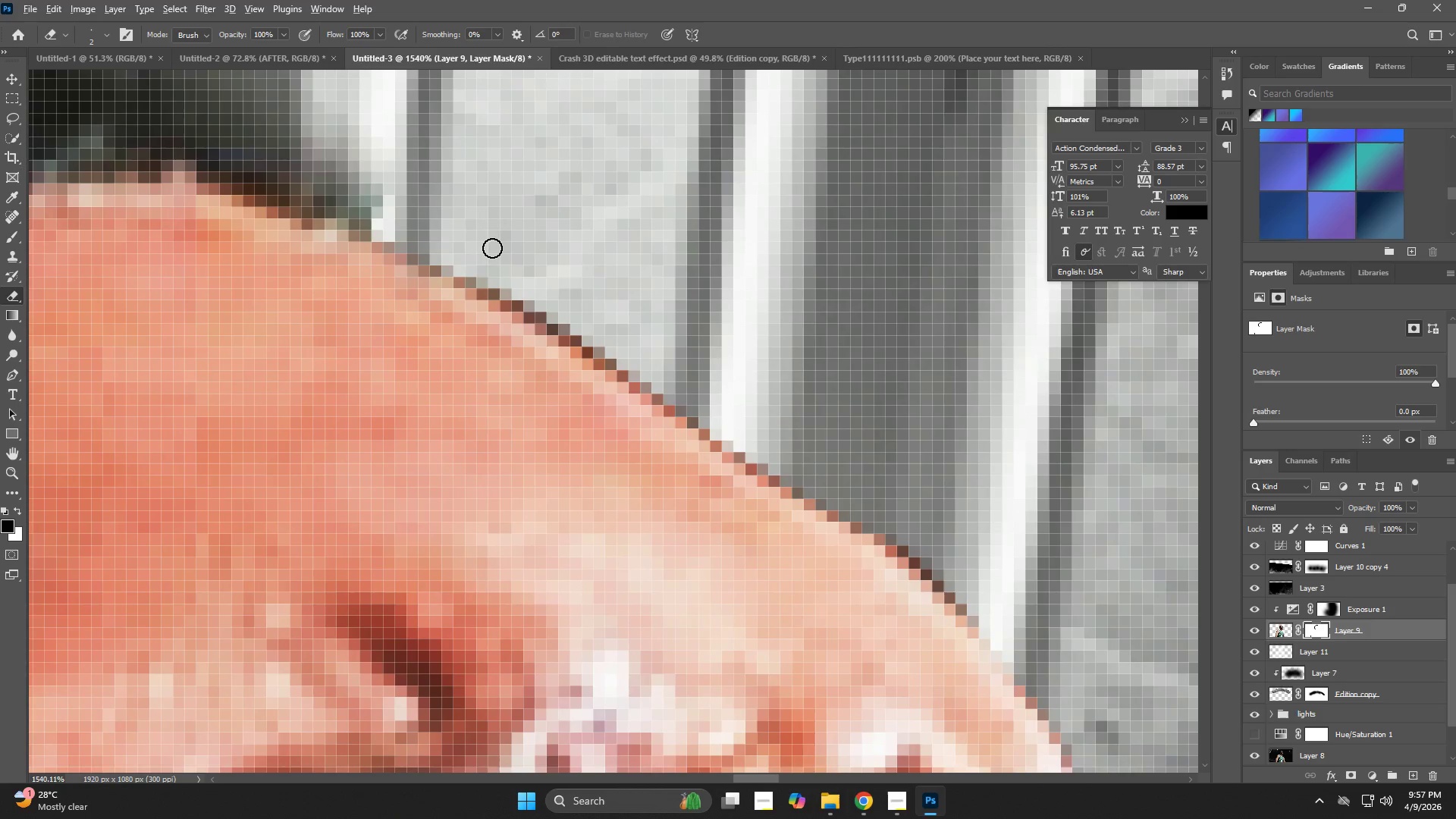 
hold_key(key=AltLeft, duration=1.2)
 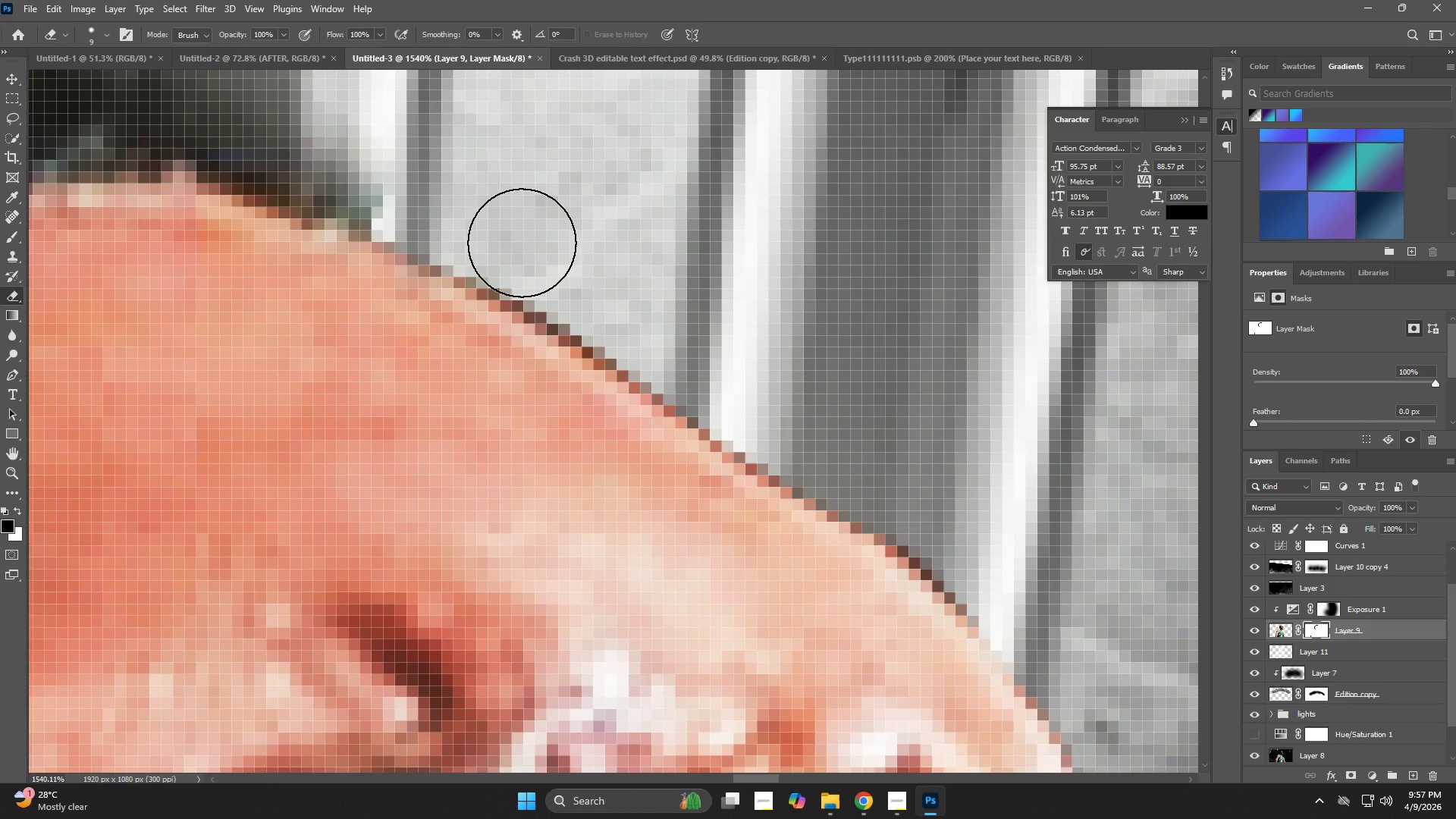 
key(Alt+AltLeft)
 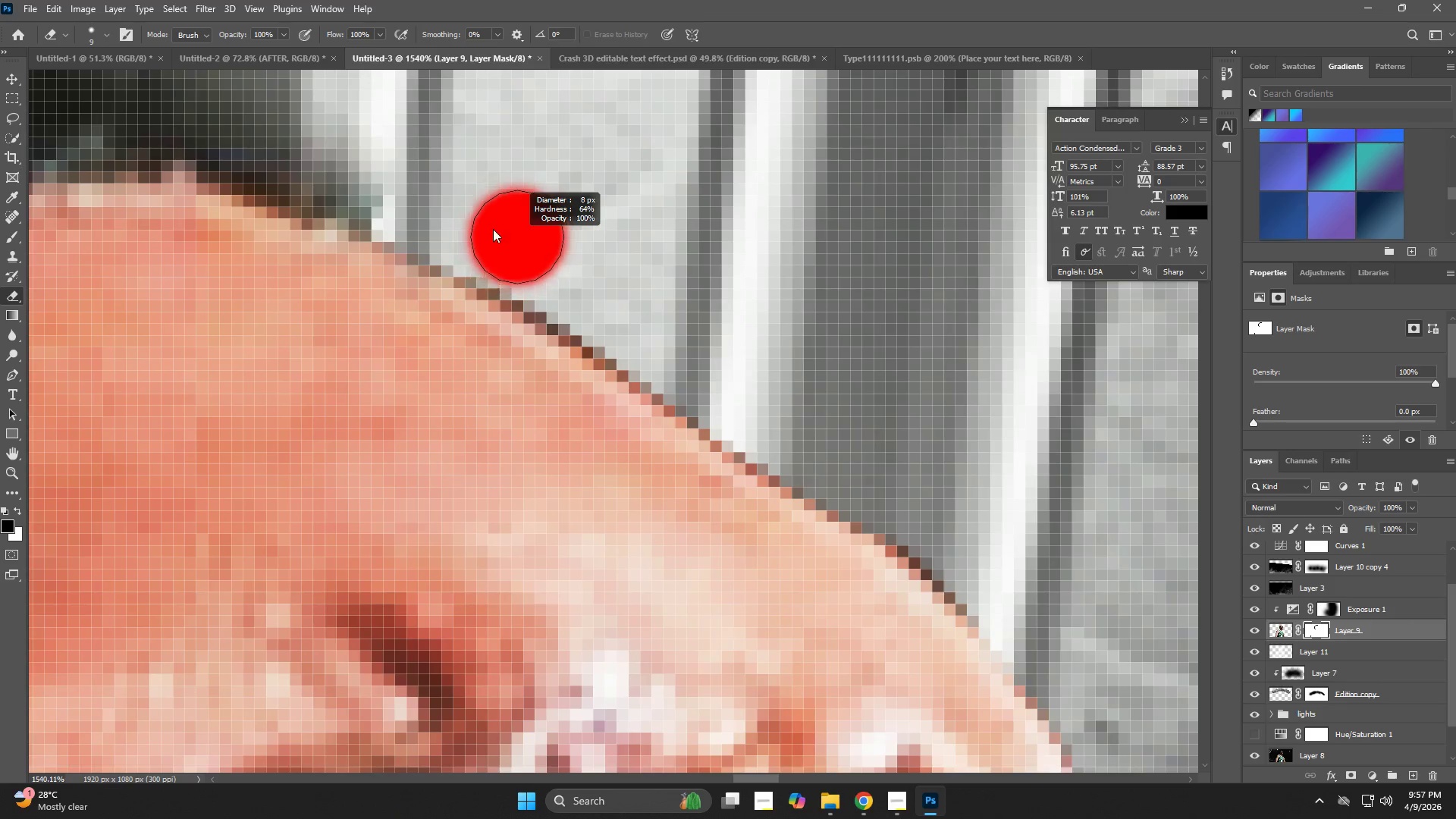 
key(X)
 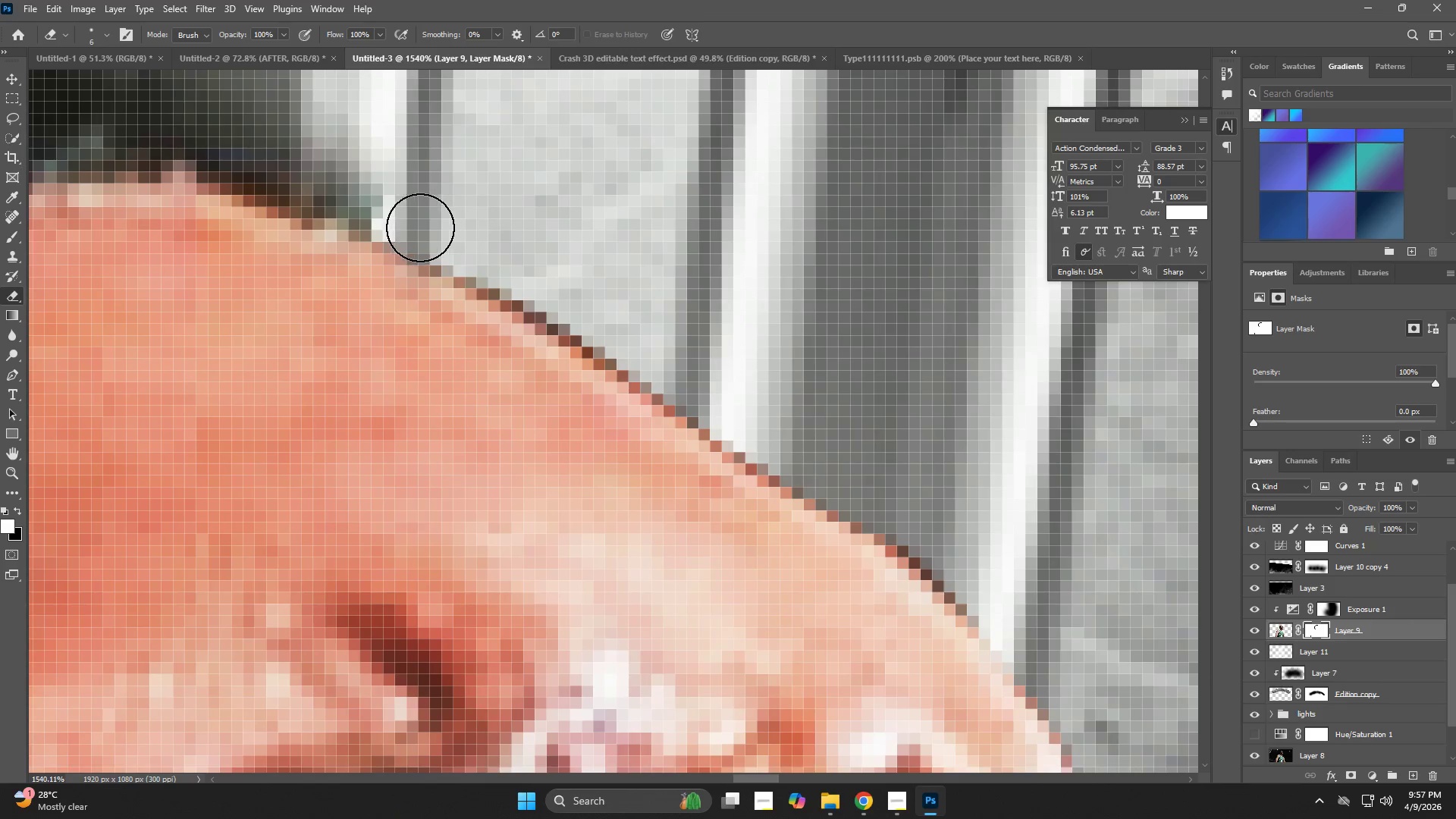 
left_click_drag(start_coordinate=[419, 229], to_coordinate=[657, 362])
 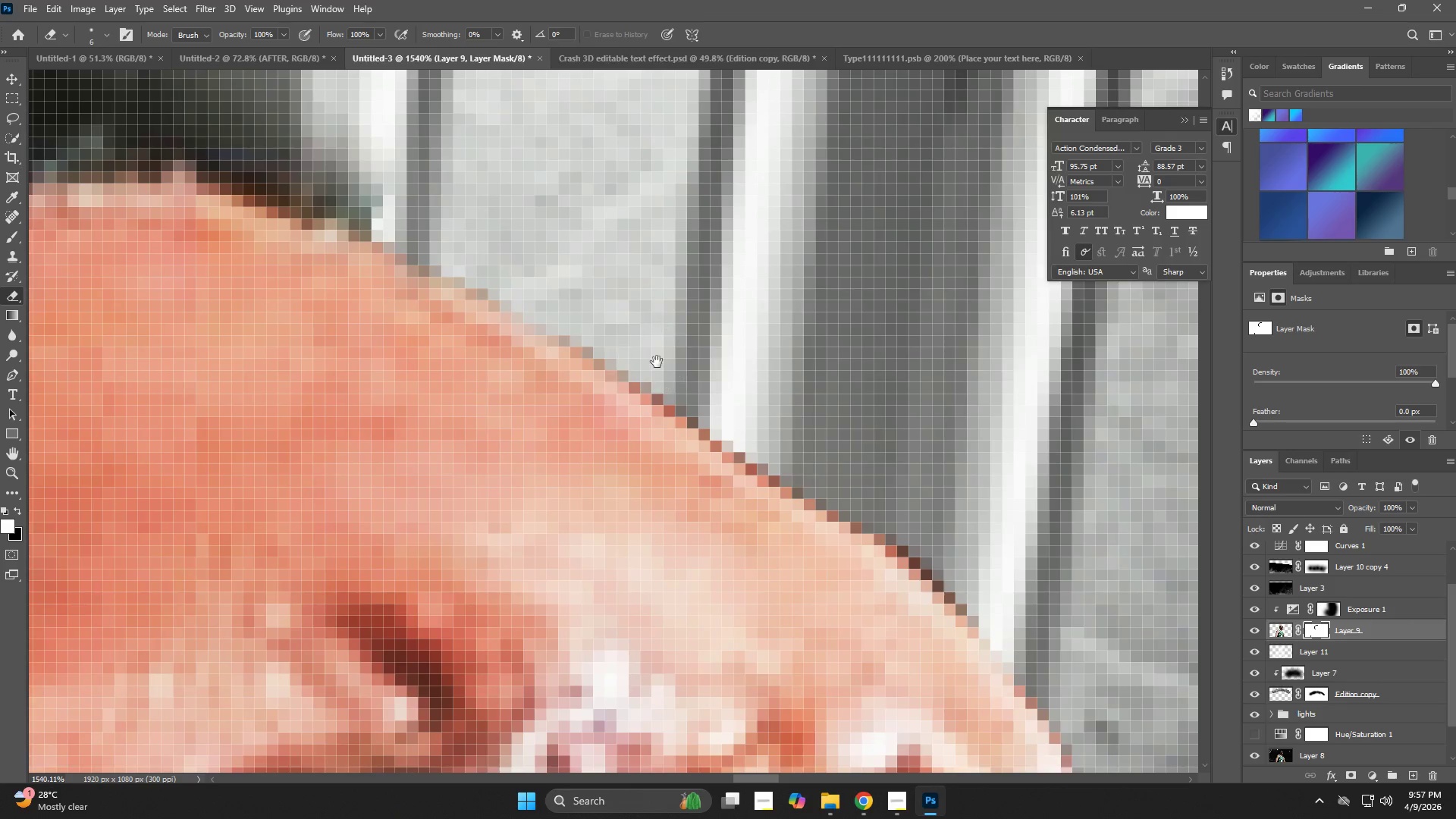 
hold_key(key=Space, duration=0.48)
 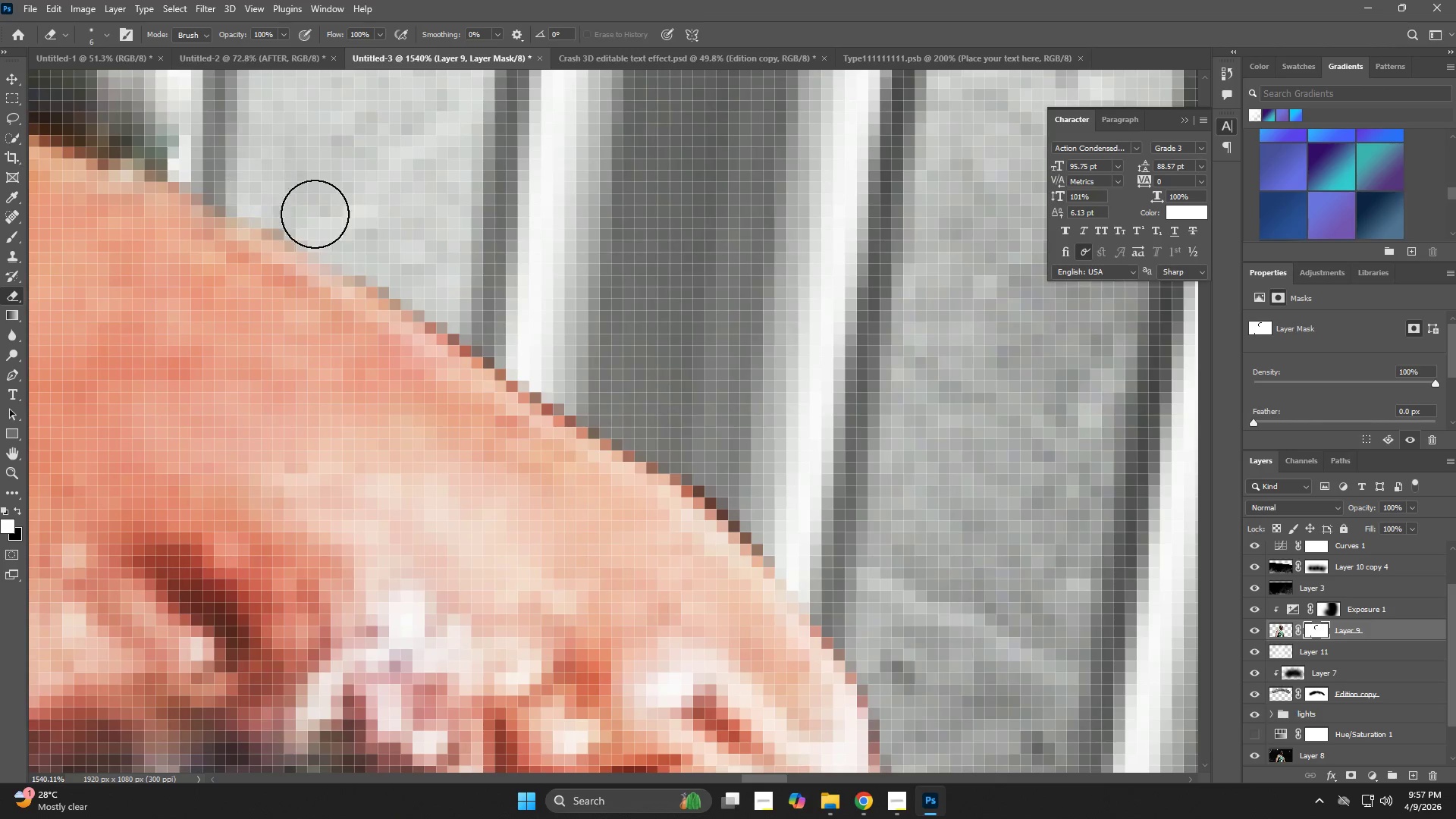 
left_click_drag(start_coordinate=[645, 362], to_coordinate=[441, 303])
 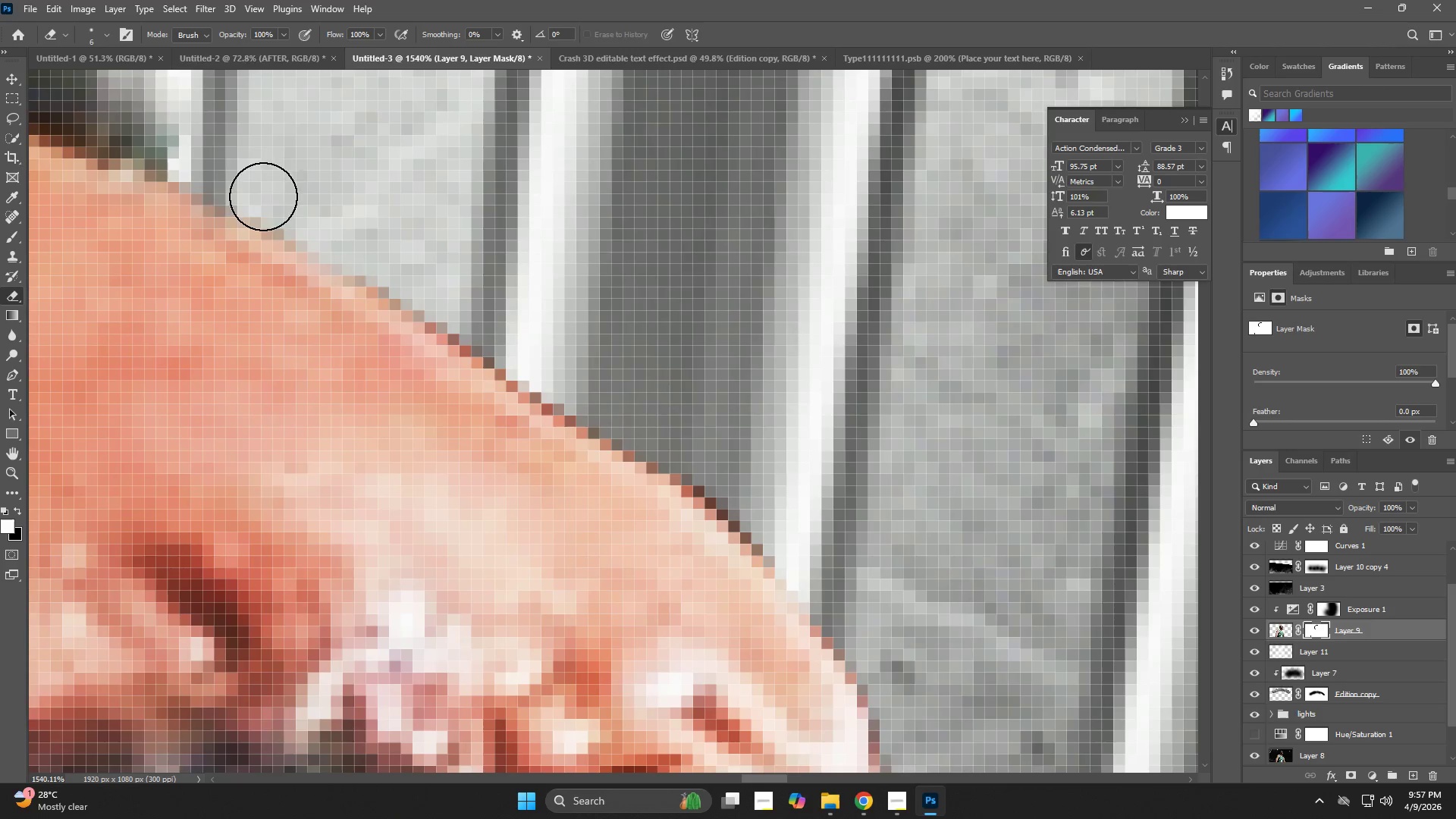 
left_click_drag(start_coordinate=[246, 184], to_coordinate=[657, 435])
 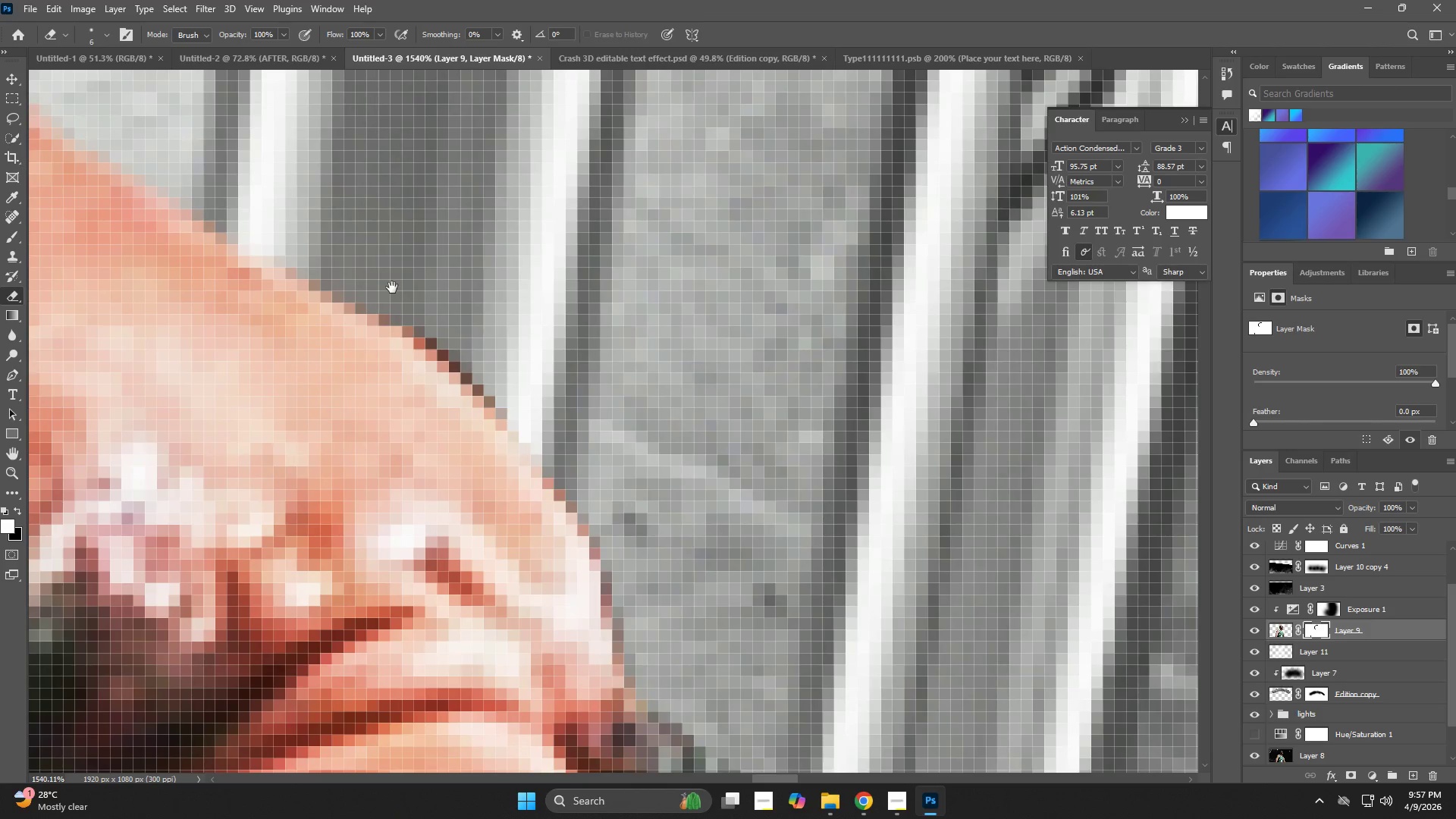 
hold_key(key=Space, duration=0.55)
 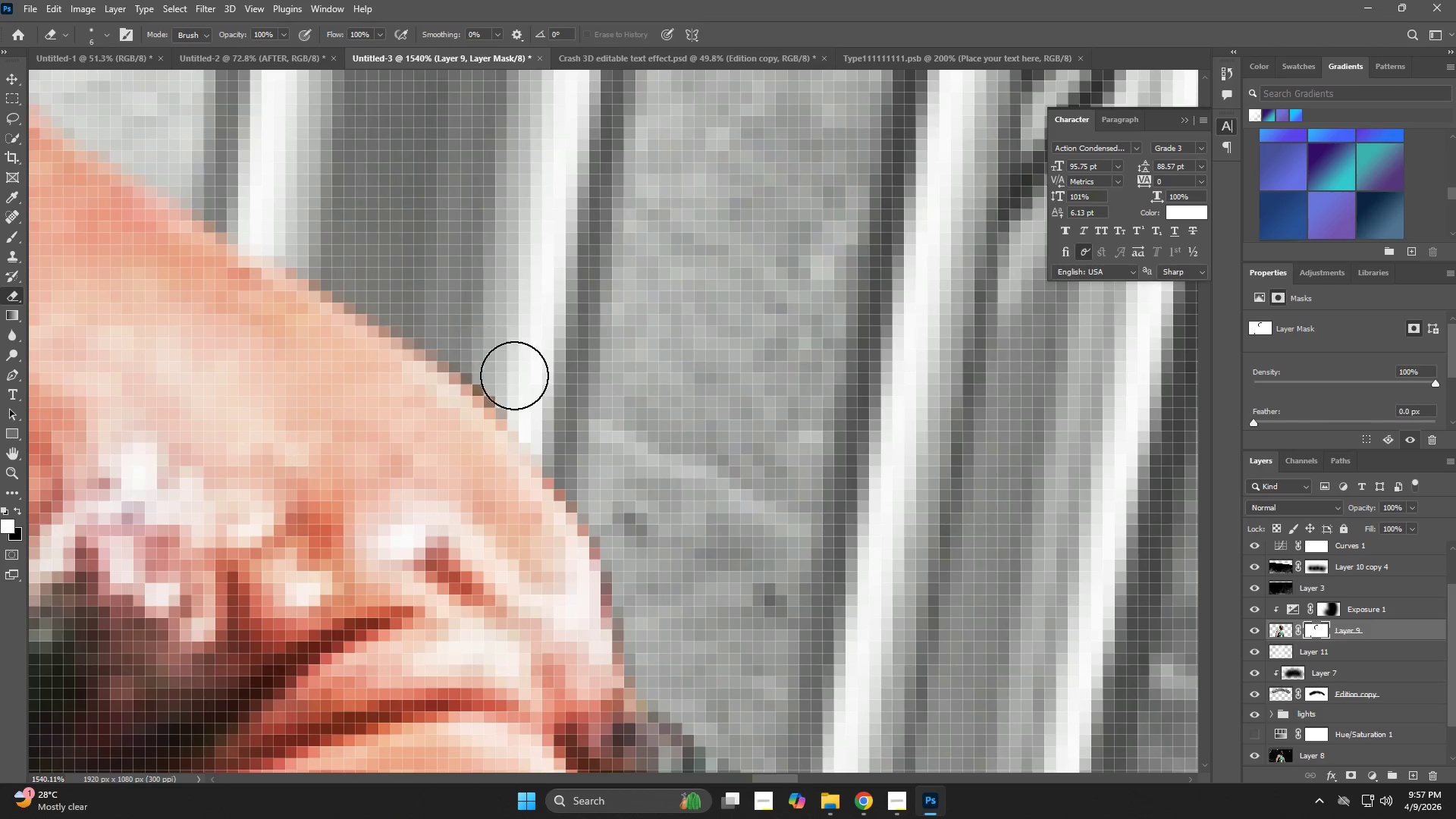 
left_click_drag(start_coordinate=[660, 435], to_coordinate=[392, 287])
 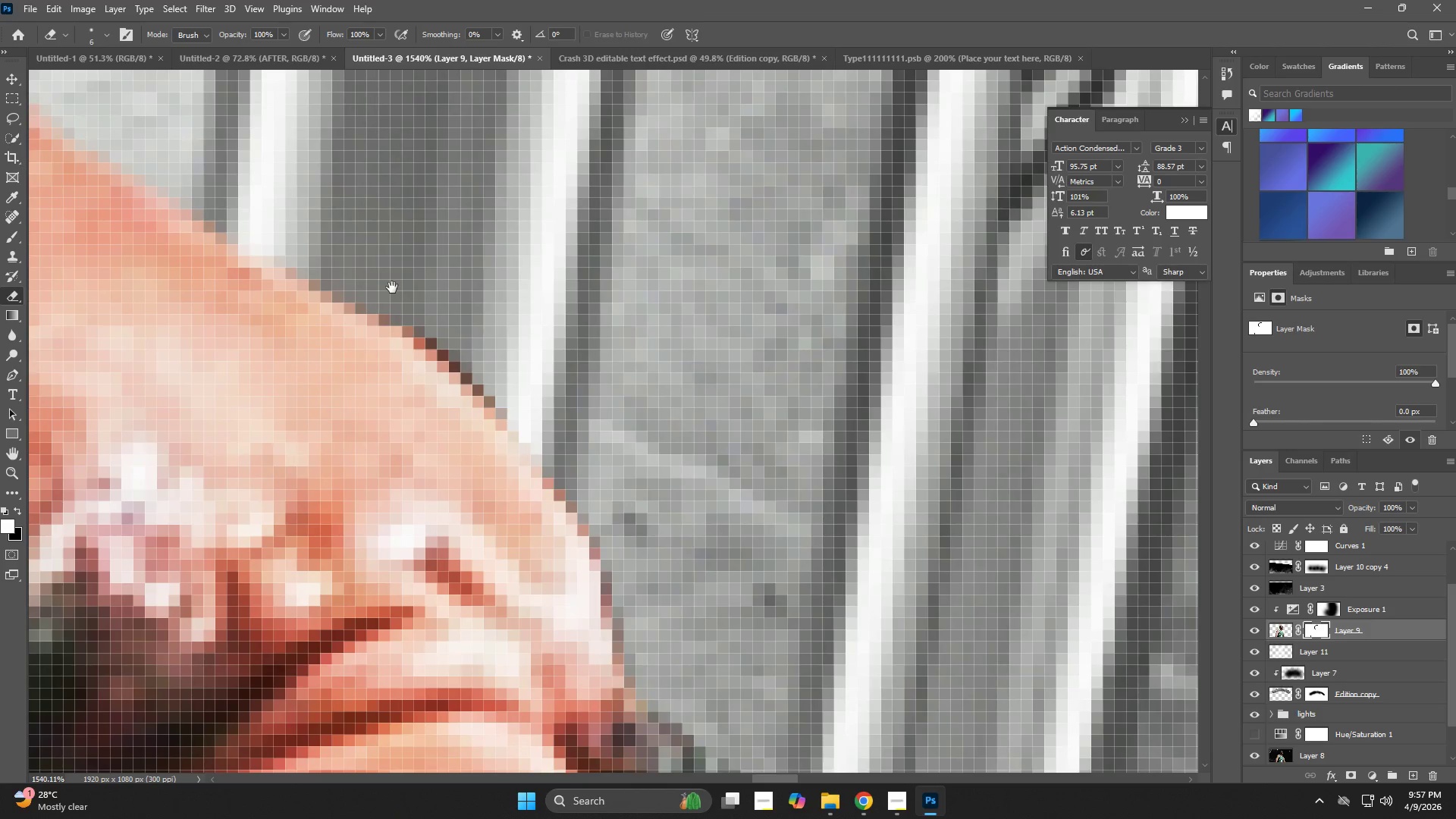 
hold_key(key=Space, duration=1.3)
 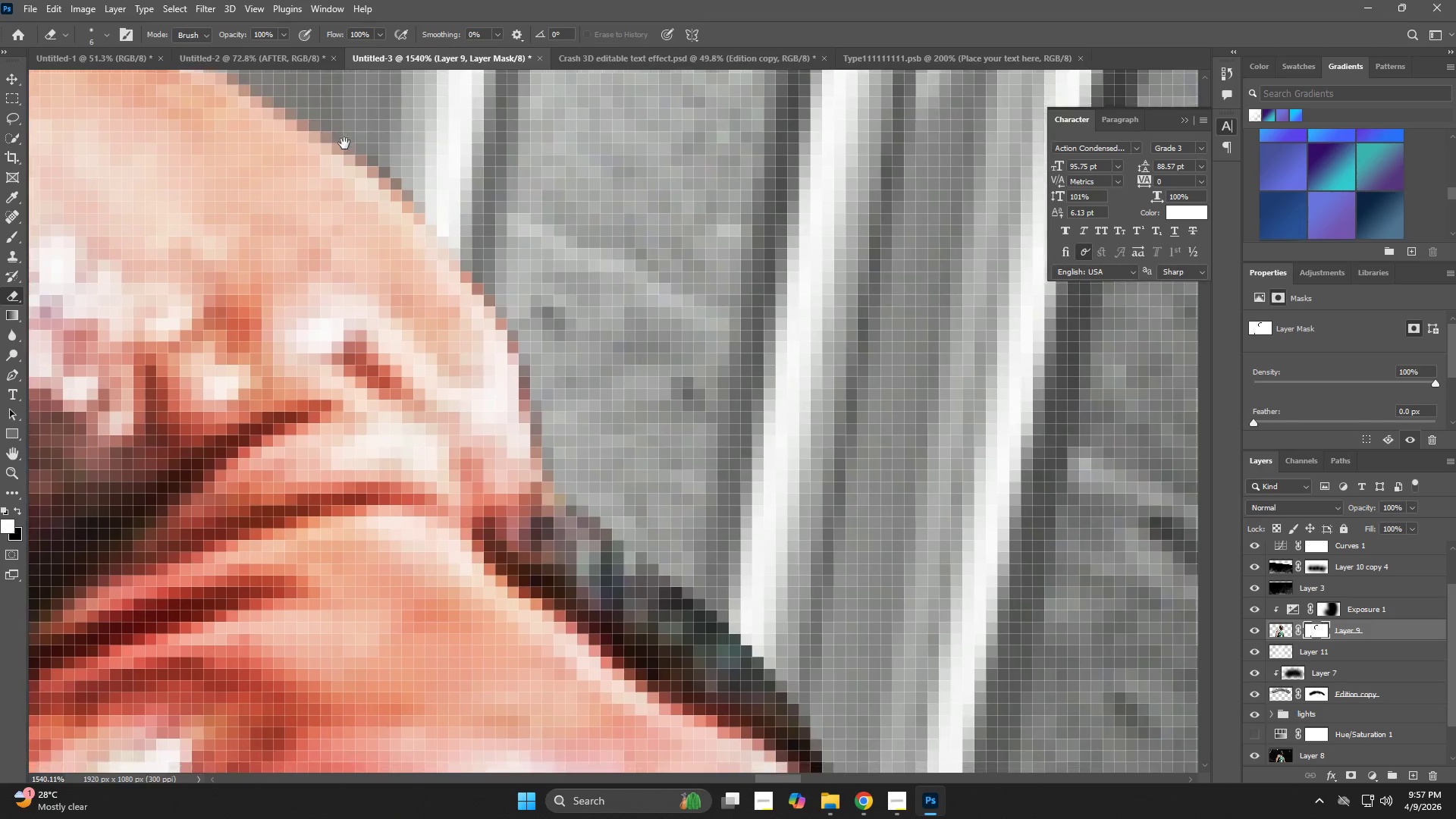 
left_click_drag(start_coordinate=[366, 279], to_coordinate=[555, 416])
 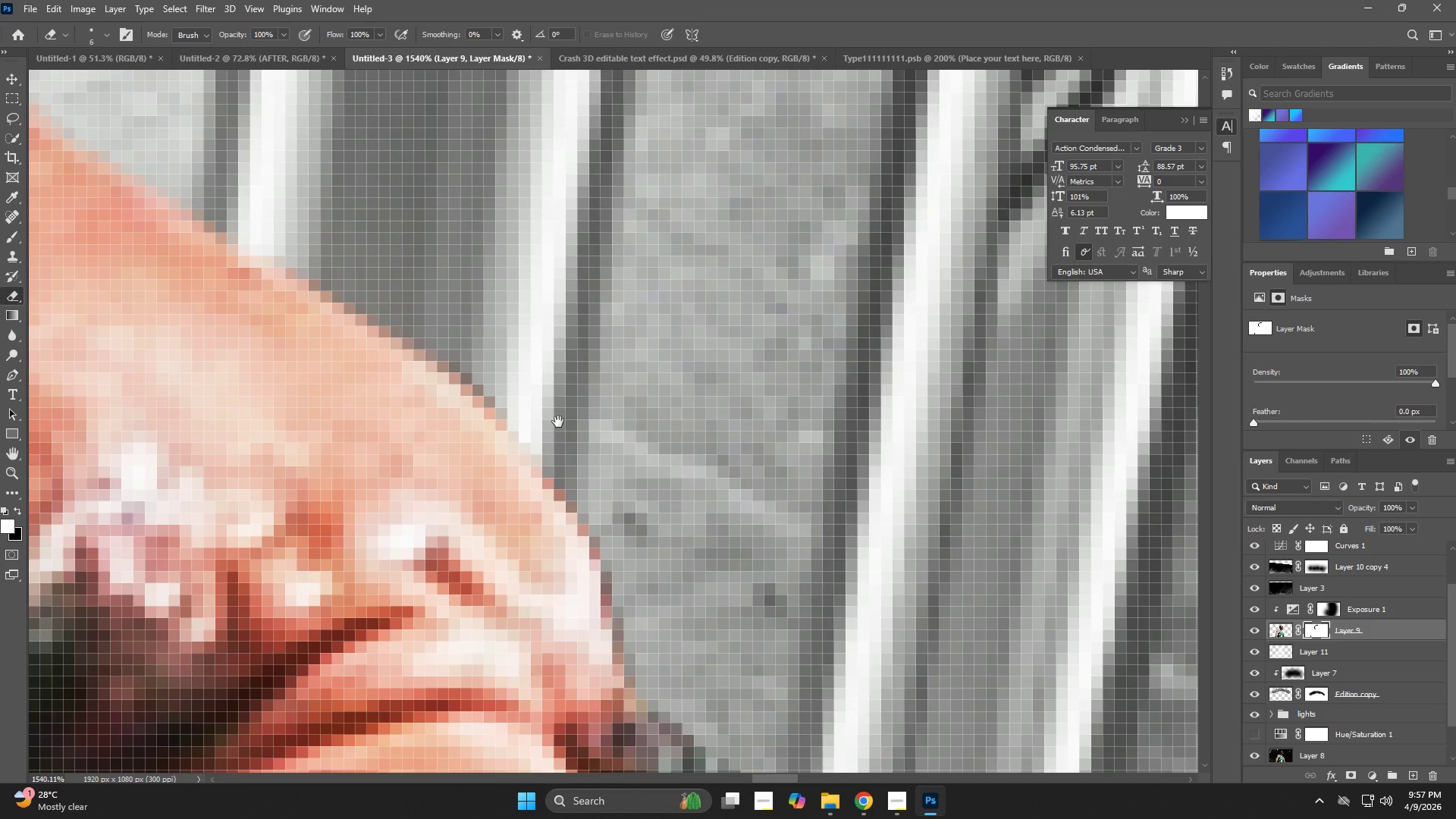 
left_click_drag(start_coordinate=[558, 422], to_coordinate=[507, 288])
 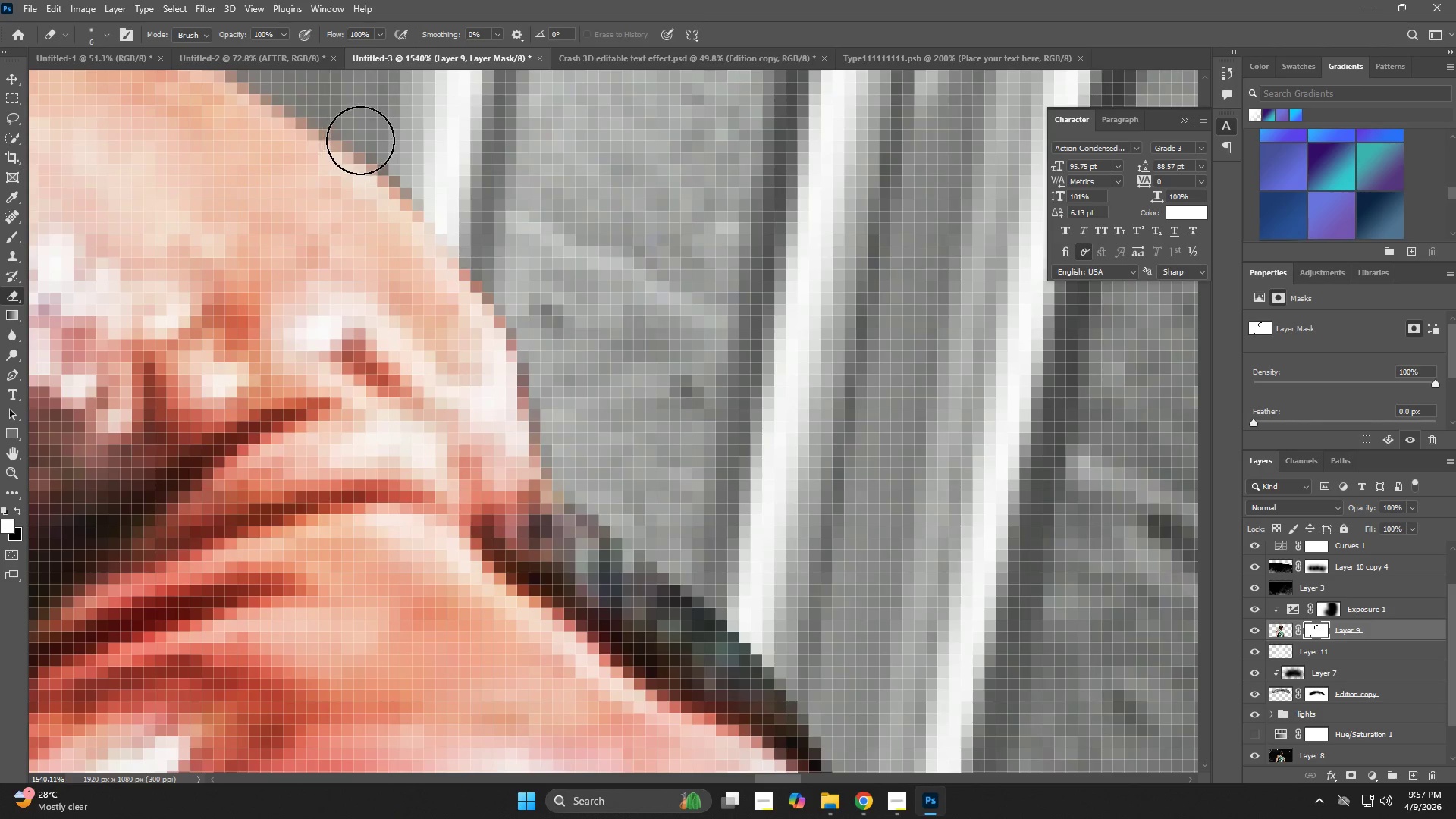 
left_click_drag(start_coordinate=[364, 129], to_coordinate=[601, 478])
 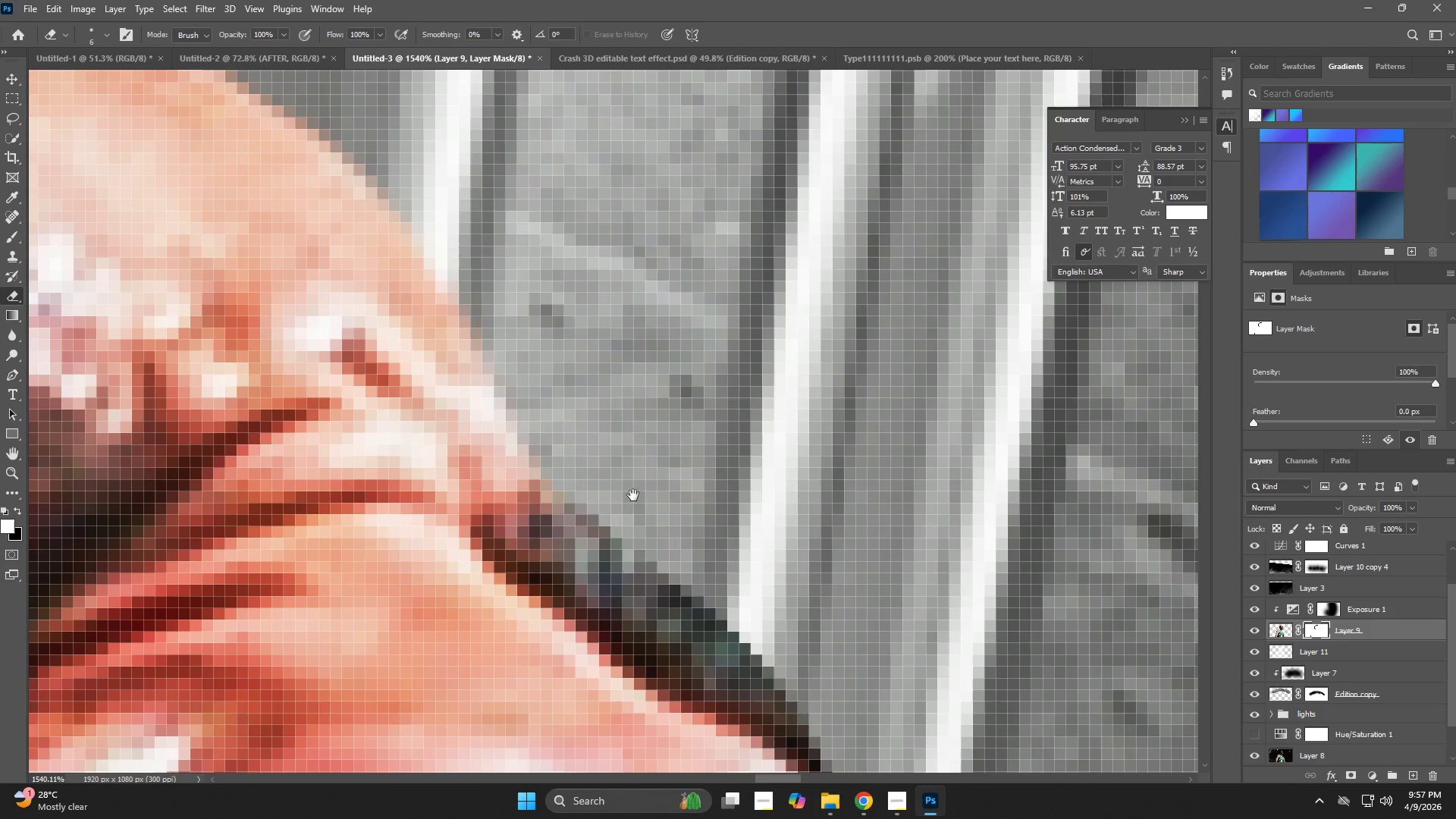 
hold_key(key=Space, duration=0.58)
 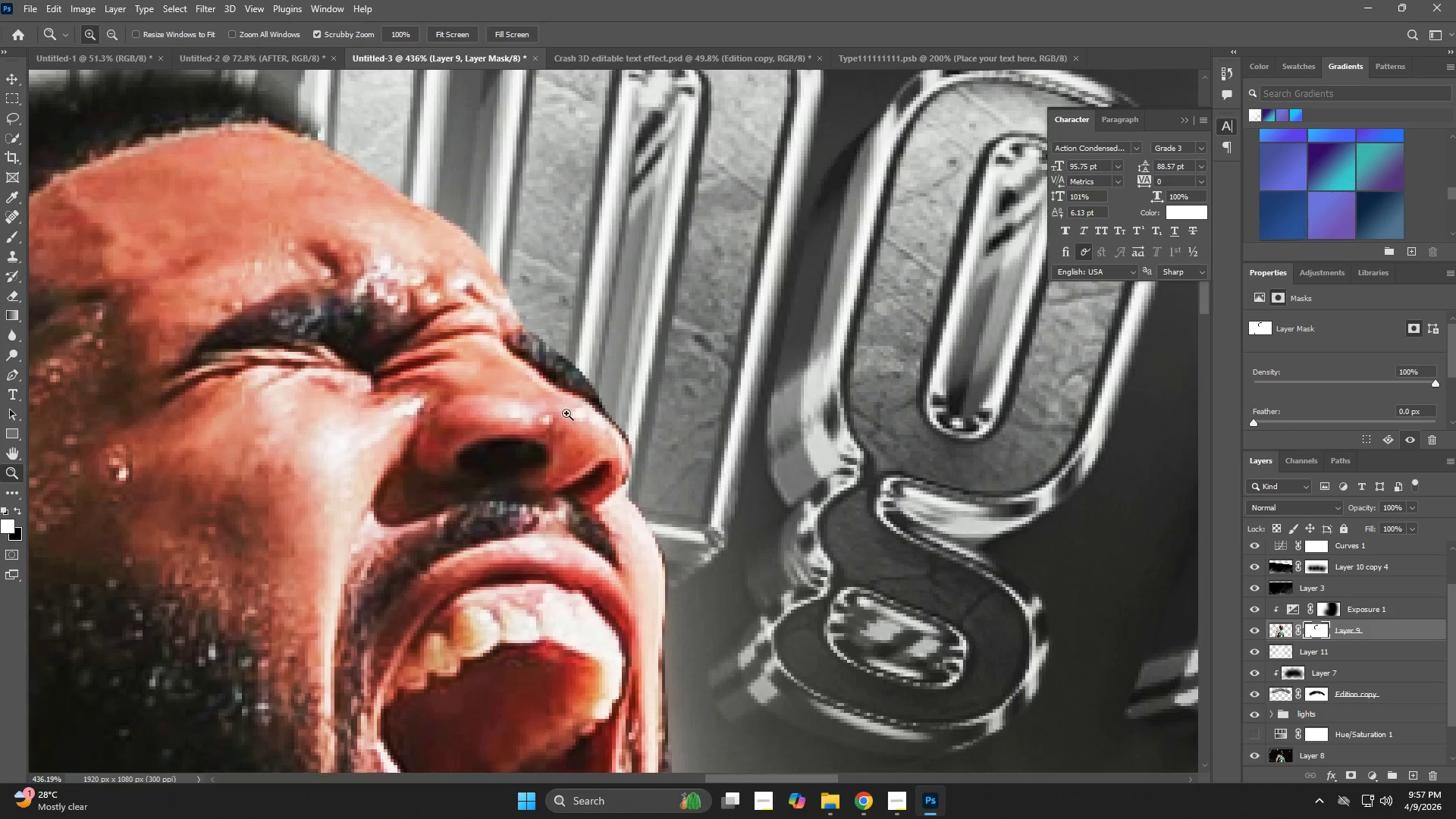 
left_click_drag(start_coordinate=[661, 511], to_coordinate=[555, 336])
 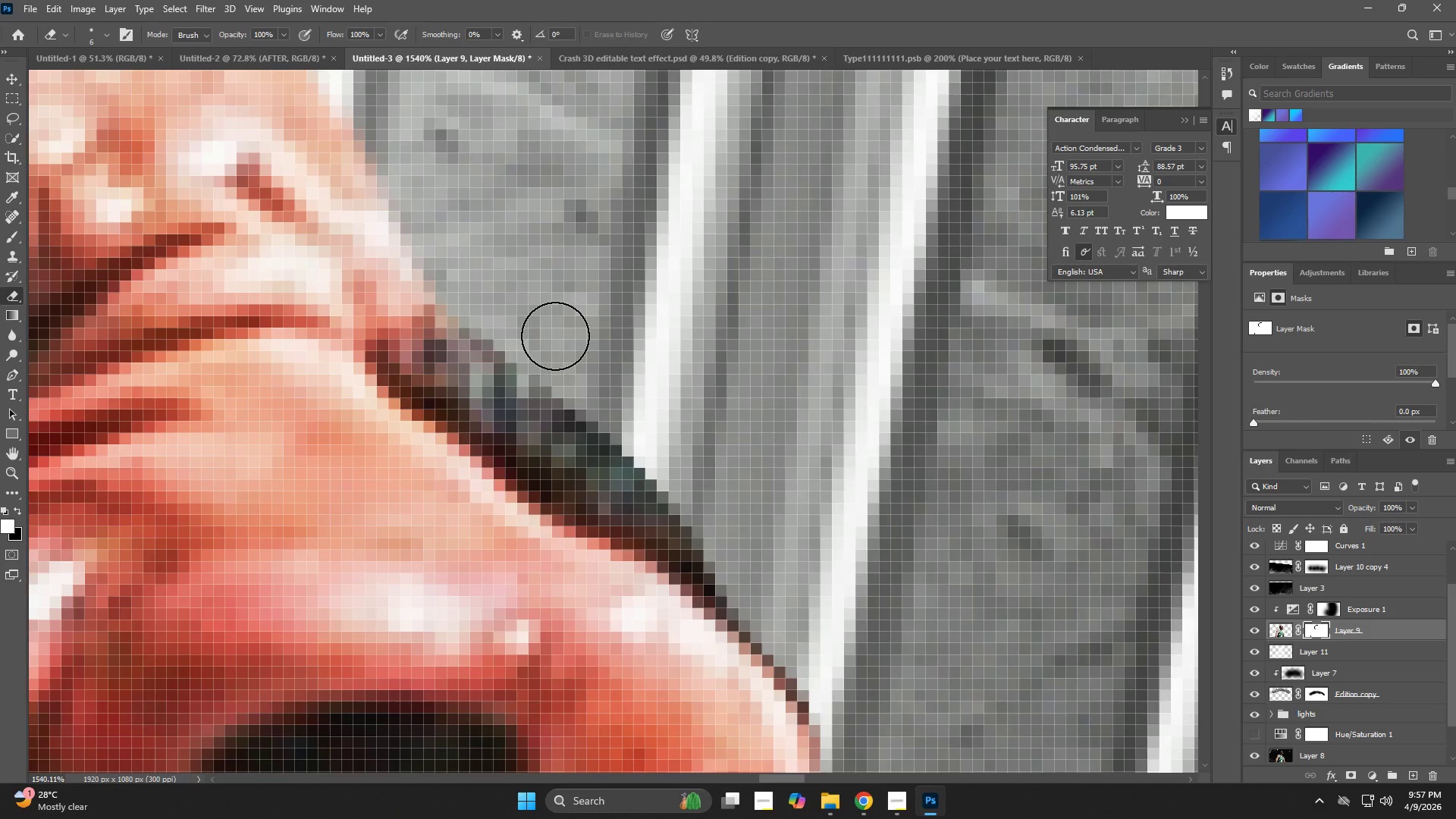 
type(ze)
 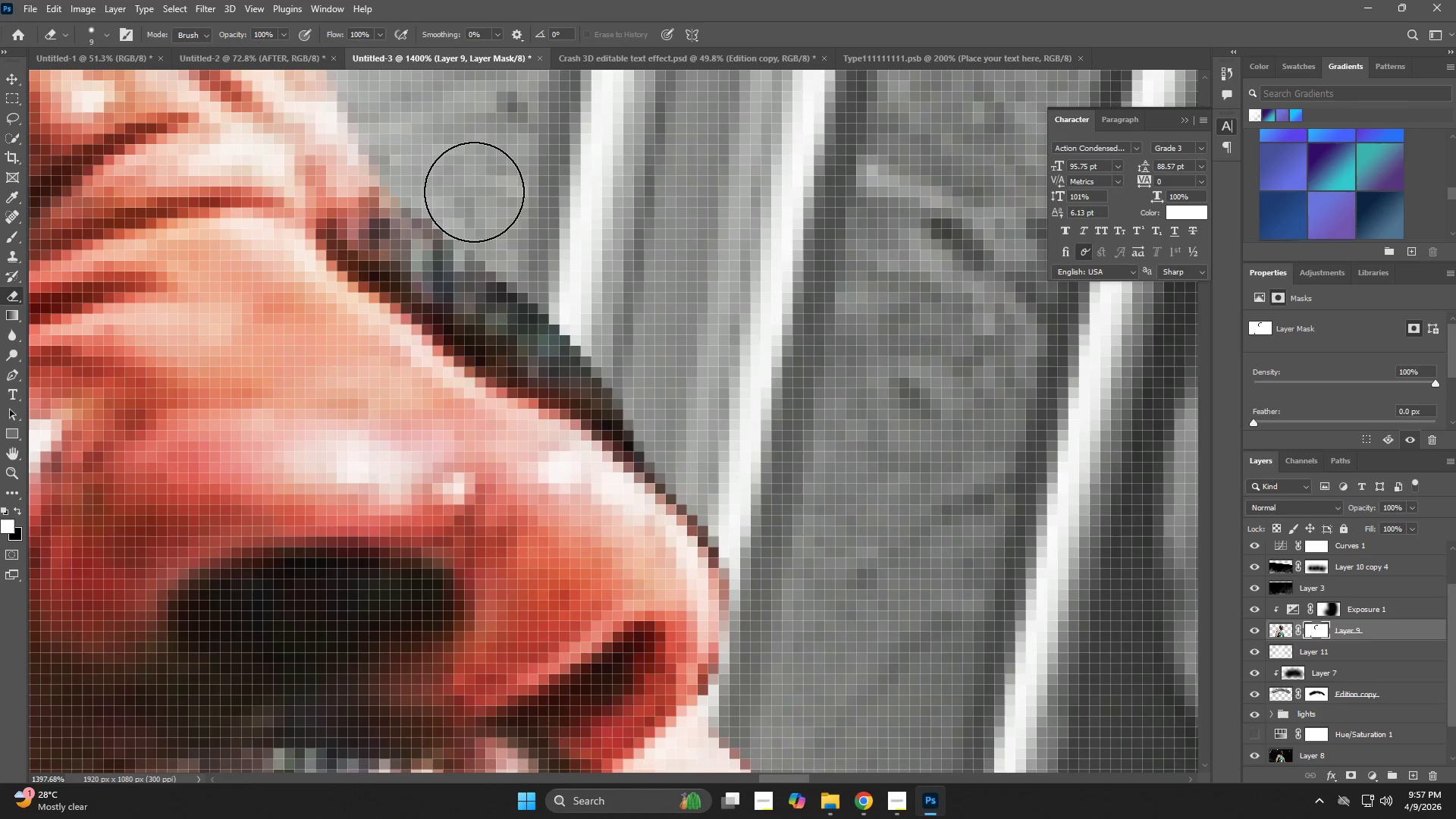 
left_click_drag(start_coordinate=[557, 334], to_coordinate=[479, 361])
 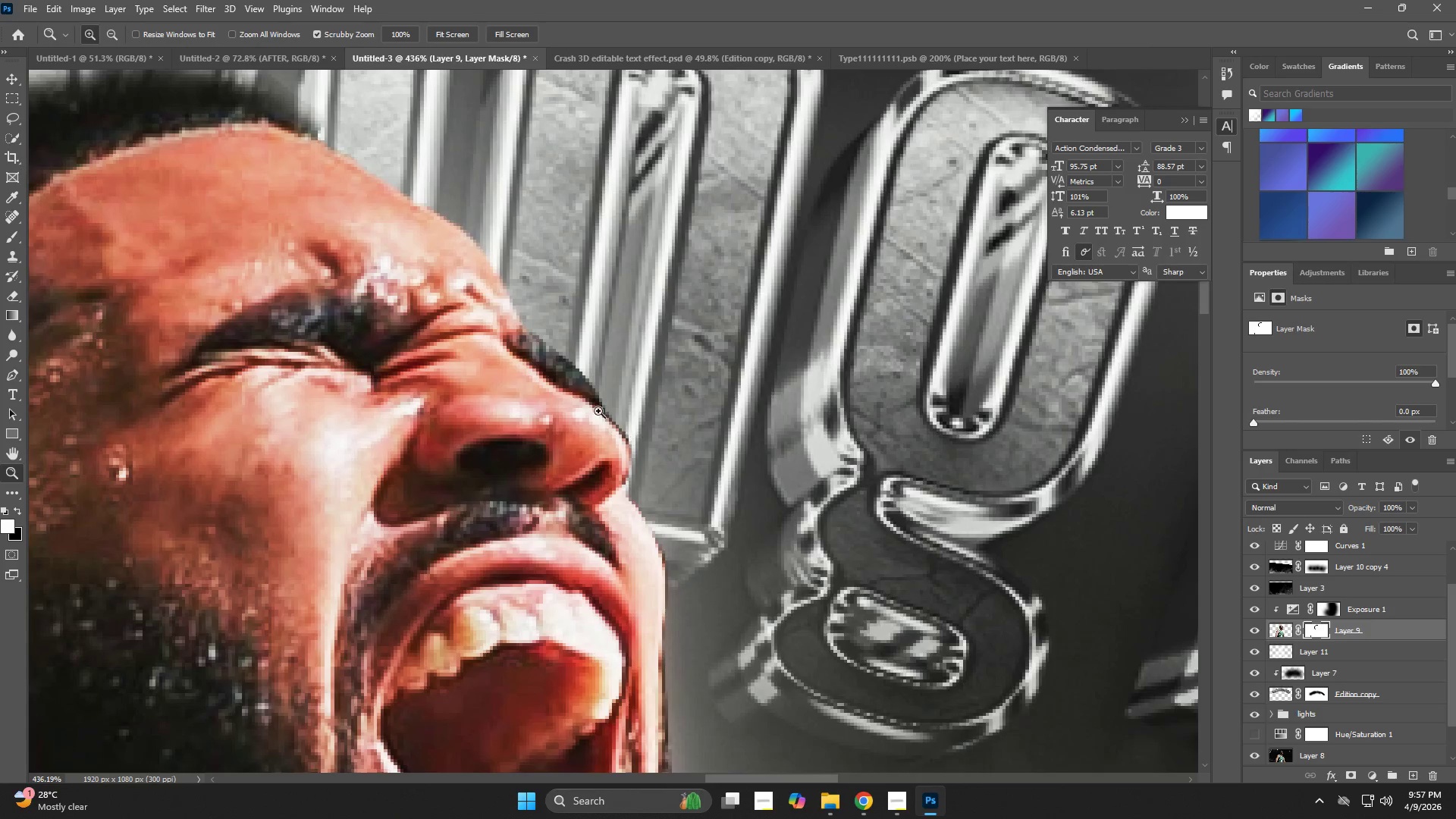 
left_click_drag(start_coordinate=[588, 389], to_coordinate=[667, 421])
 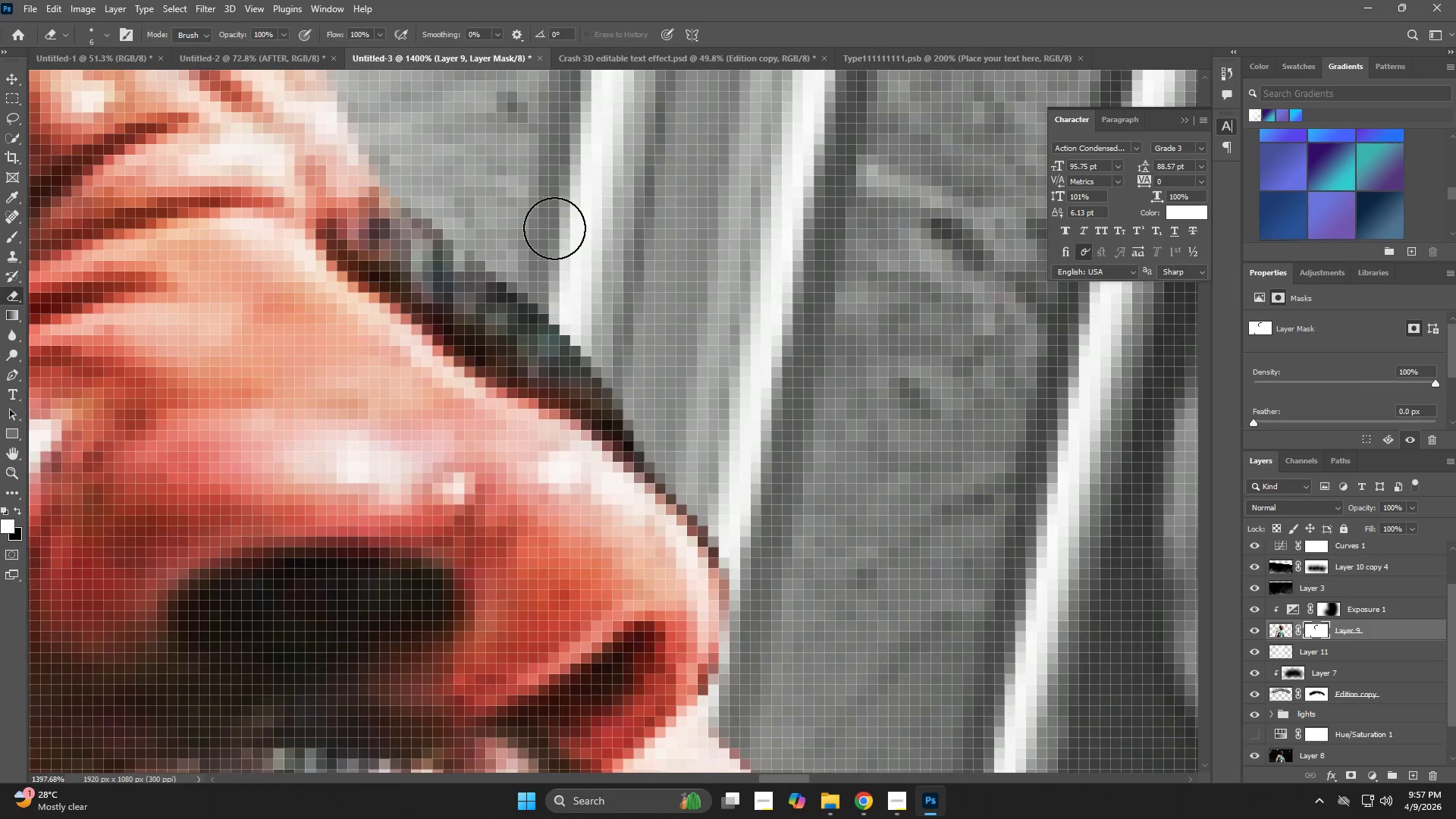 
key(Alt+AltLeft)
 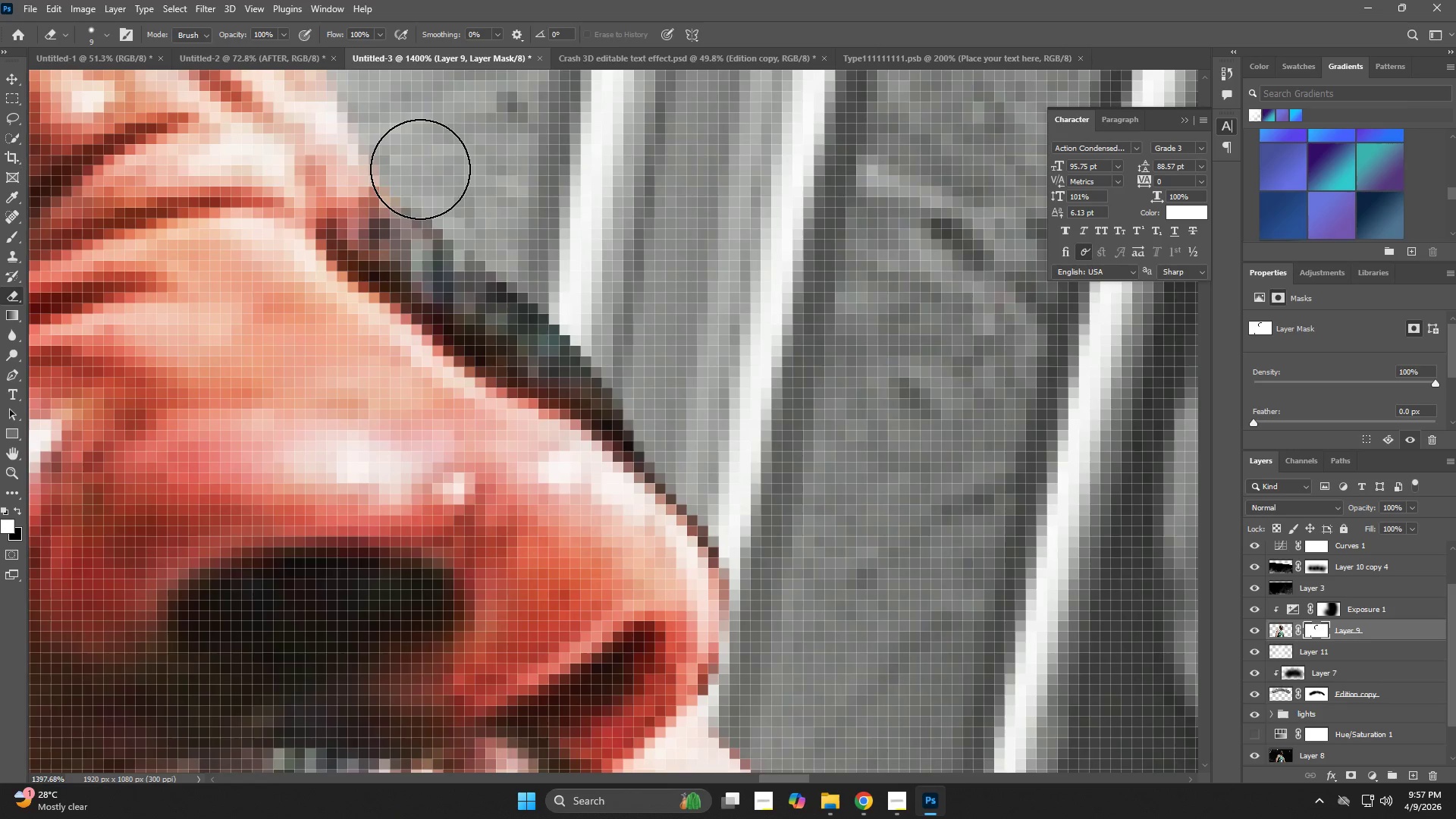 
left_click_drag(start_coordinate=[410, 163], to_coordinate=[795, 579])
 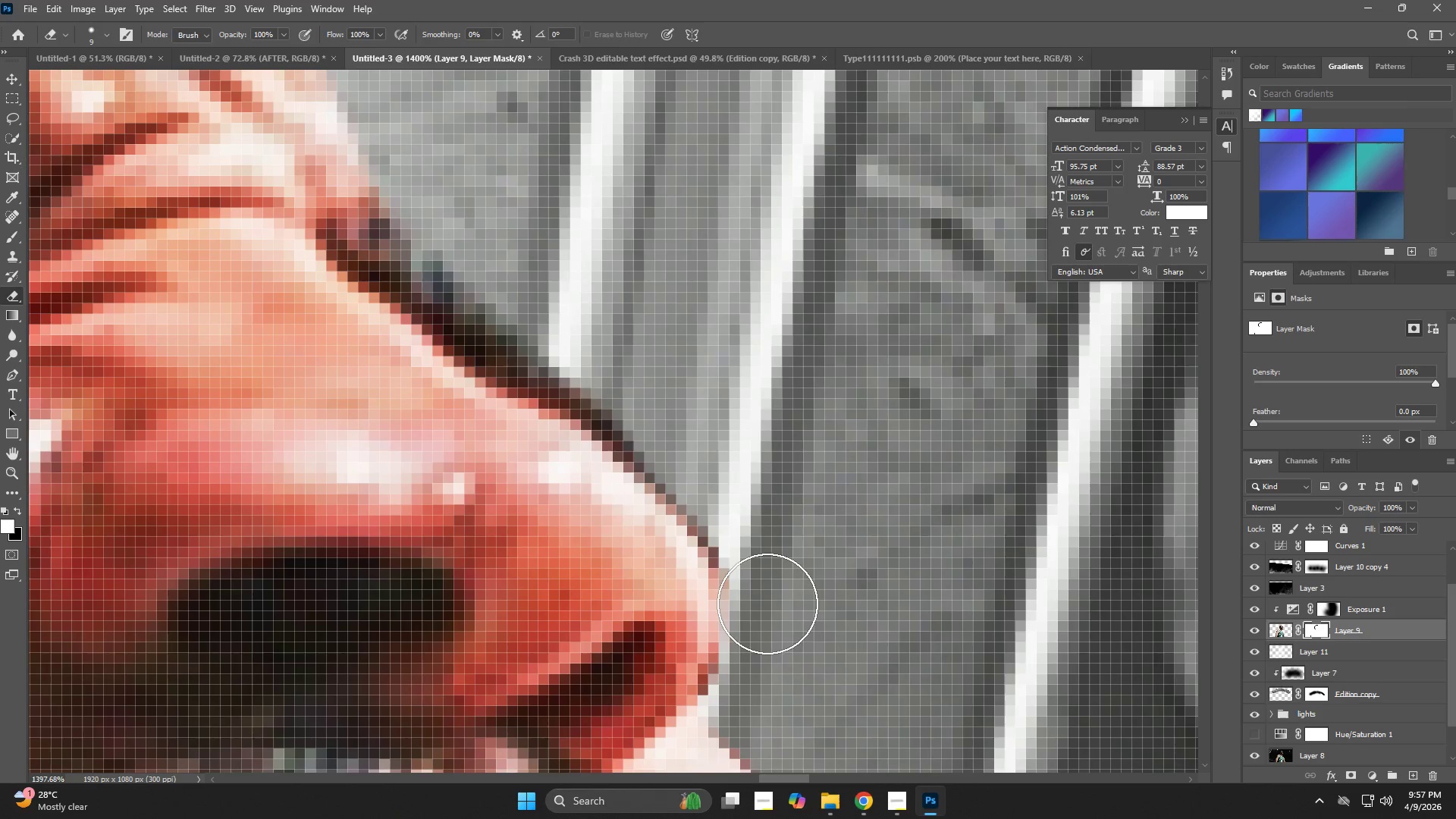 
left_click_drag(start_coordinate=[767, 604], to_coordinate=[469, 221])
 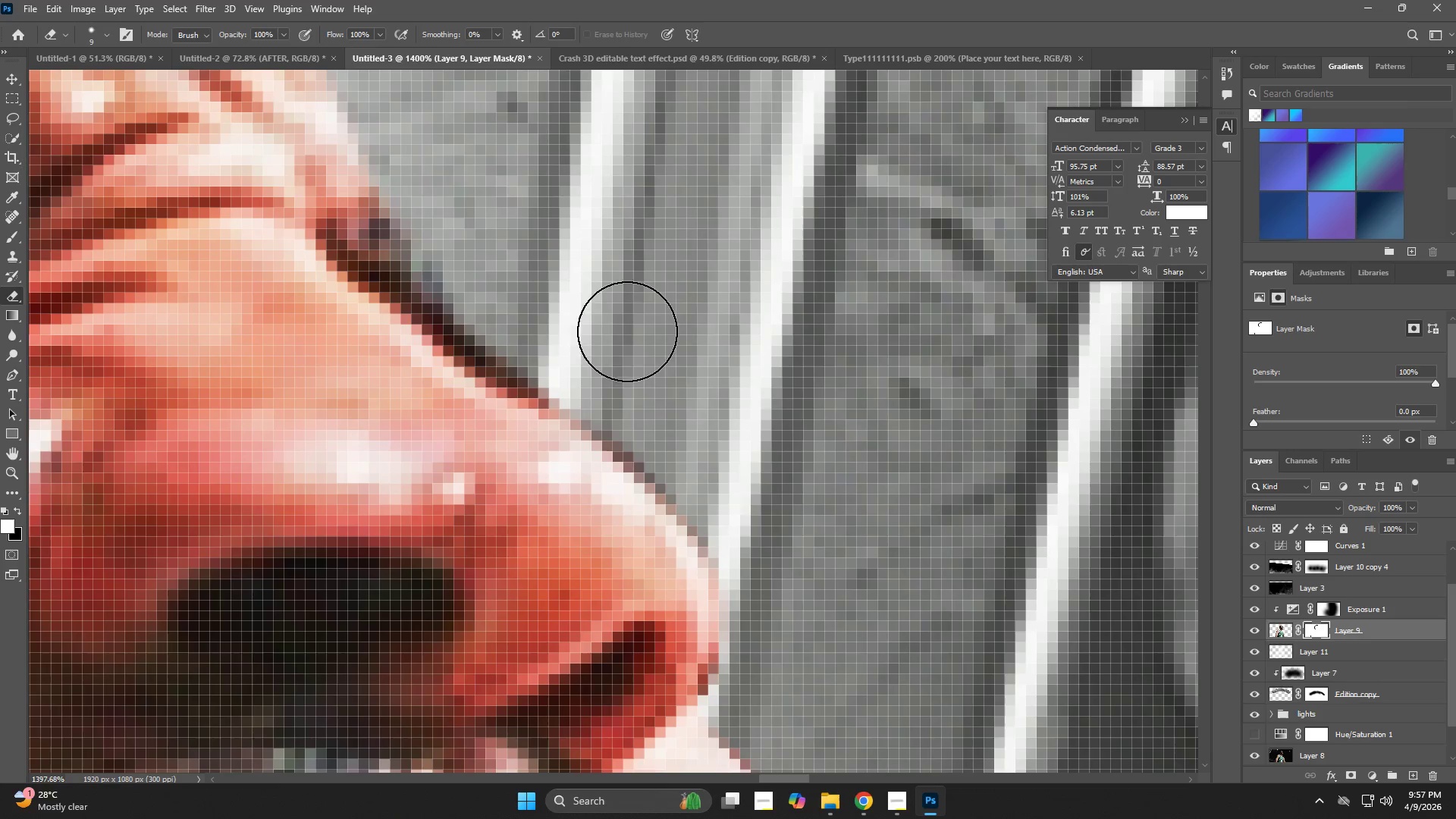 
type(zze)
 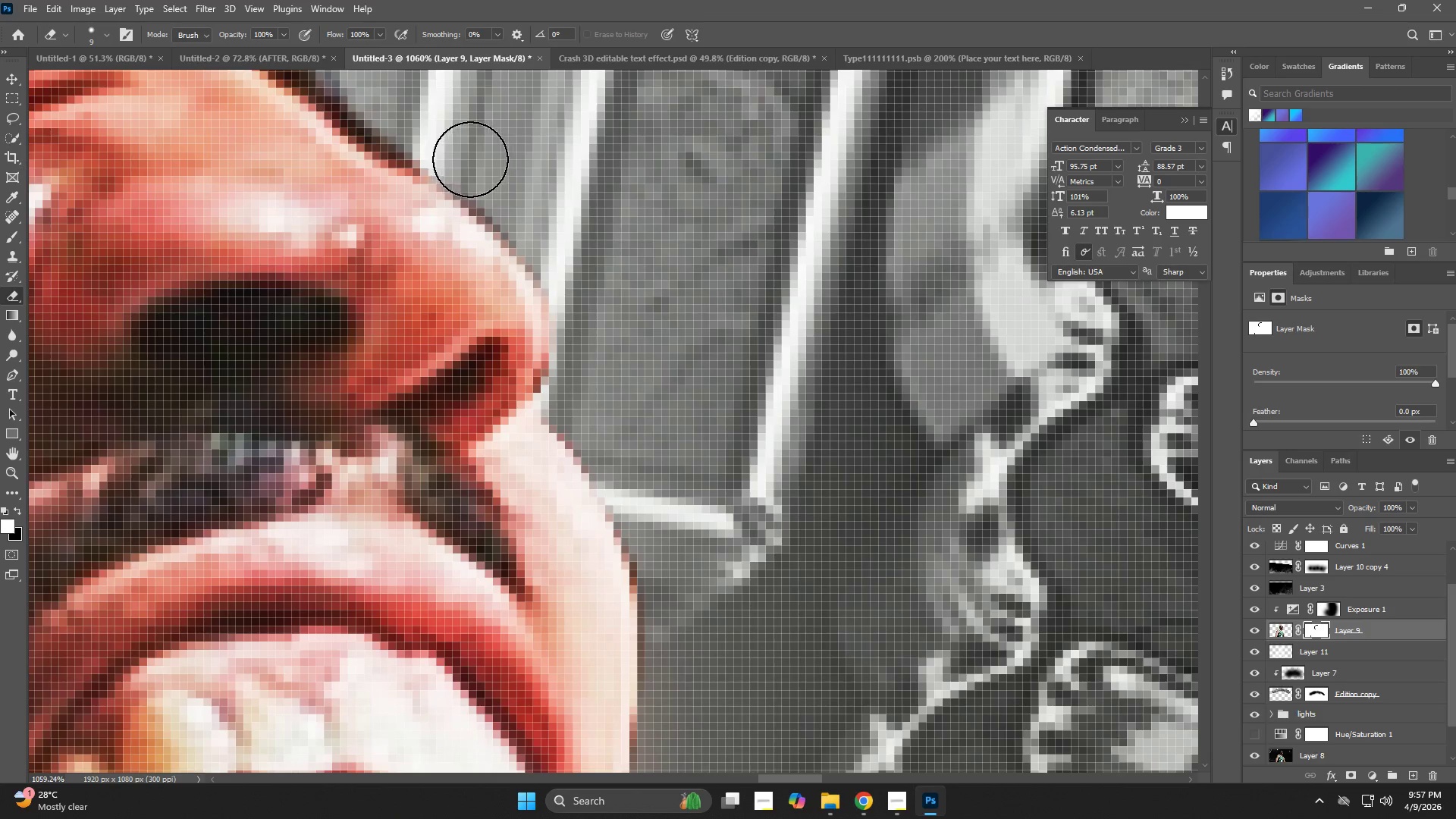 
left_click_drag(start_coordinate=[652, 346], to_coordinate=[574, 368])
 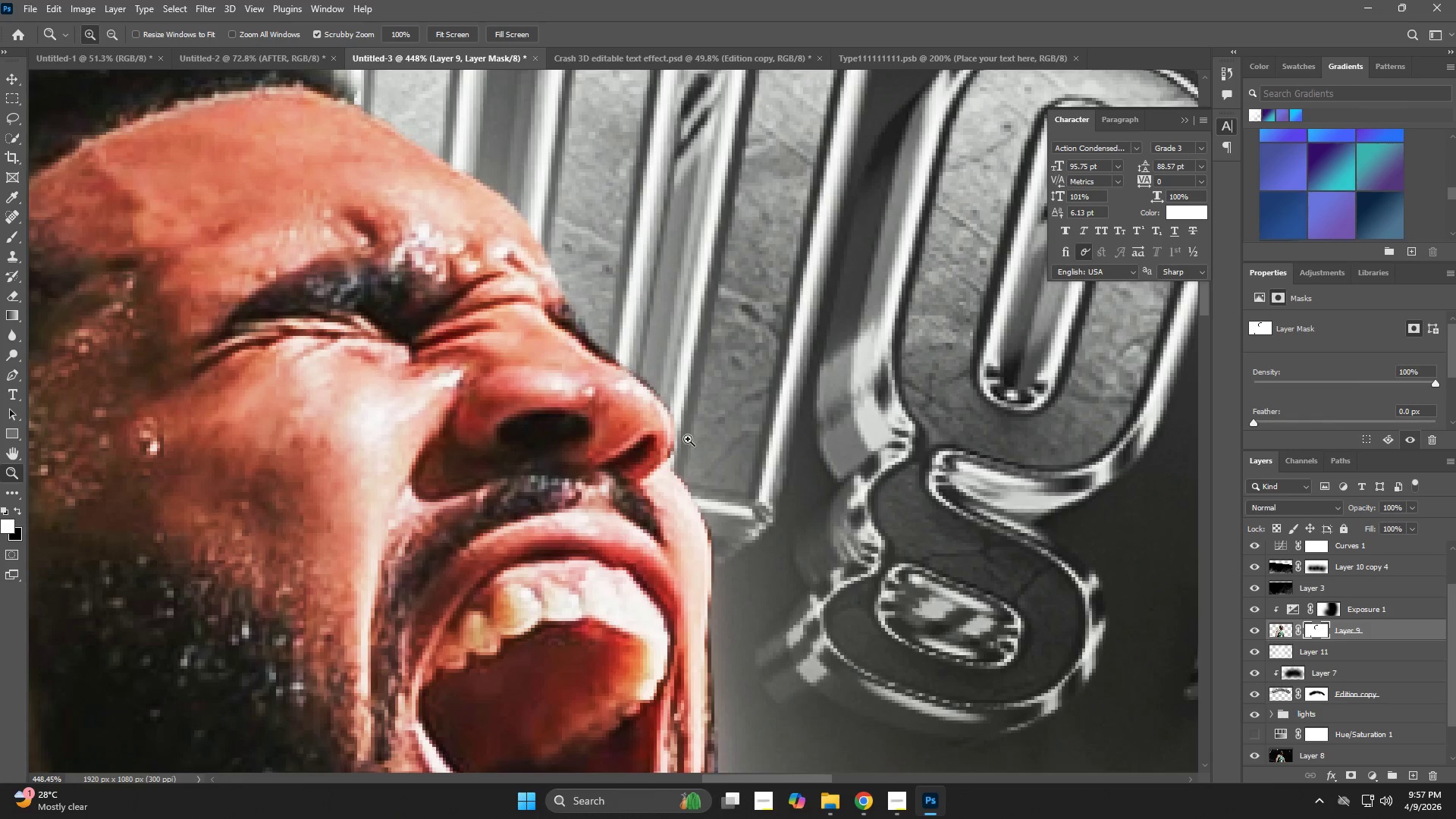 
hold_key(key=Space, duration=0.52)
 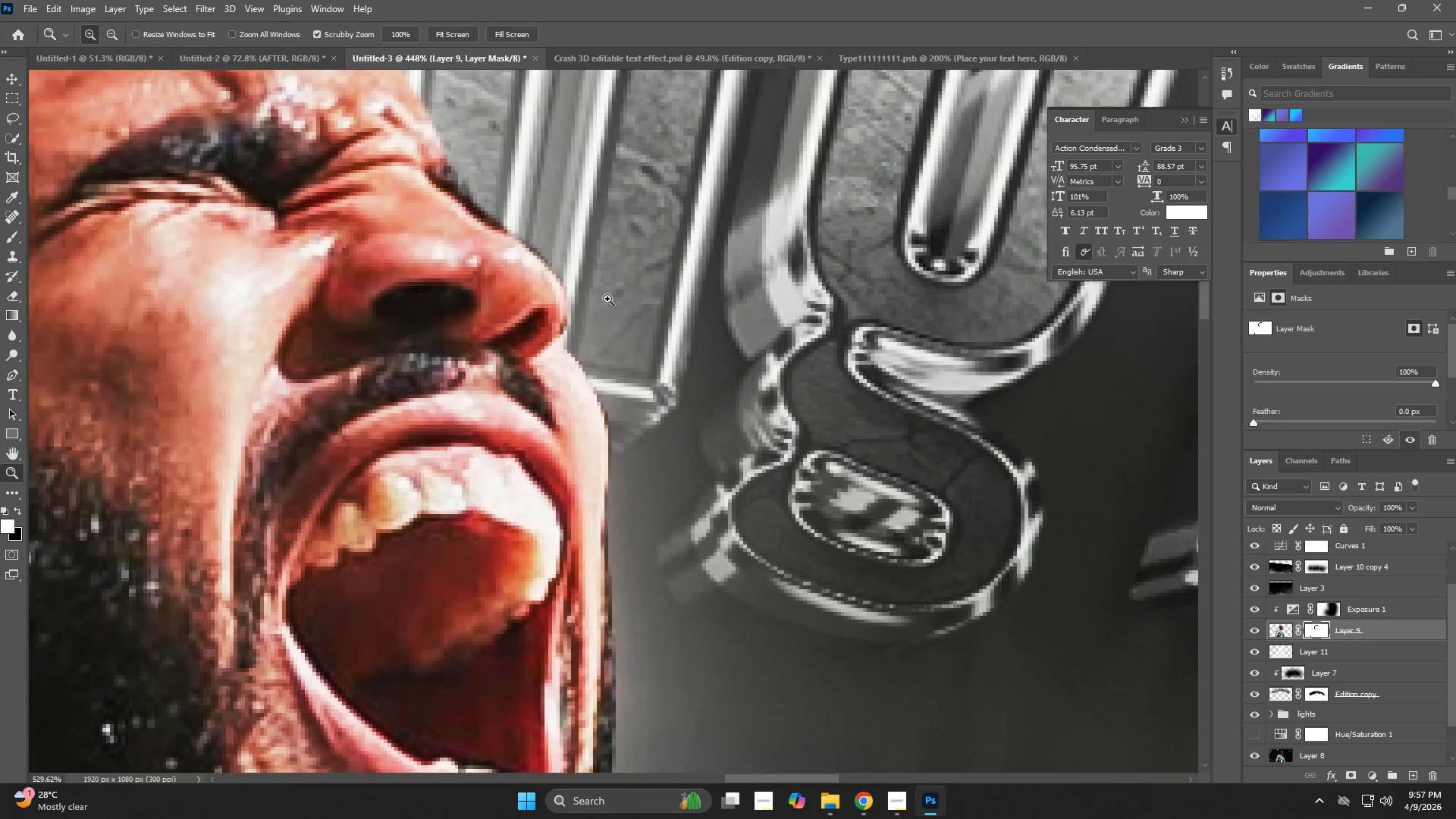 
left_click_drag(start_coordinate=[726, 496], to_coordinate=[620, 368])
 